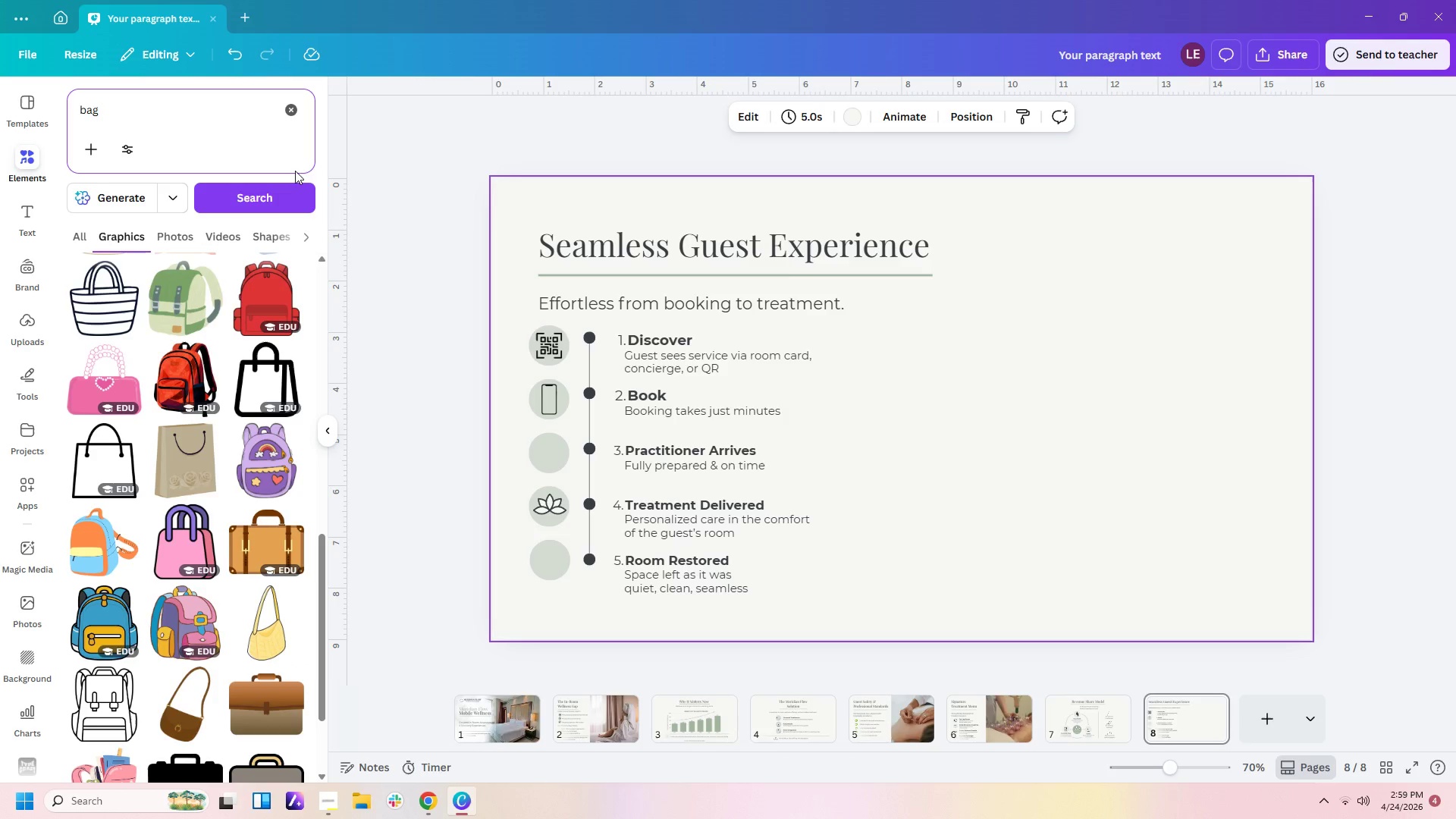 
left_click([238, 102])
 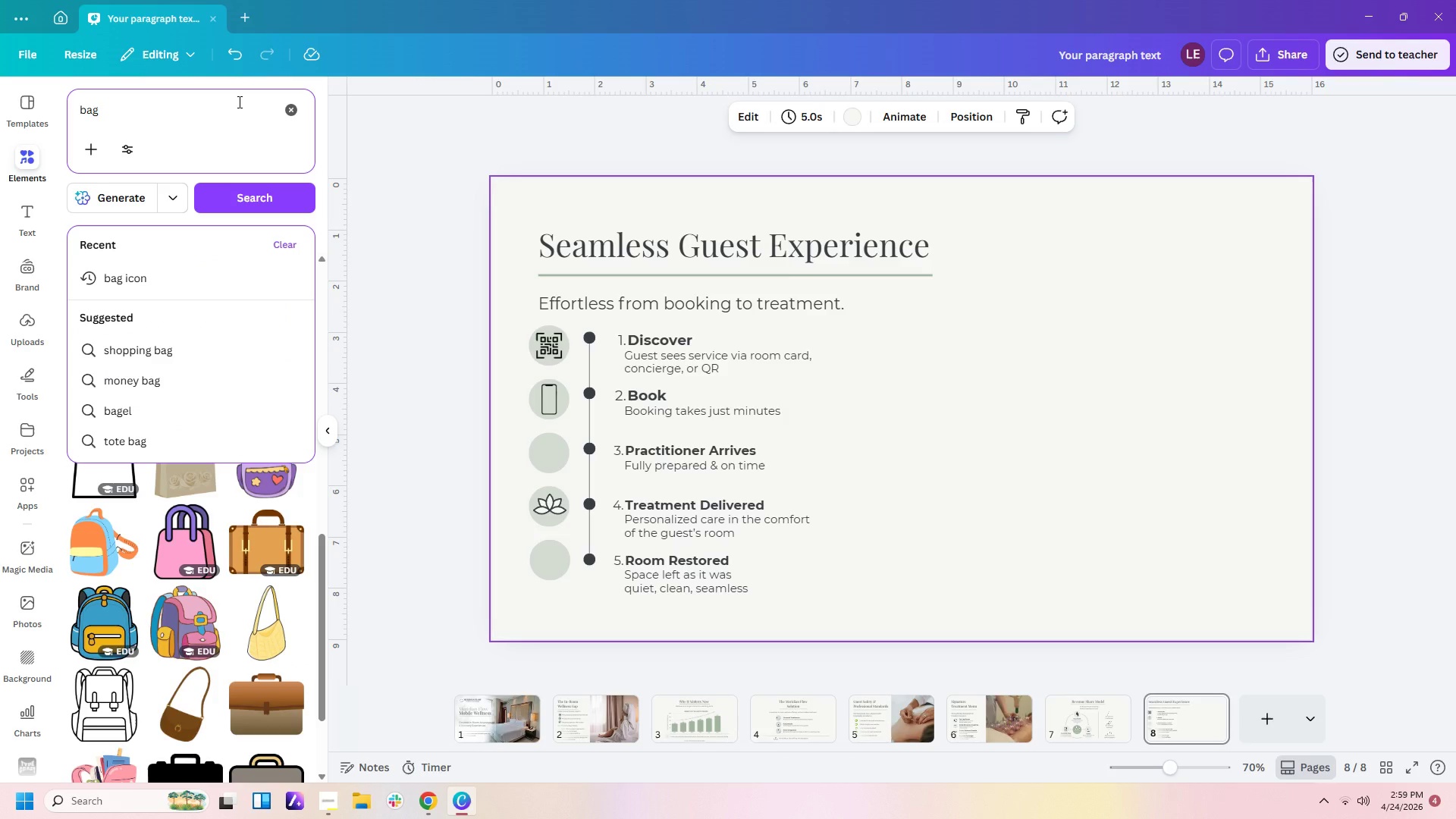 
type( icon)
 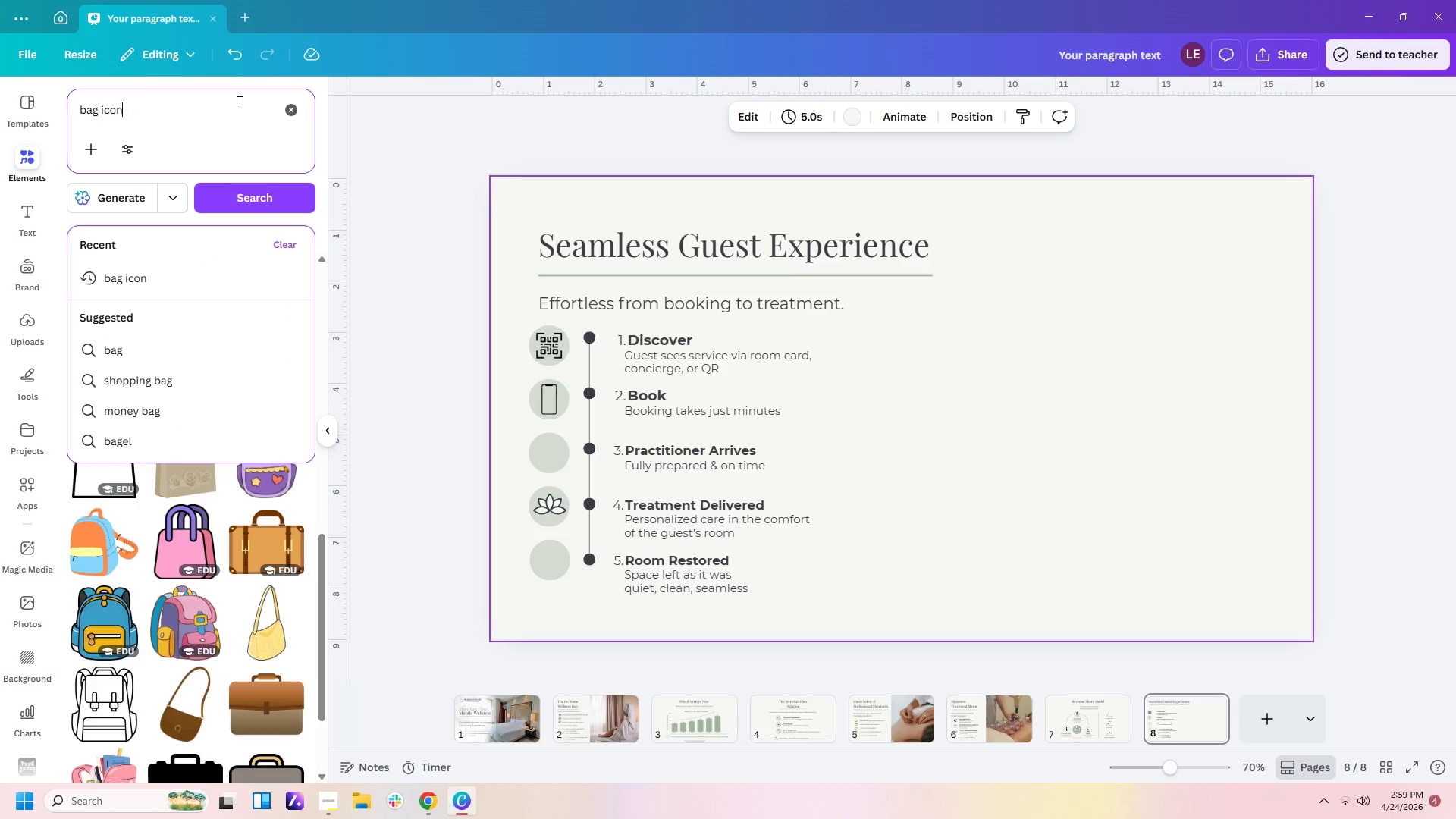 
key(Enter)
 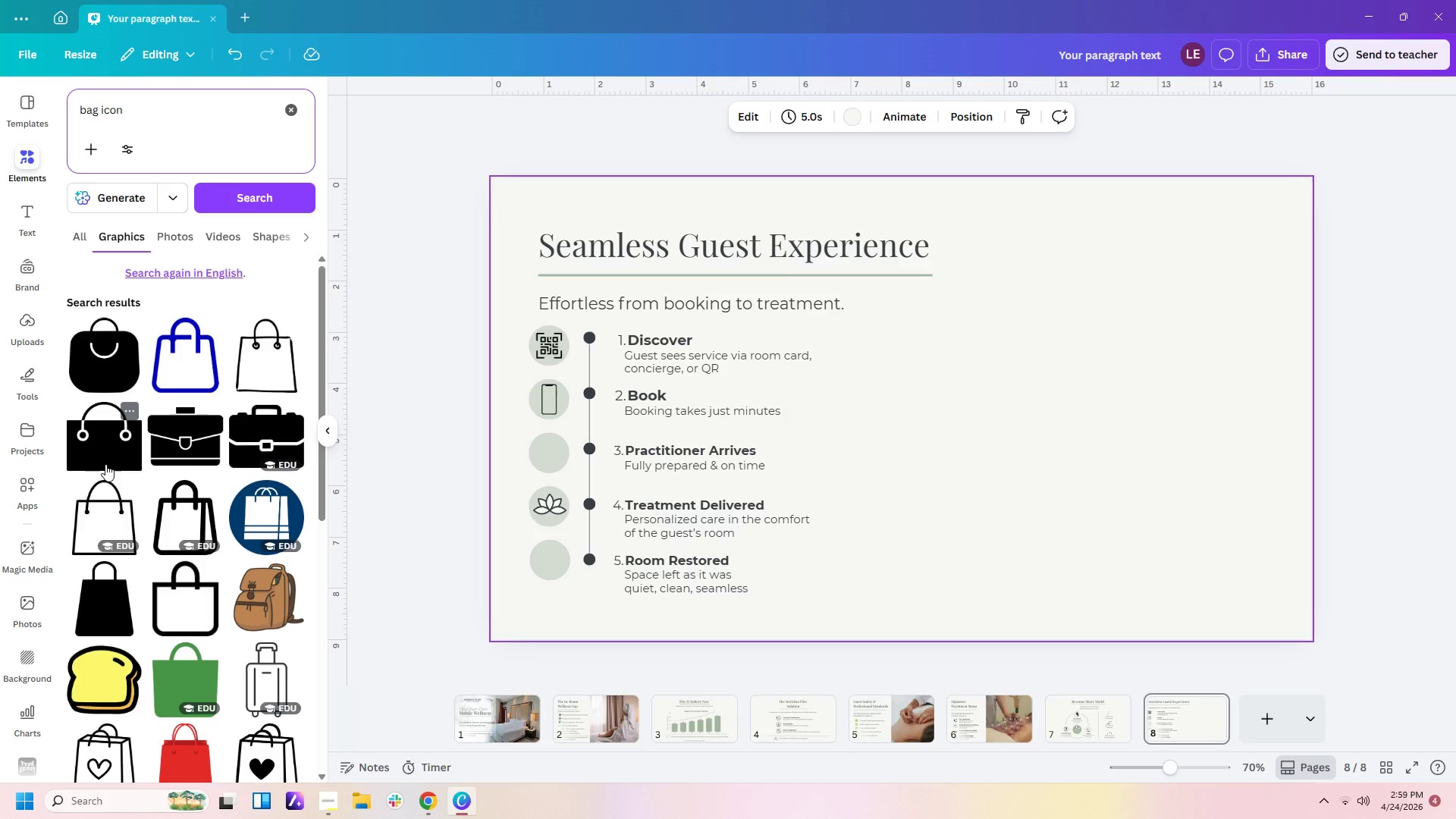 
scroll: coordinate [105, 464], scroll_direction: down, amount: 16.0
 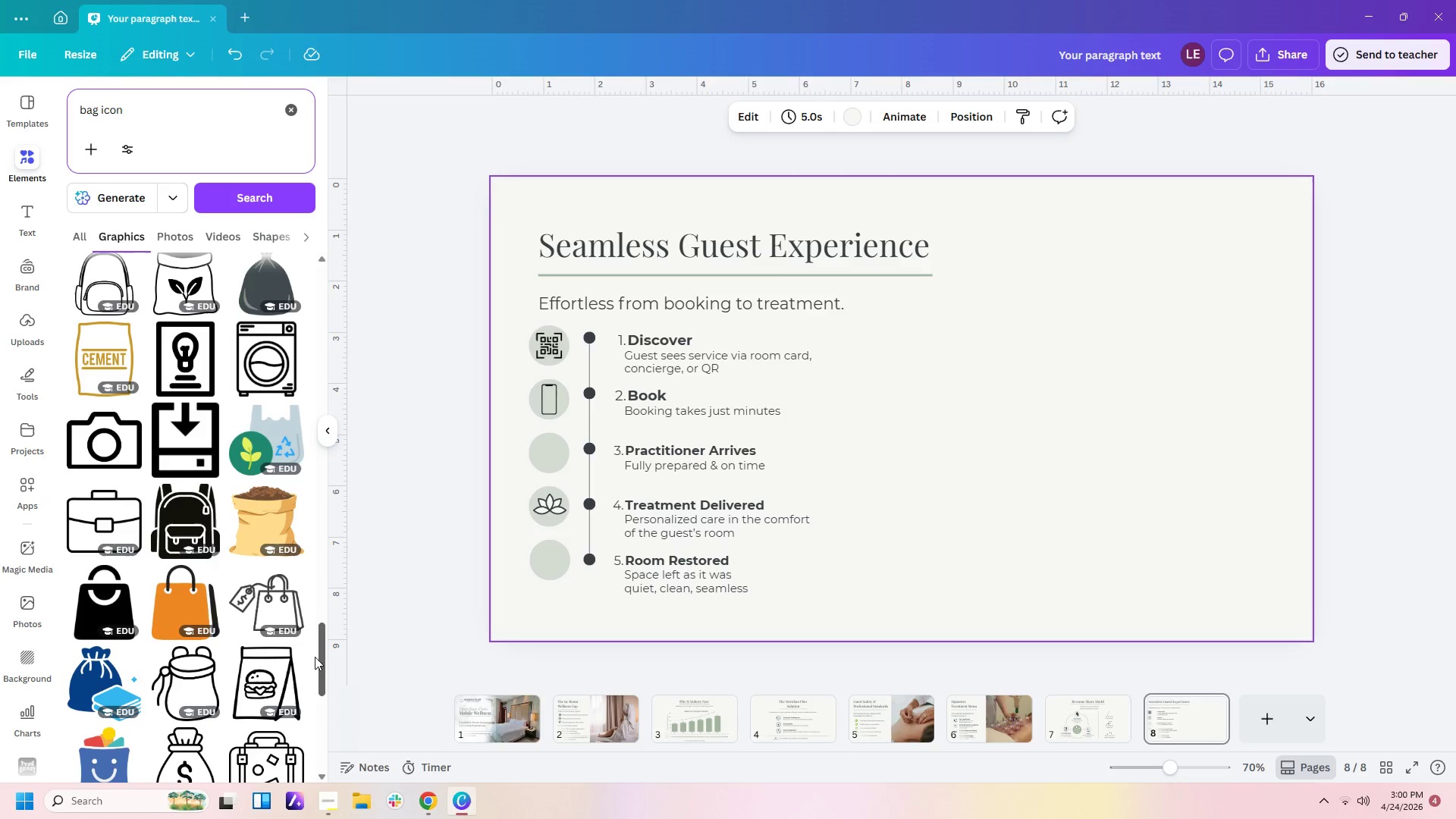 
left_click_drag(start_coordinate=[321, 646], to_coordinate=[340, 701])
 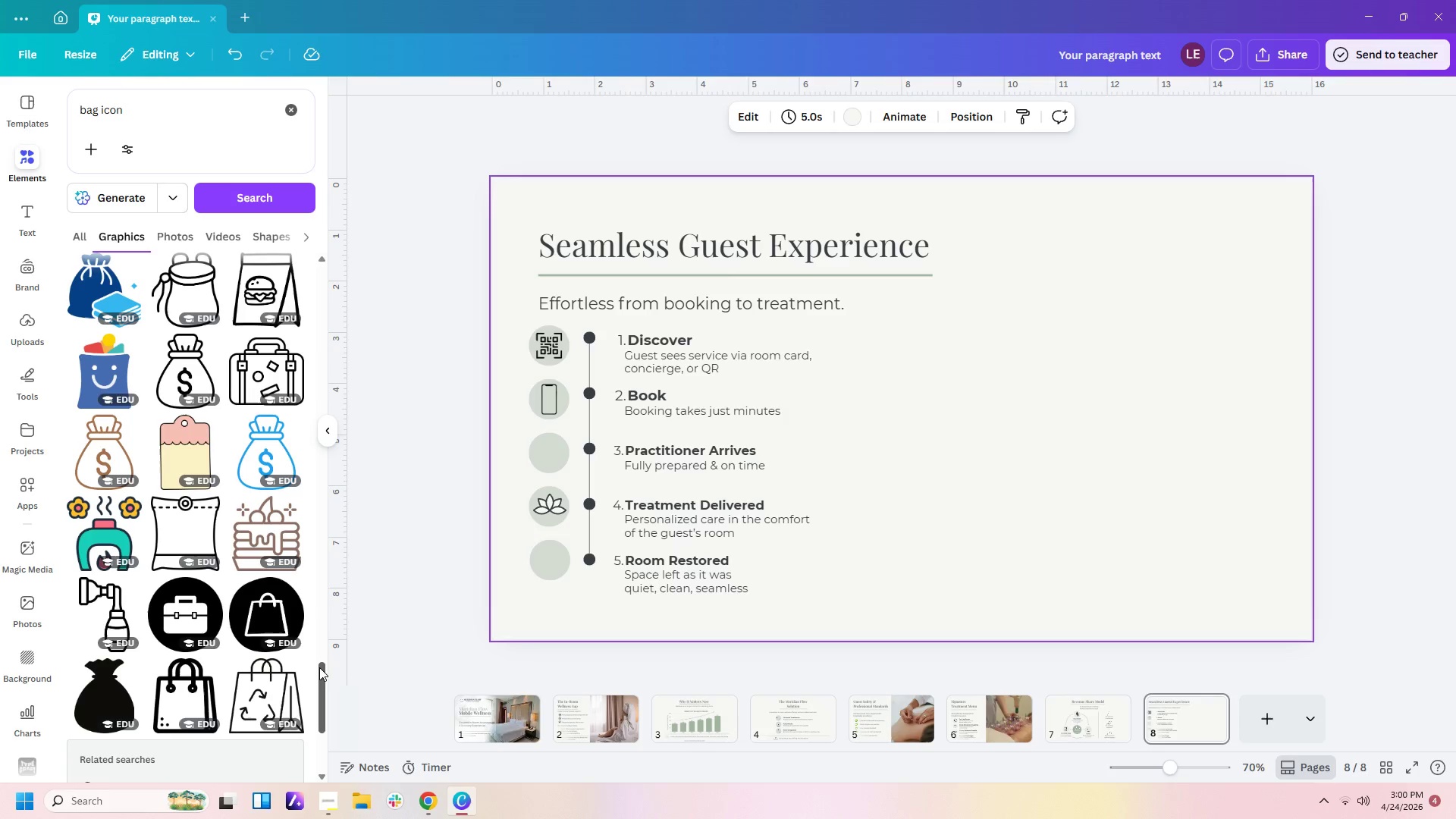 
left_click_drag(start_coordinate=[319, 668], to_coordinate=[319, 727])
 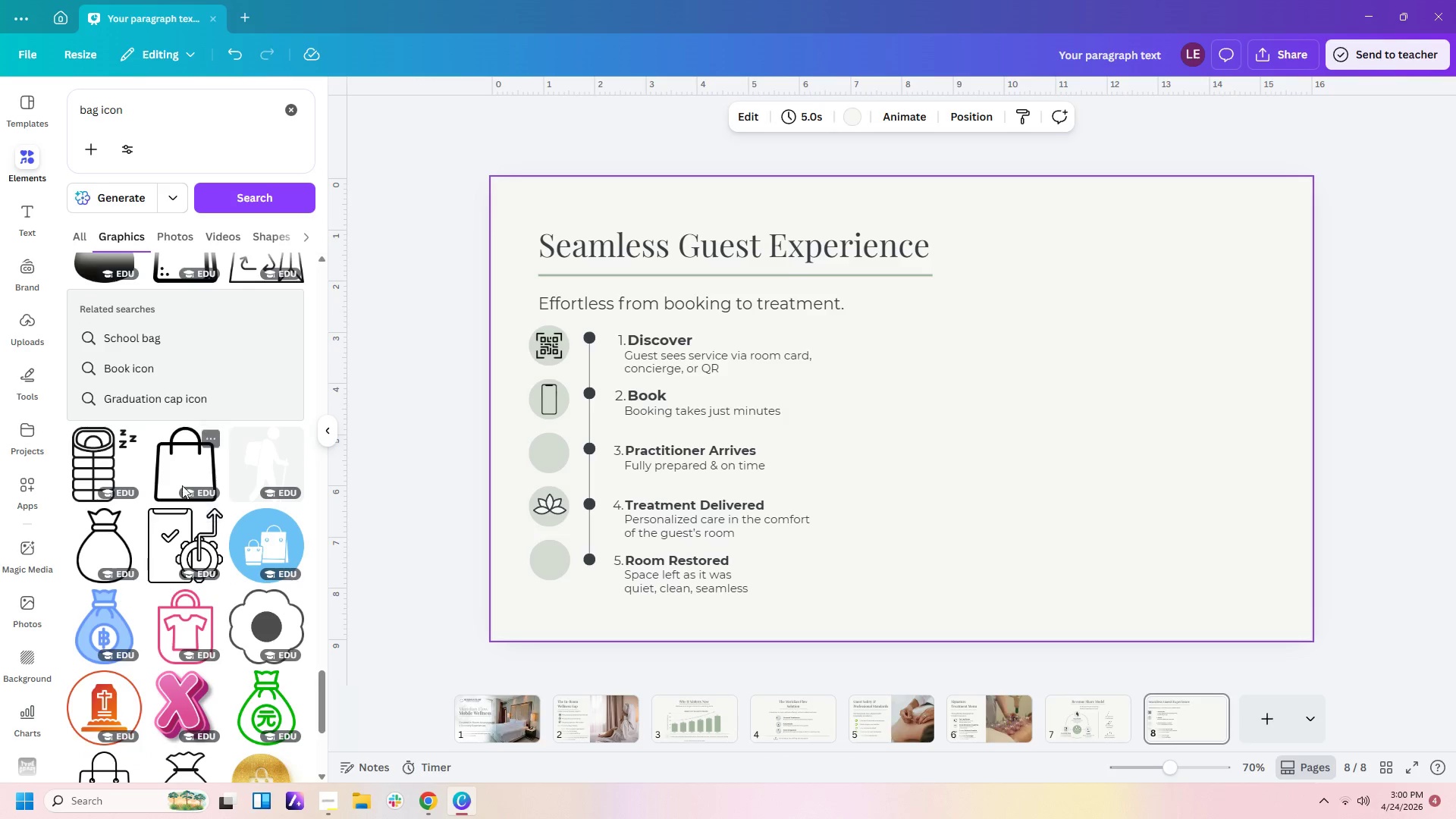 
left_click([180, 467])
 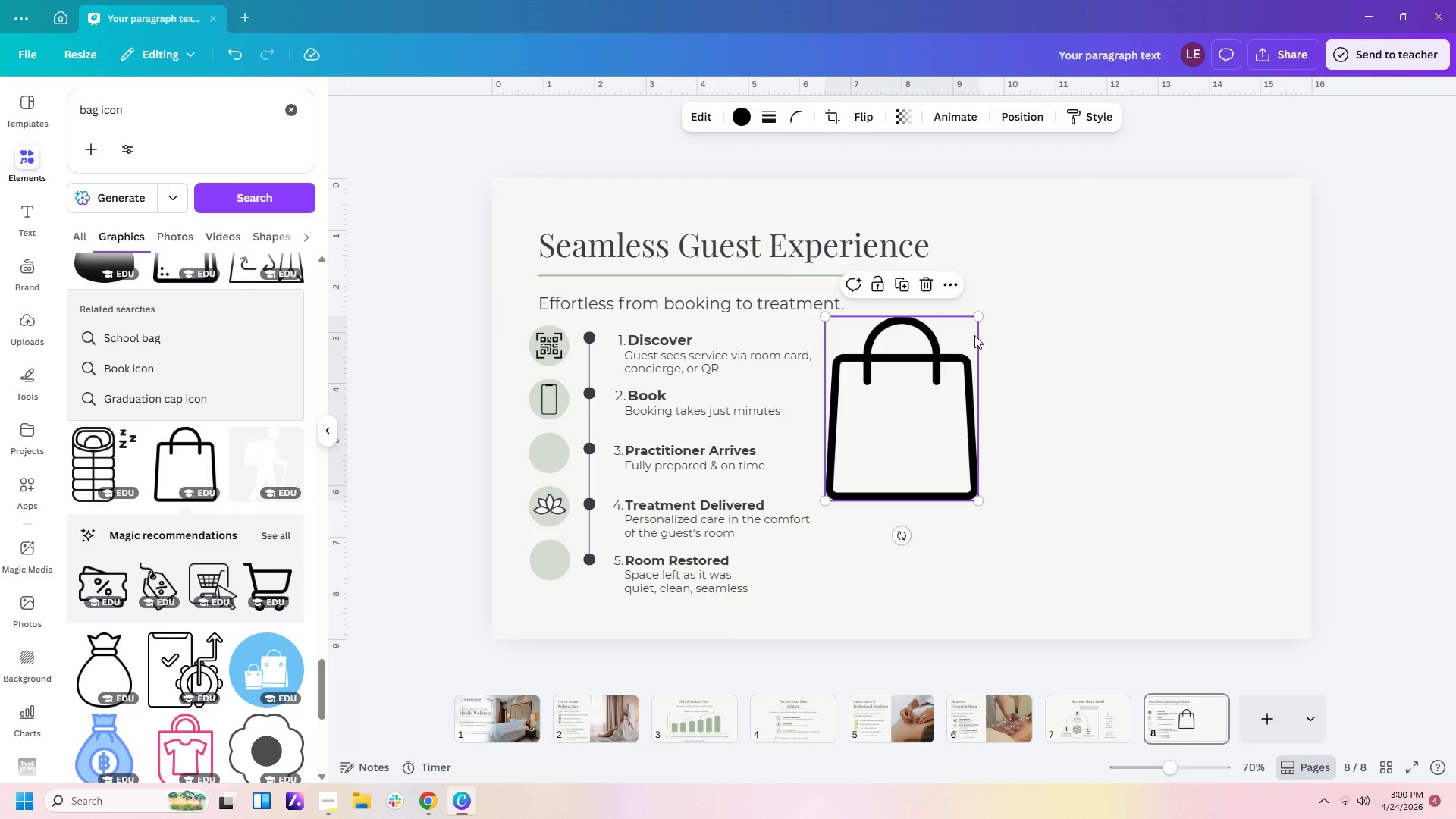 
left_click_drag(start_coordinate=[981, 315], to_coordinate=[916, 500])
 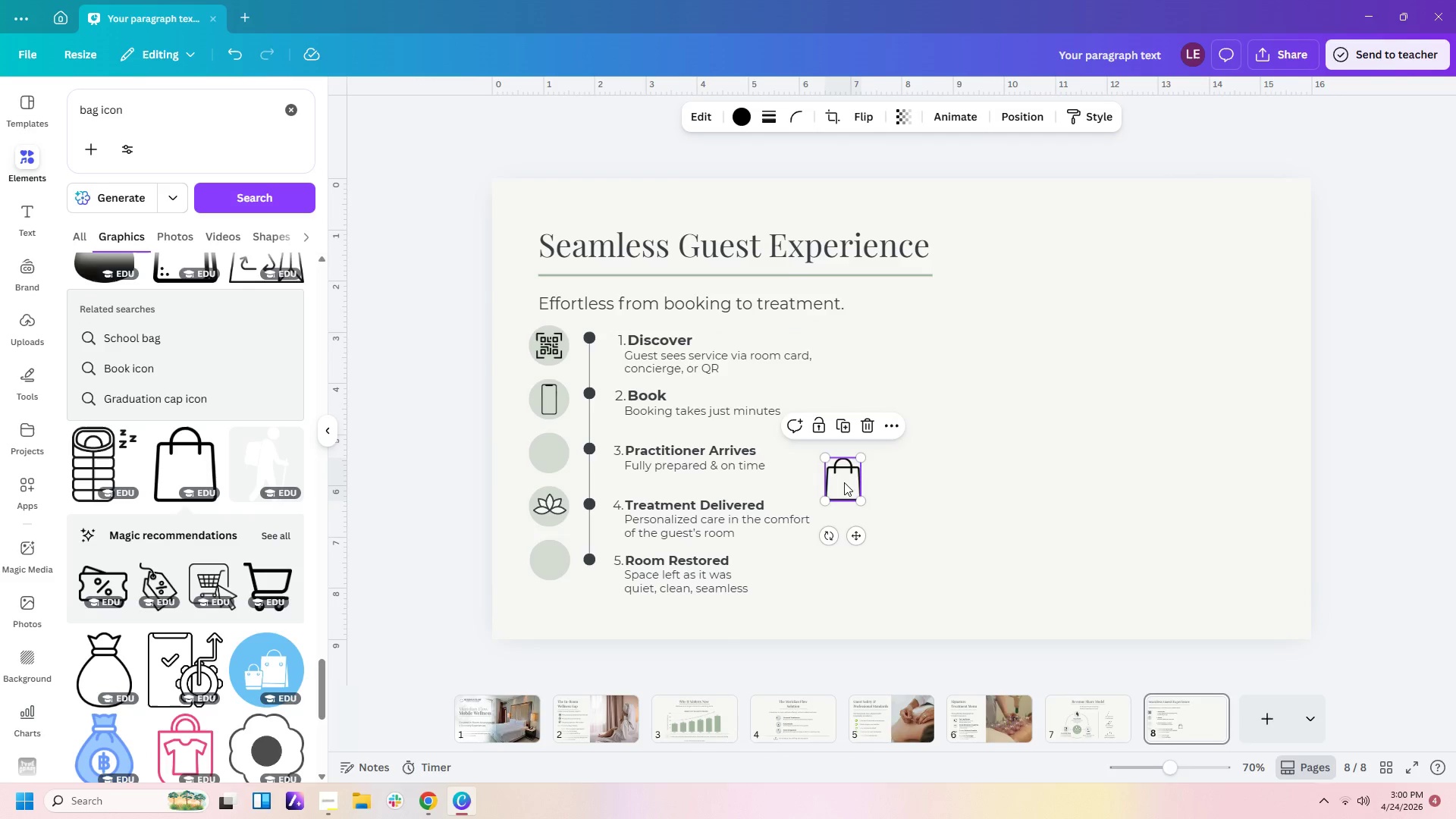 
left_click_drag(start_coordinate=[844, 482], to_coordinate=[554, 457])
 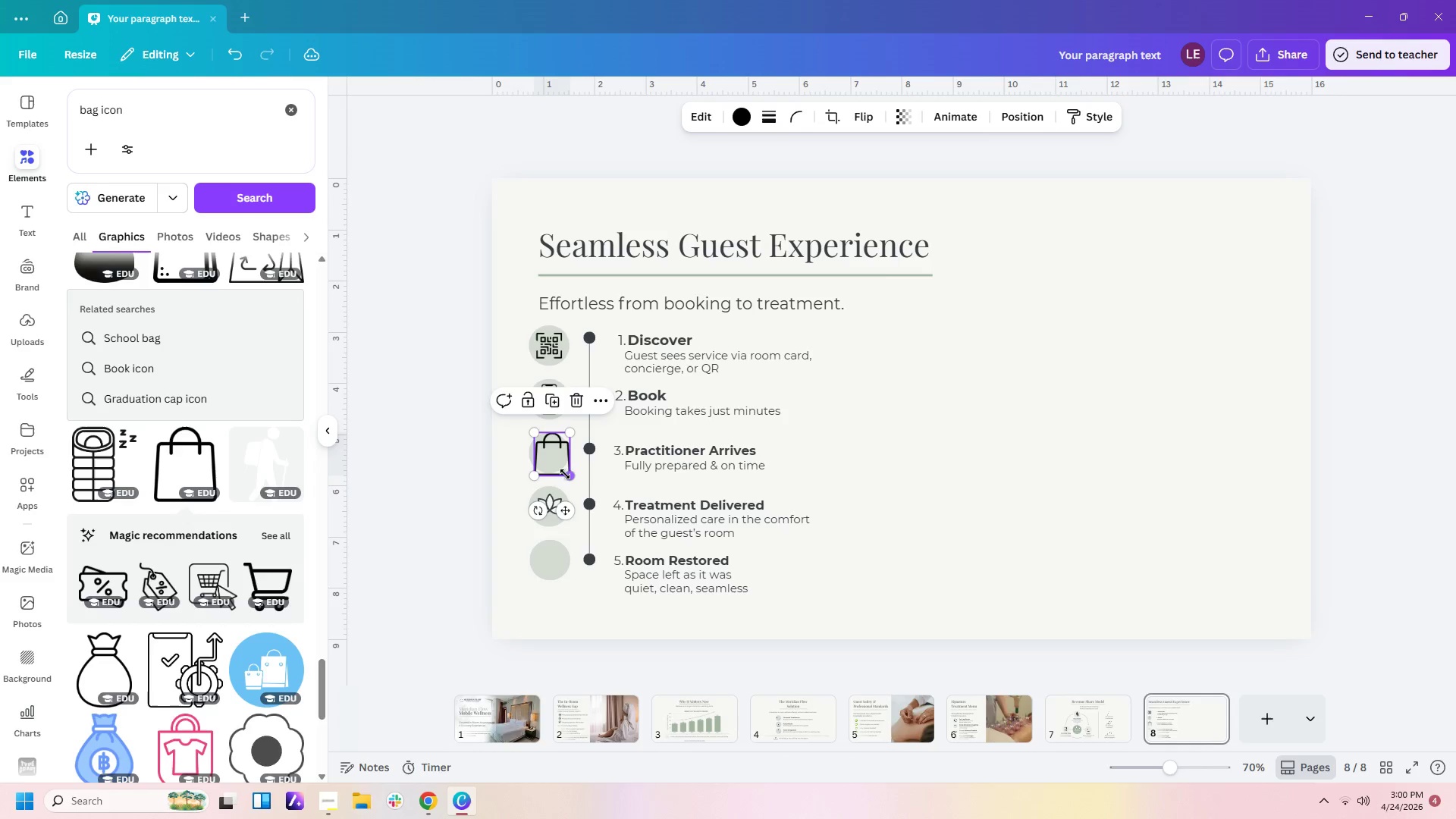 
left_click_drag(start_coordinate=[565, 474], to_coordinate=[555, 460])
 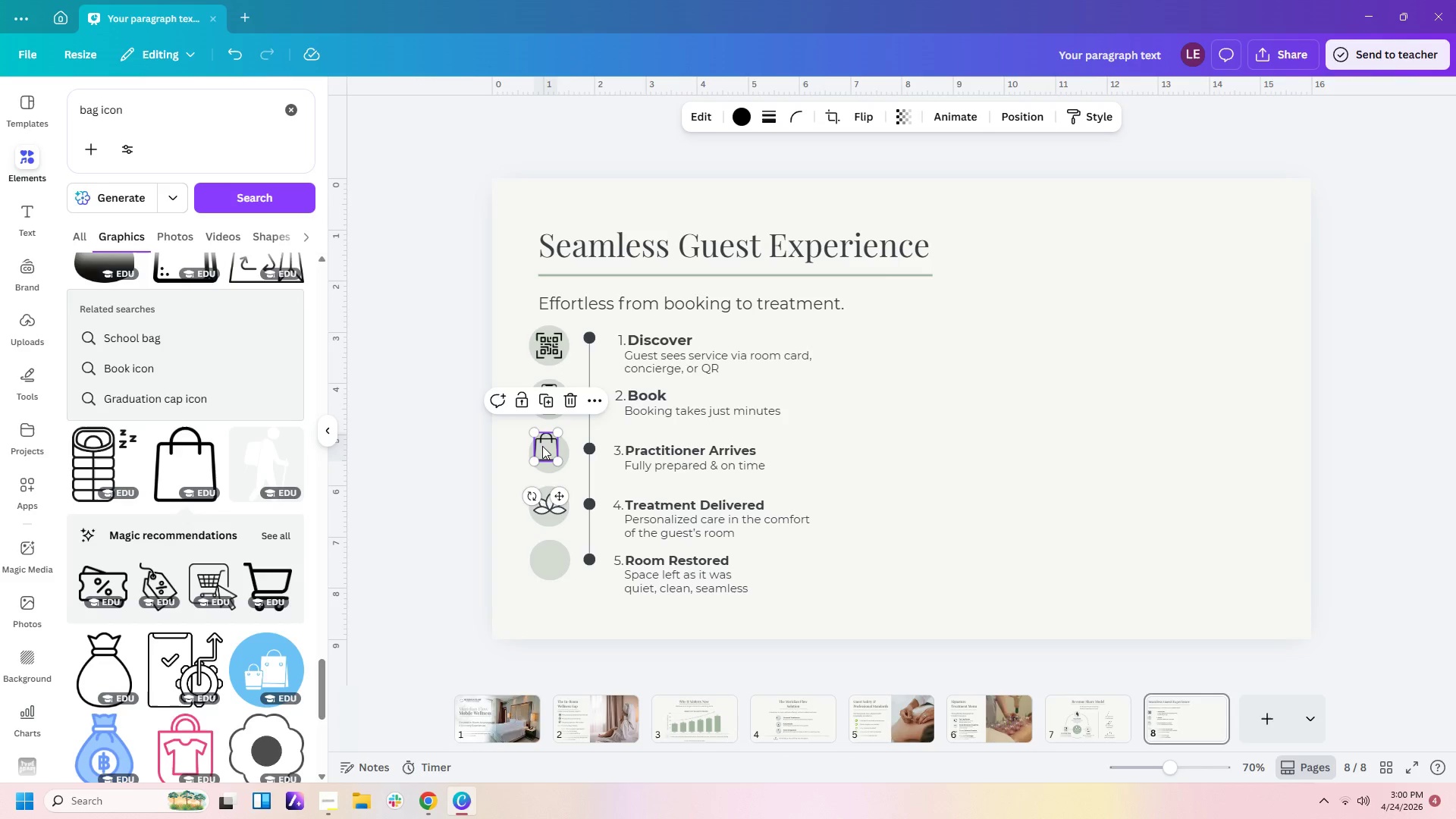 
left_click_drag(start_coordinate=[542, 446], to_coordinate=[545, 451])
 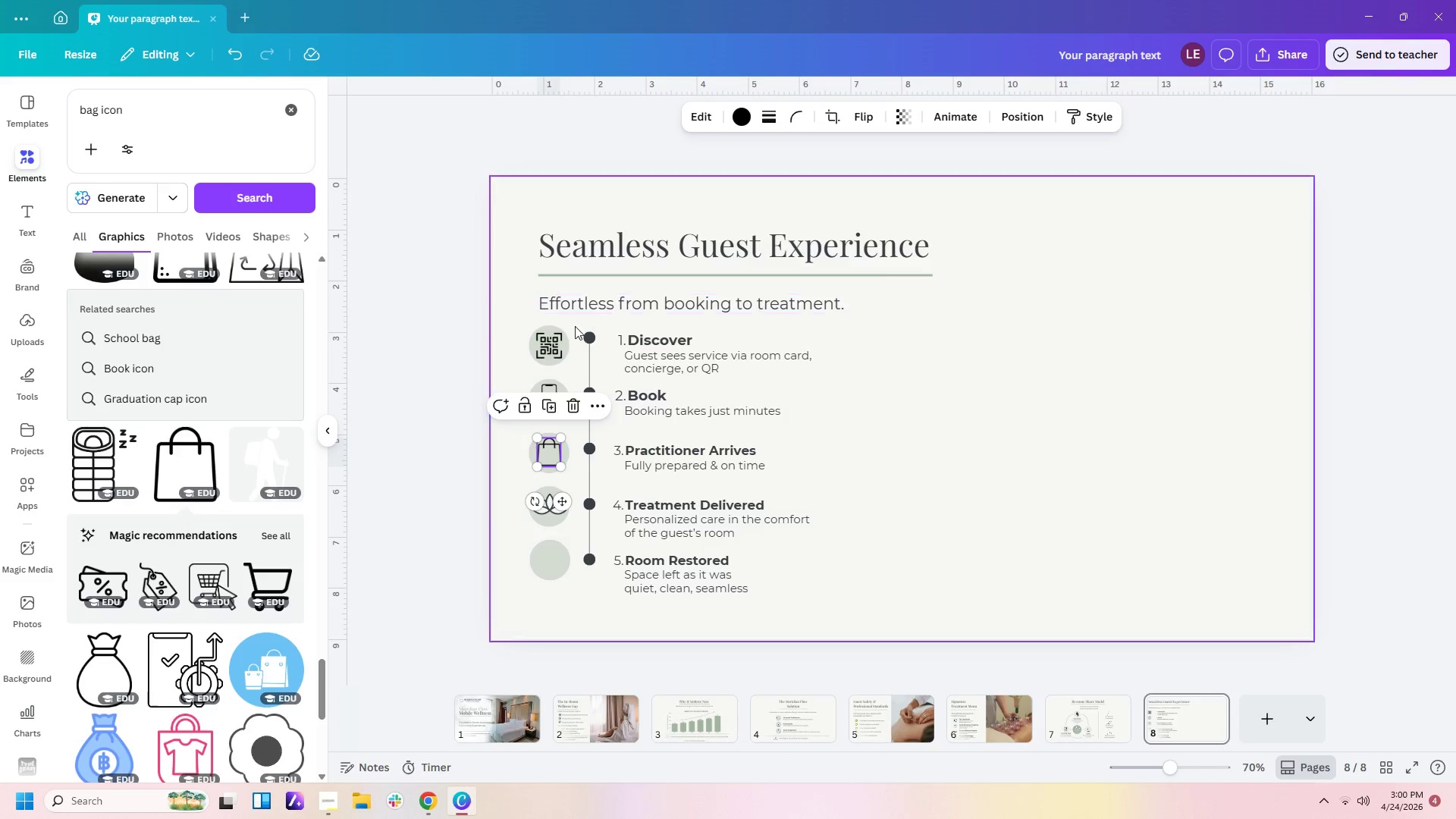 
left_click([554, 344])
 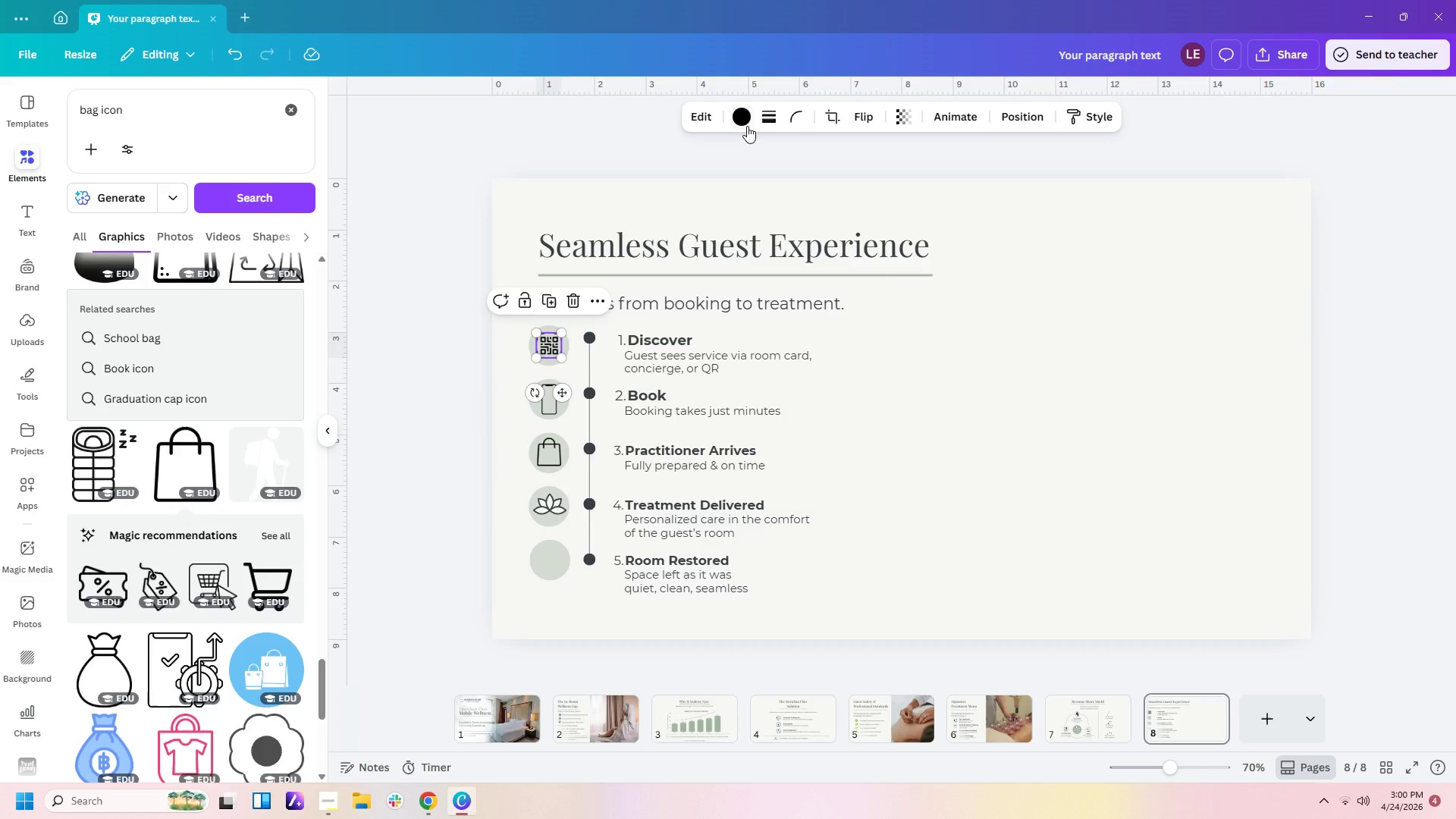 
left_click([735, 122])
 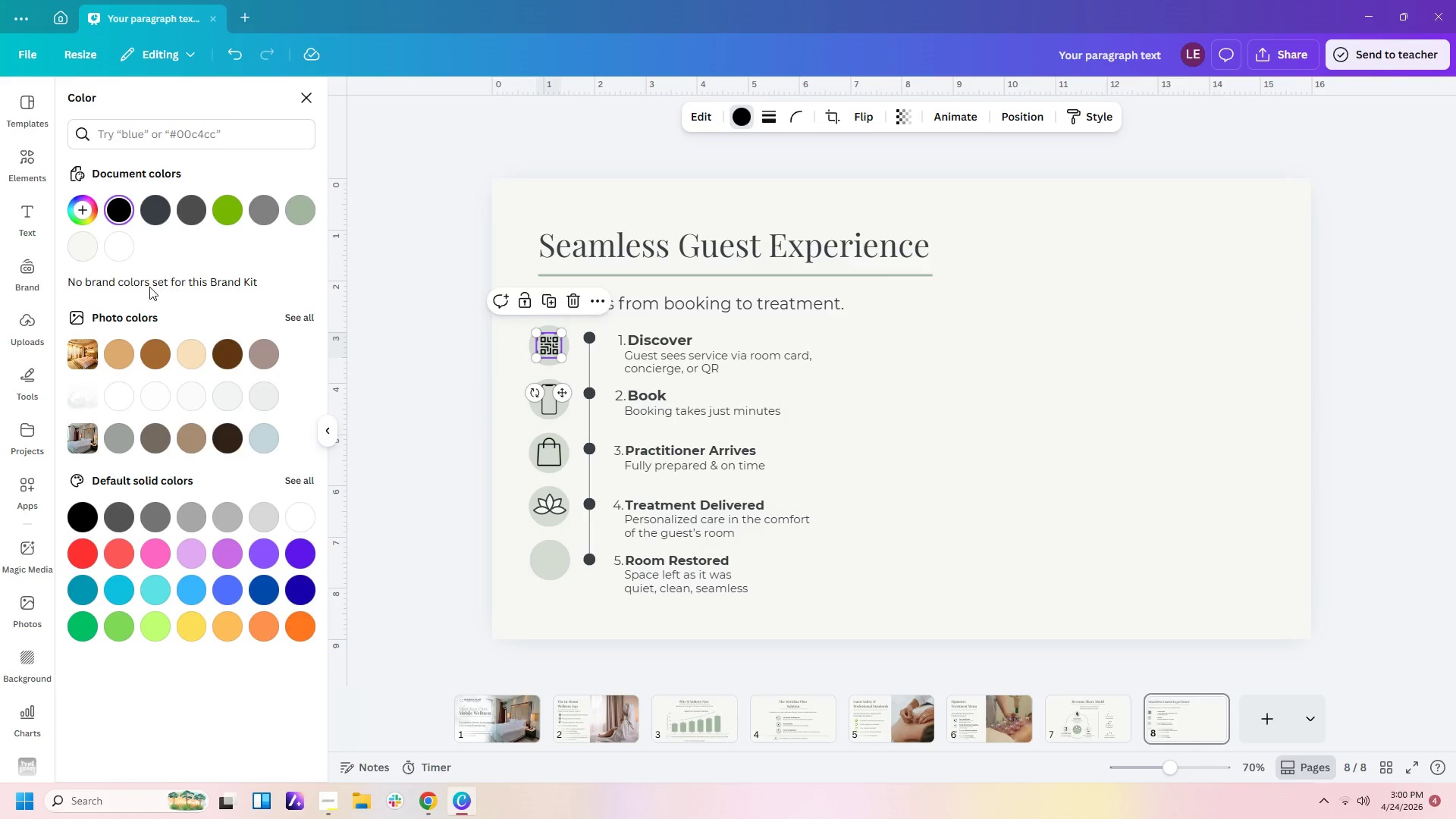 
left_click([155, 209])
 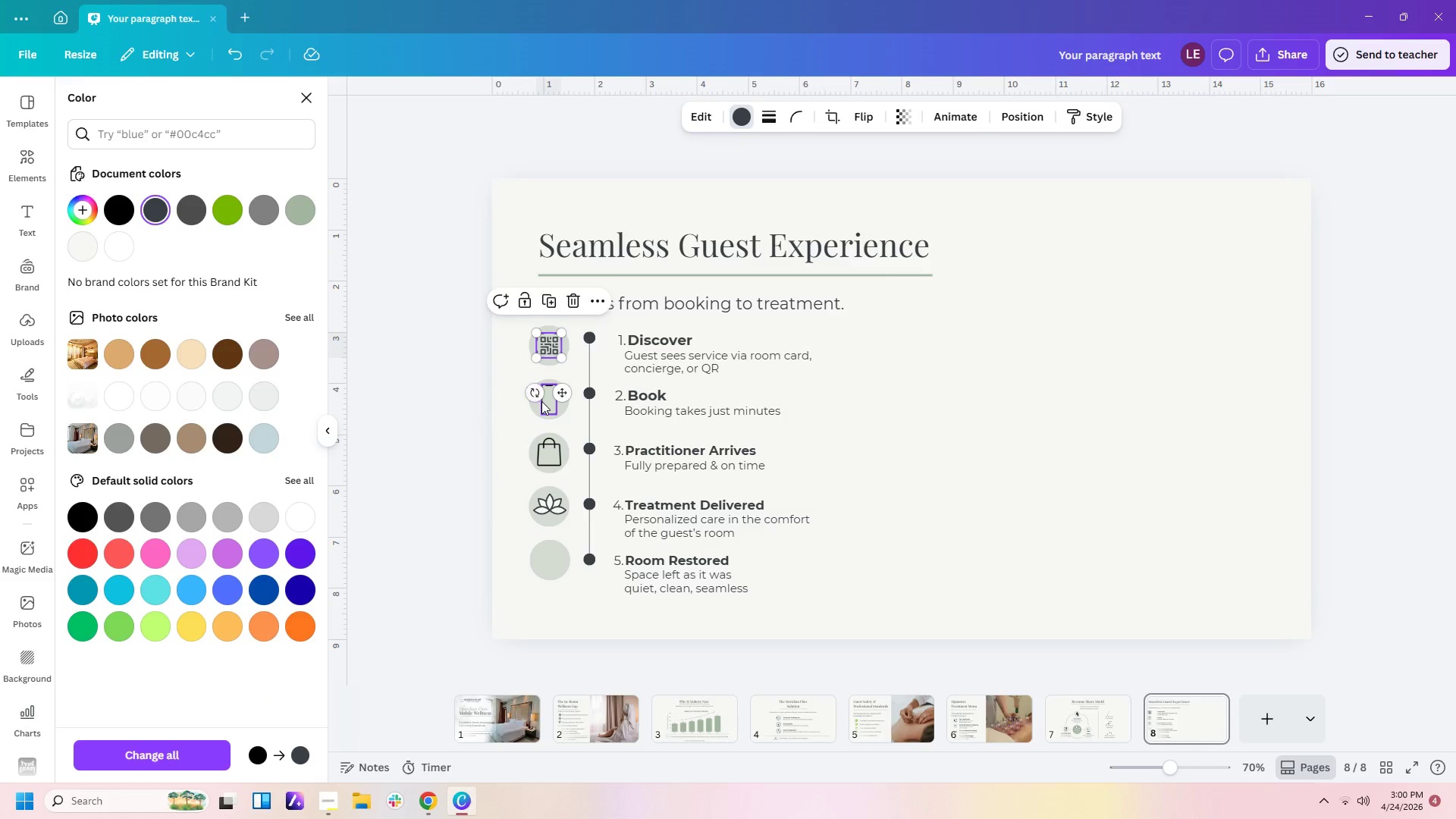 
left_click([545, 404])
 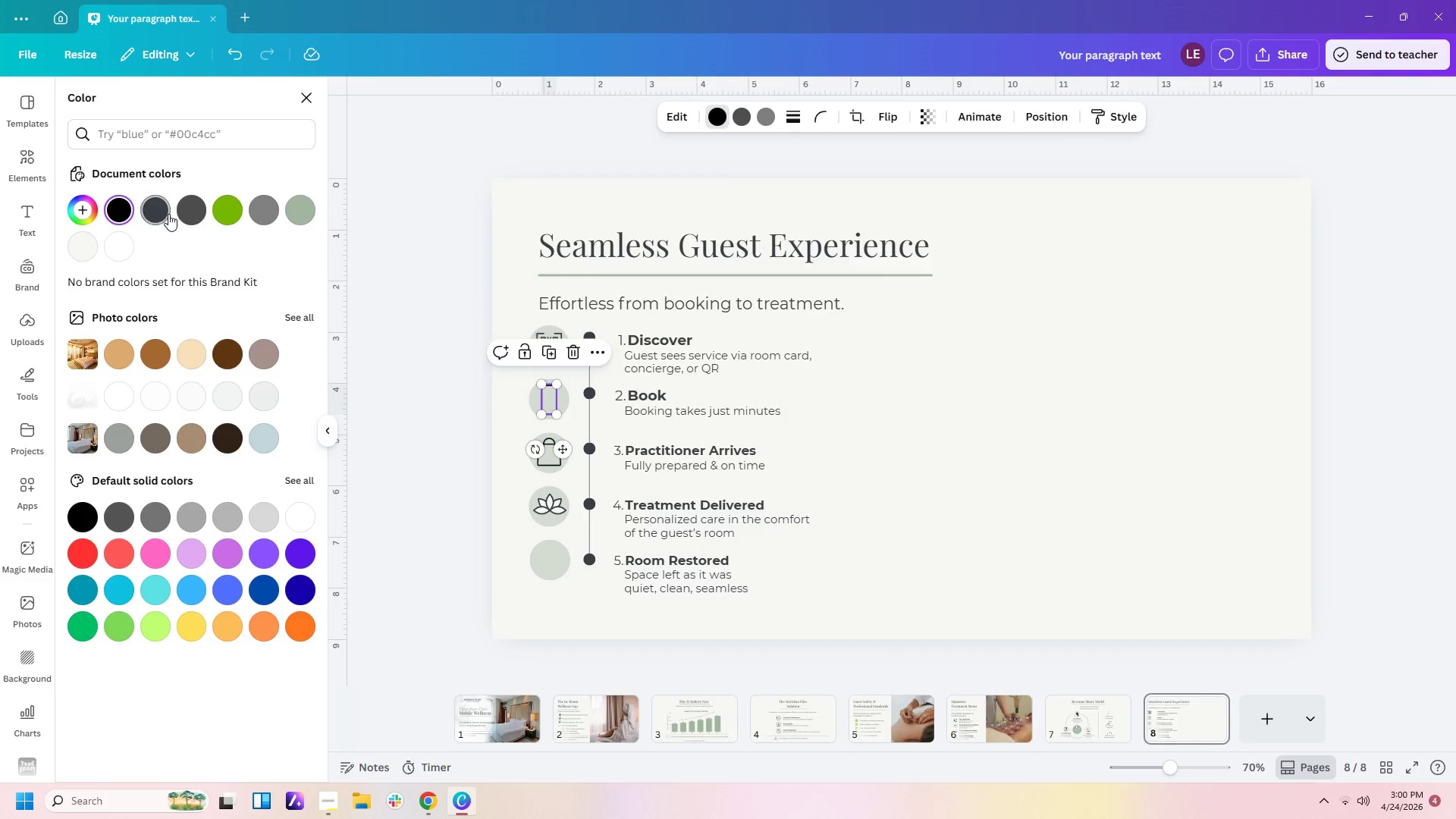 
left_click([181, 212])
 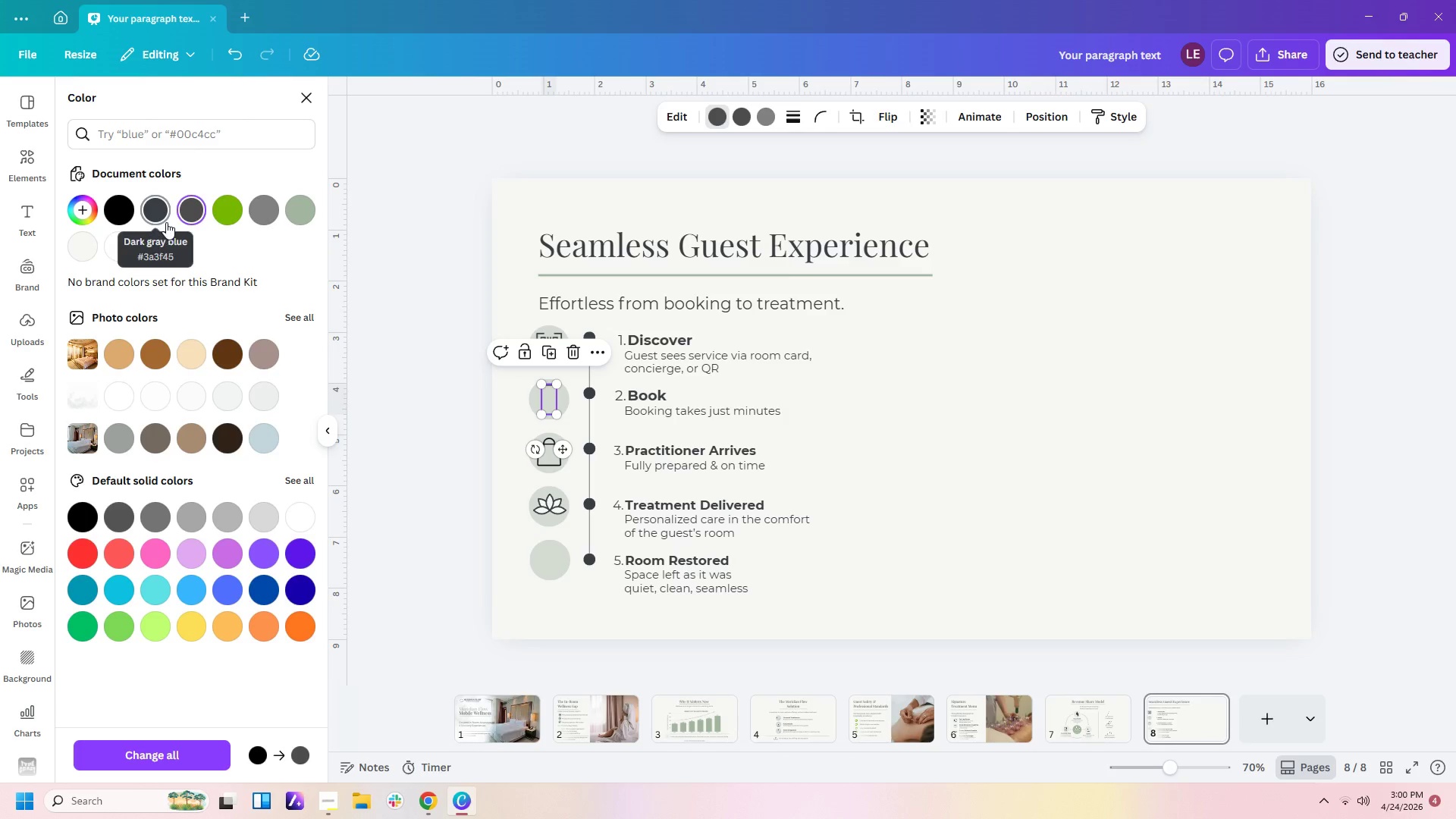 
left_click([155, 214])
 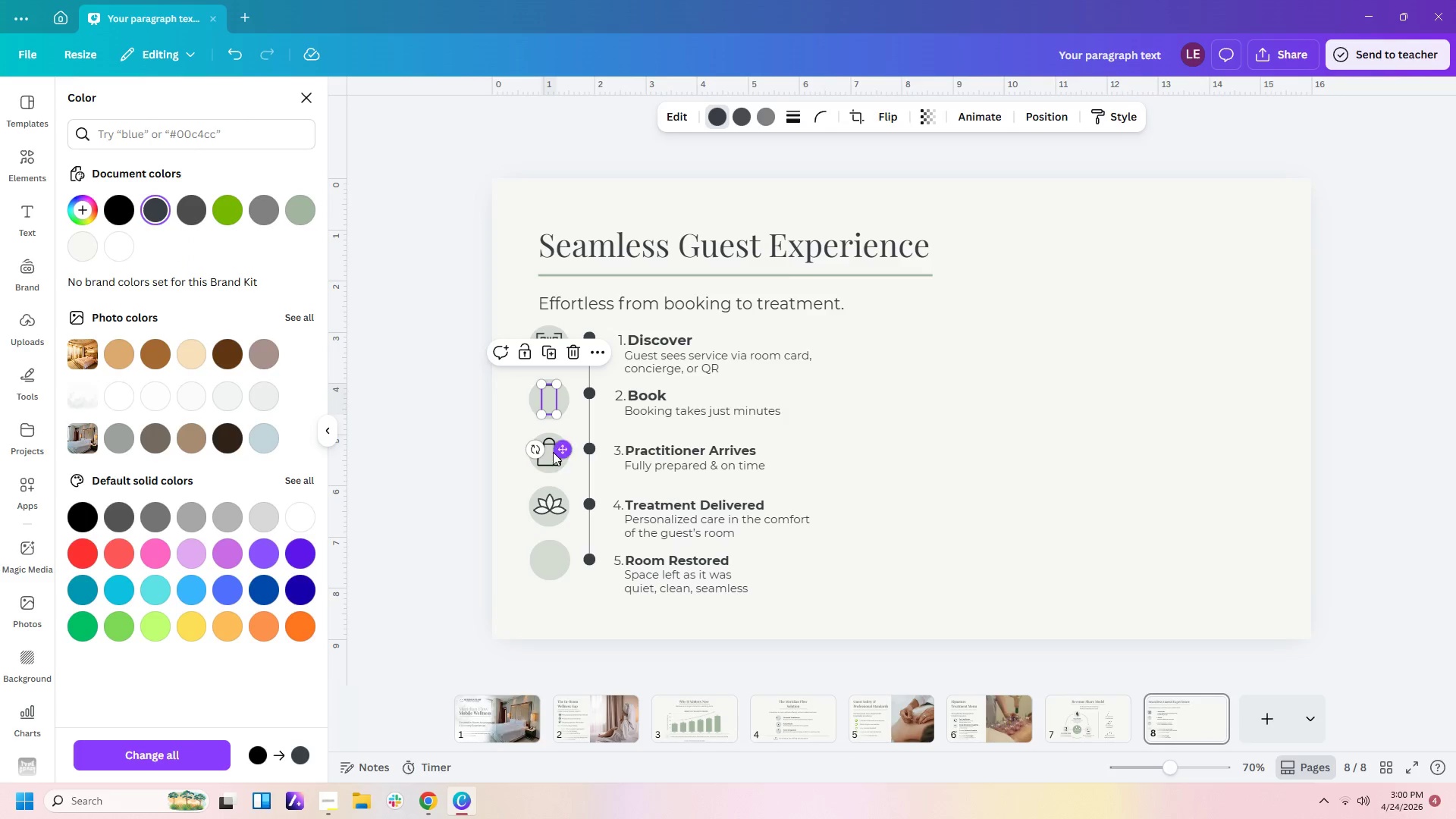 
left_click([553, 452])
 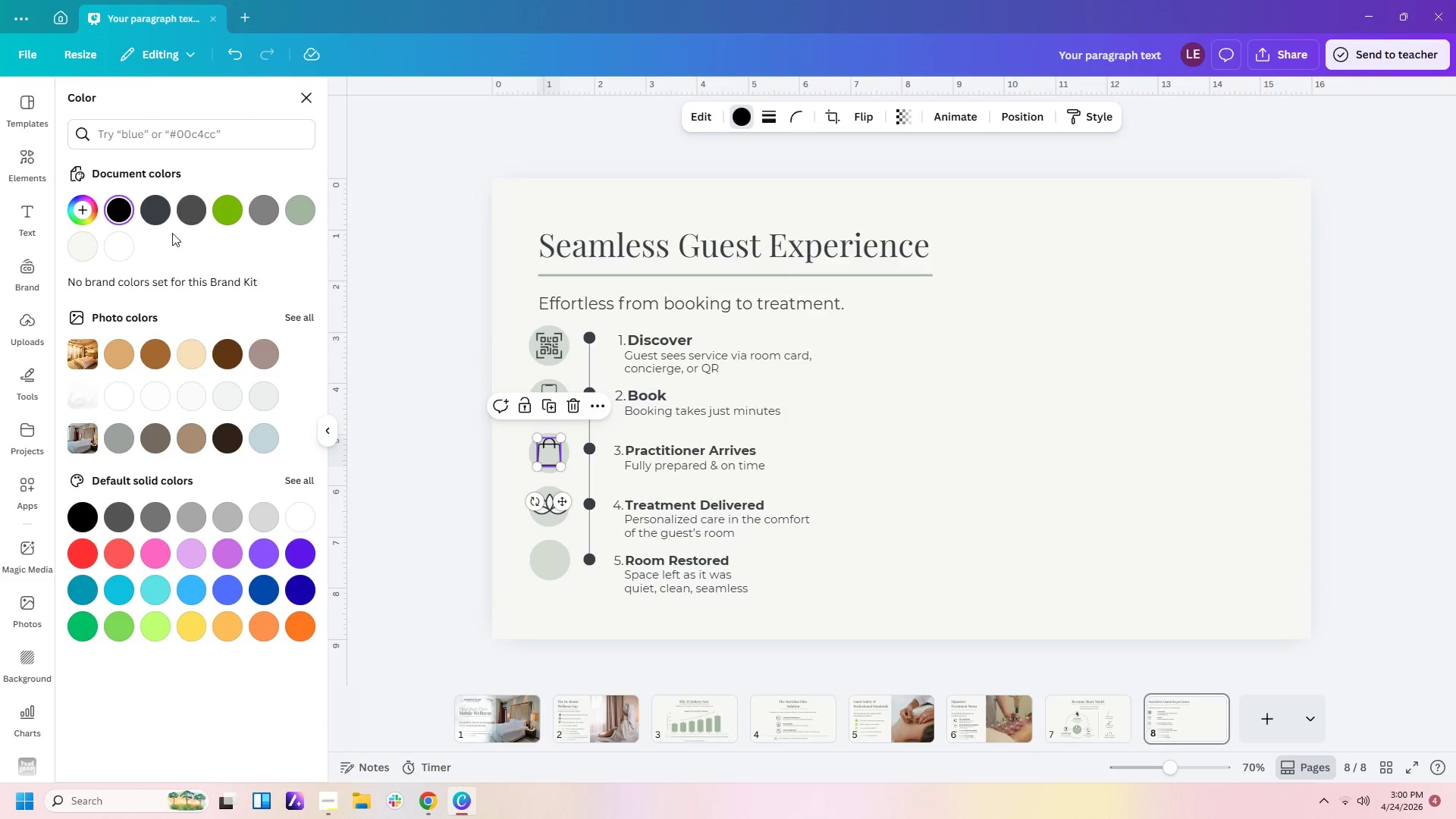 
left_click([157, 215])
 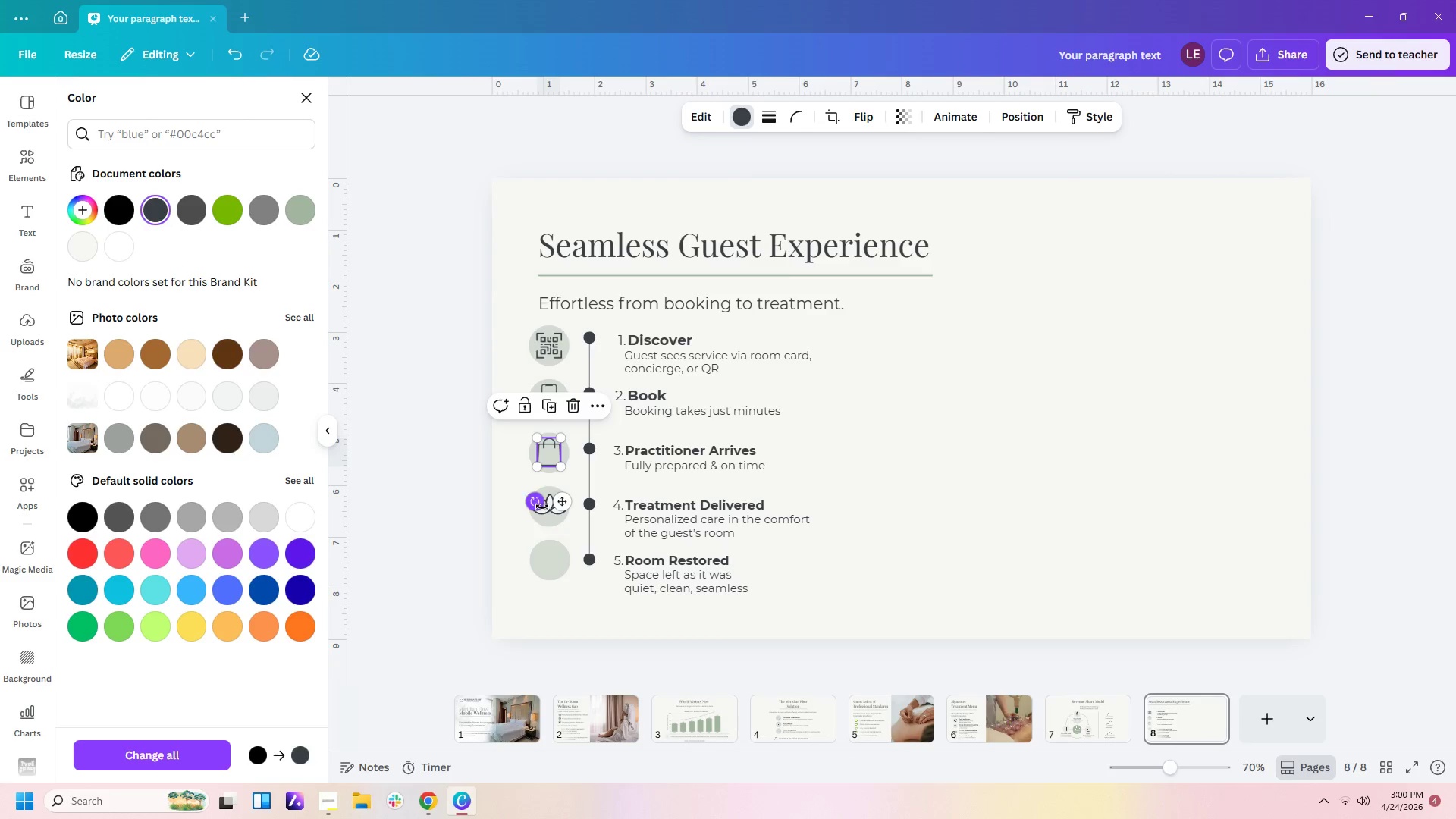 
left_click([549, 510])
 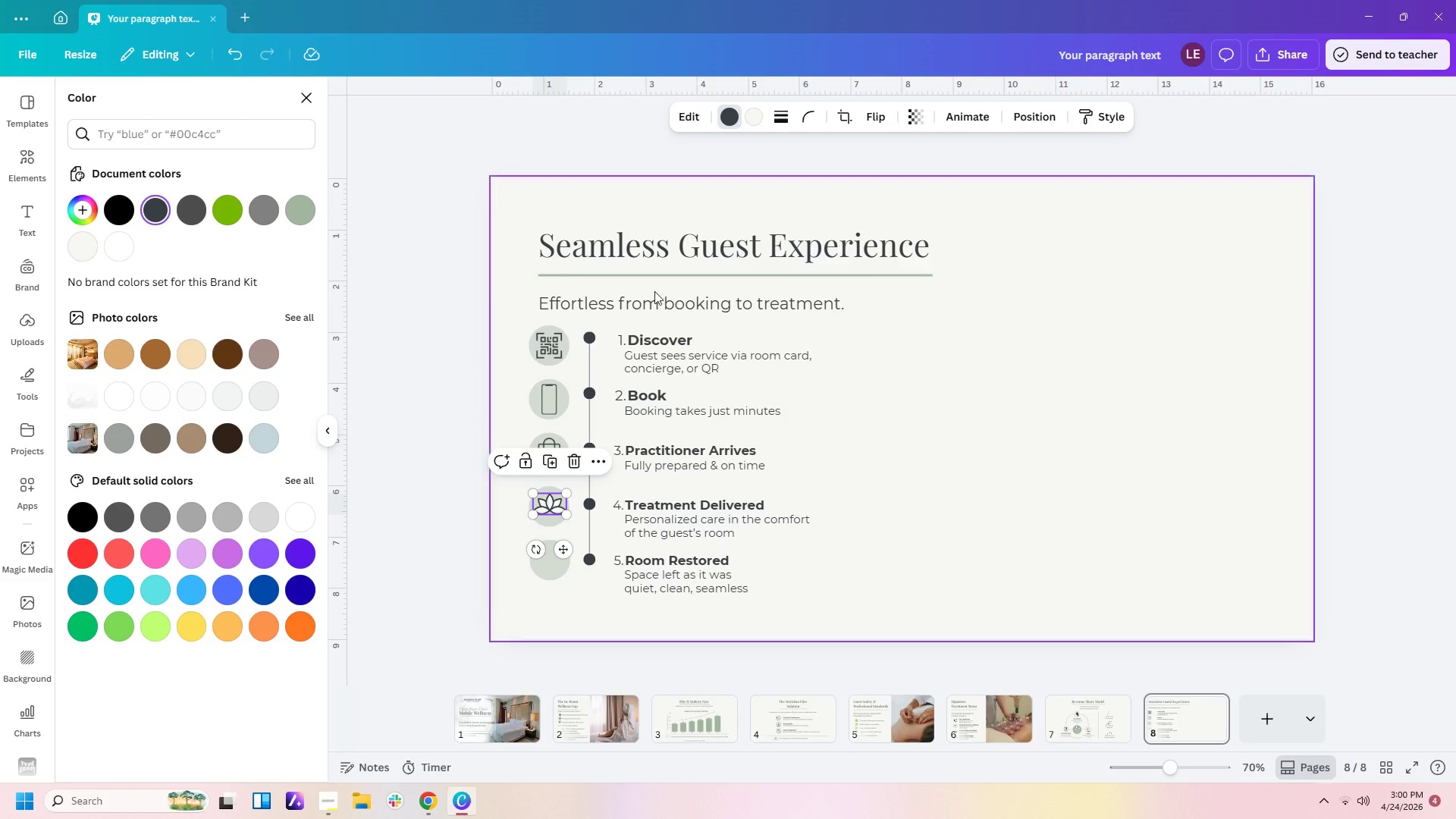 
left_click([1015, 420])
 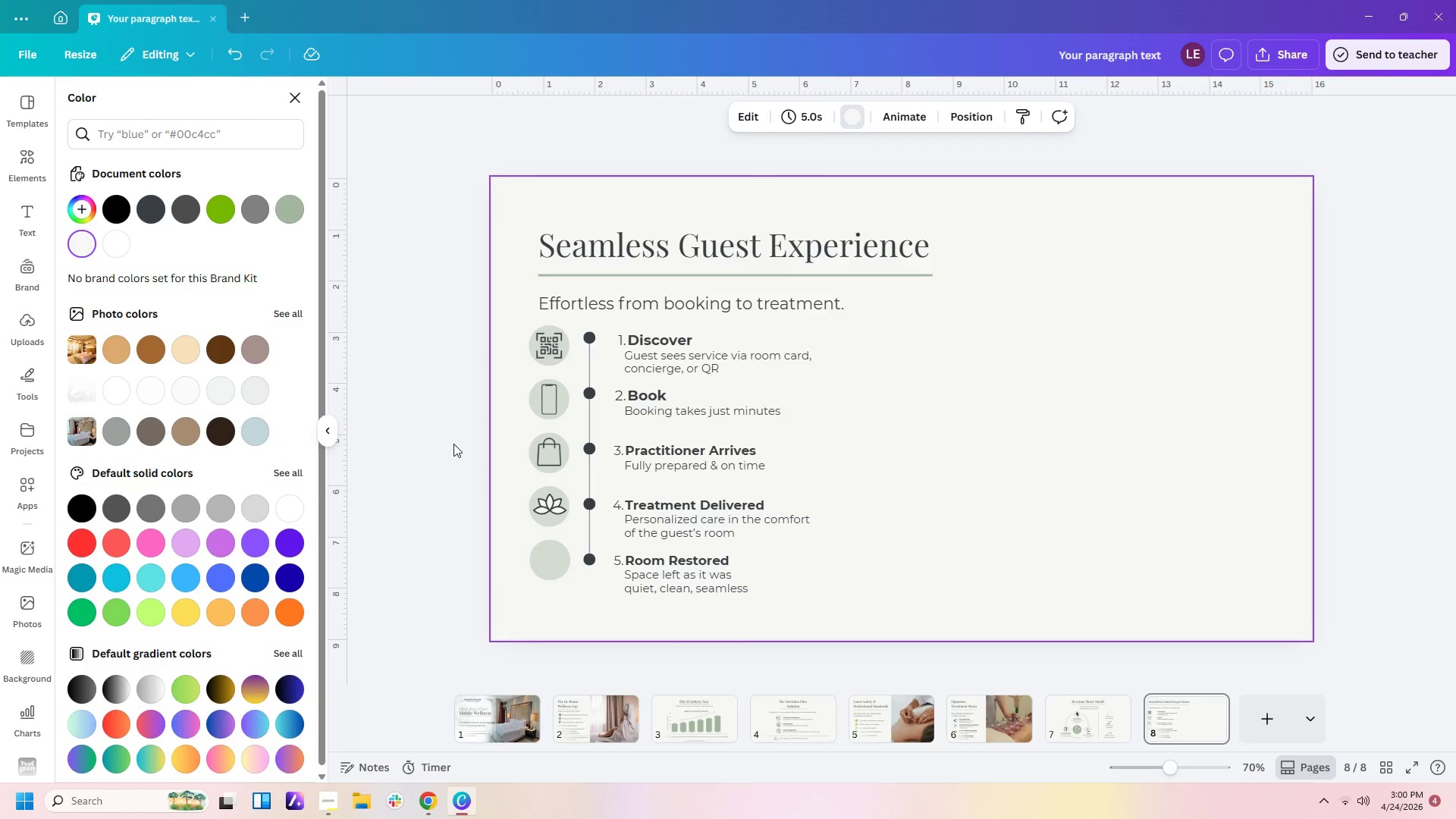 
left_click([471, 381])
 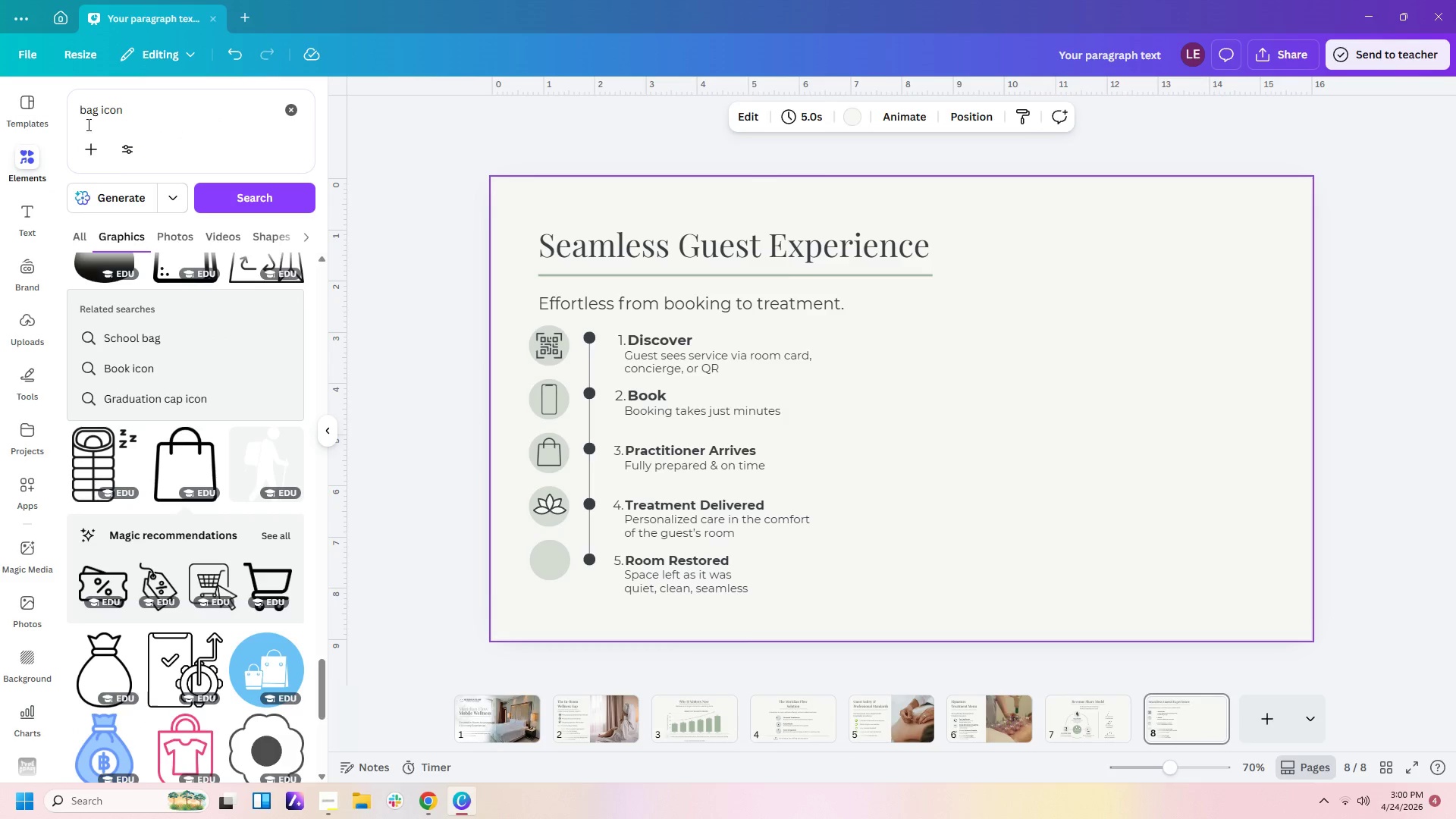 
left_click_drag(start_coordinate=[162, 105], to_coordinate=[0, 104])
 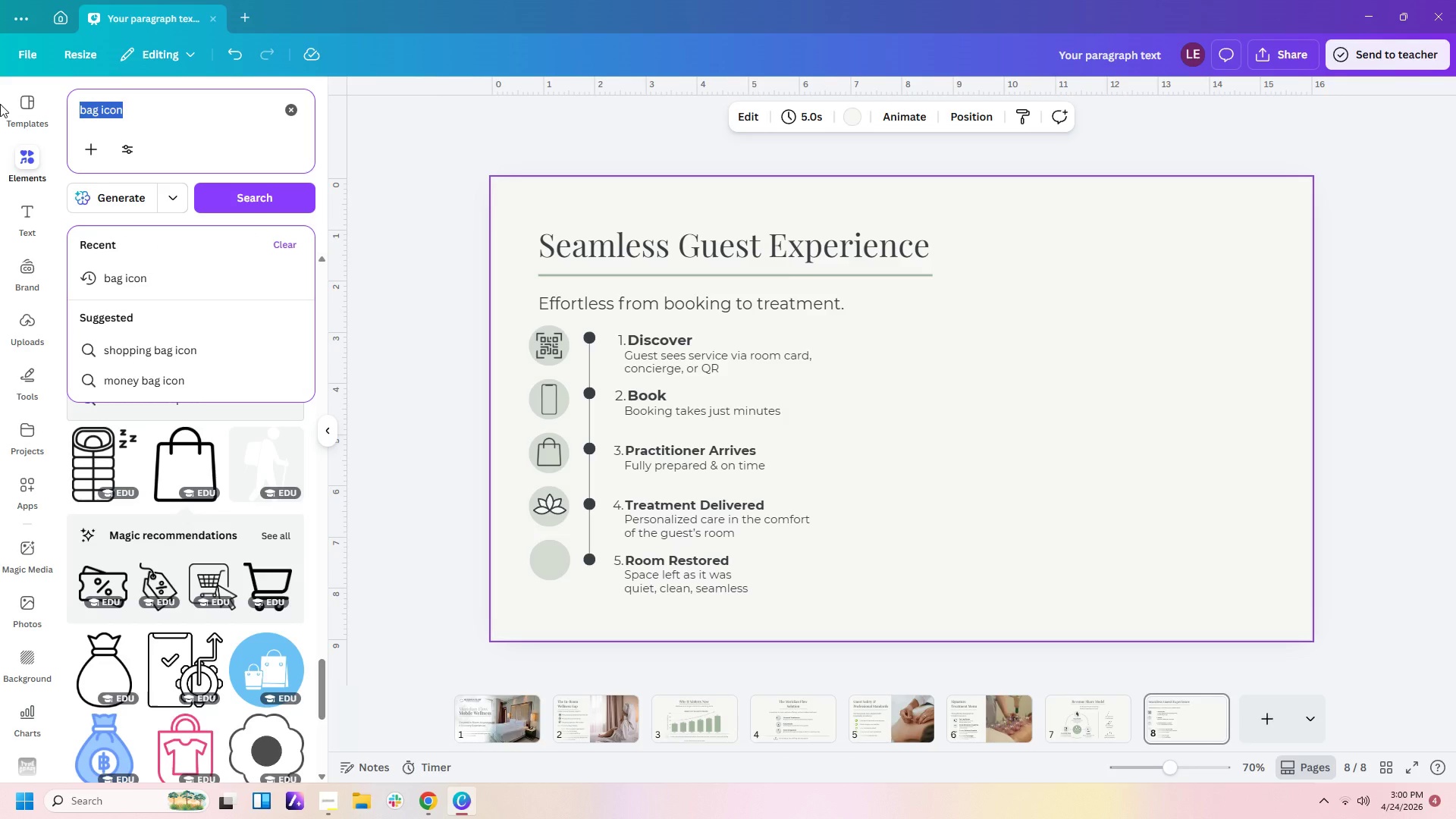 
type(restored)
 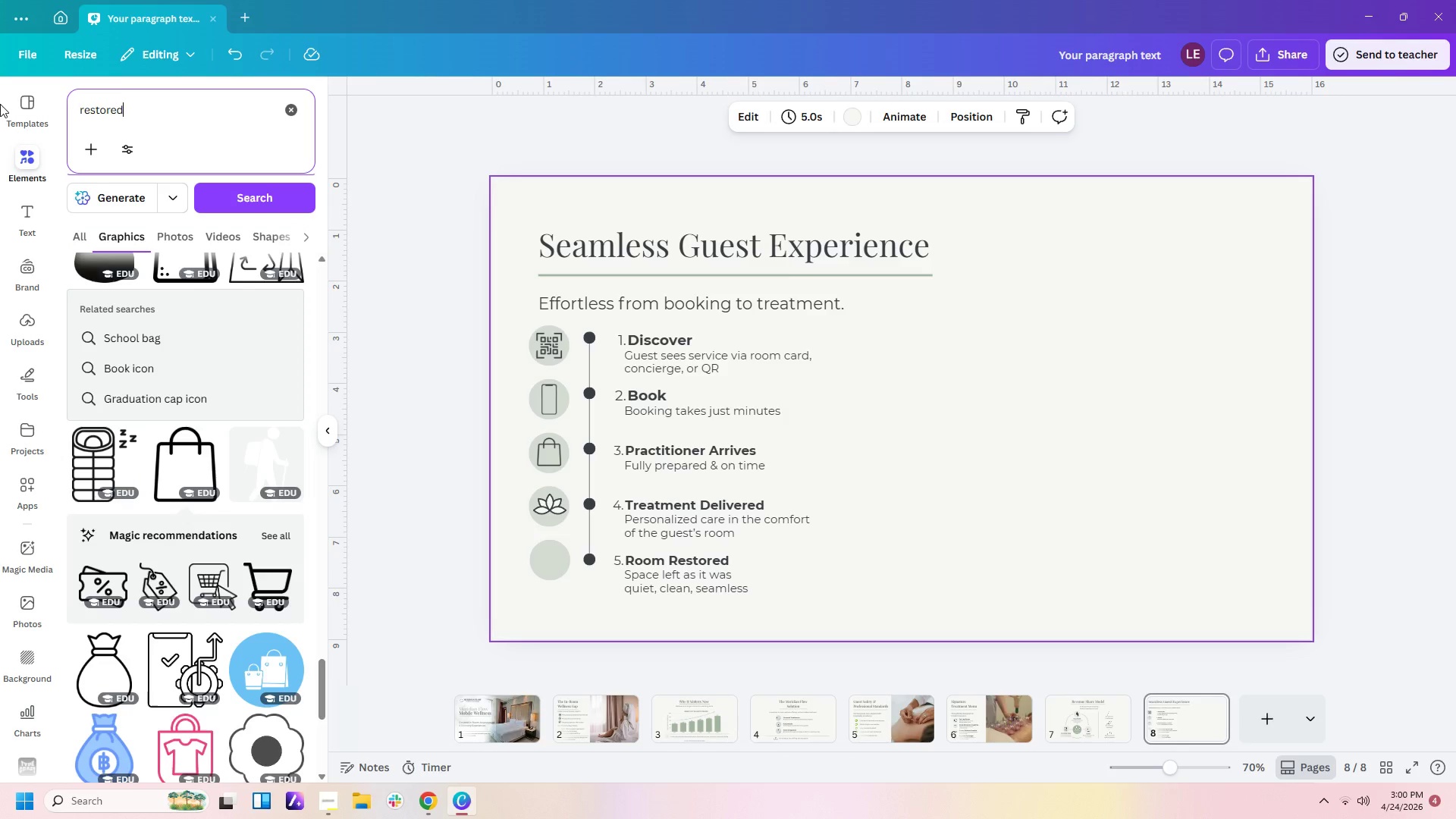 
key(Enter)
 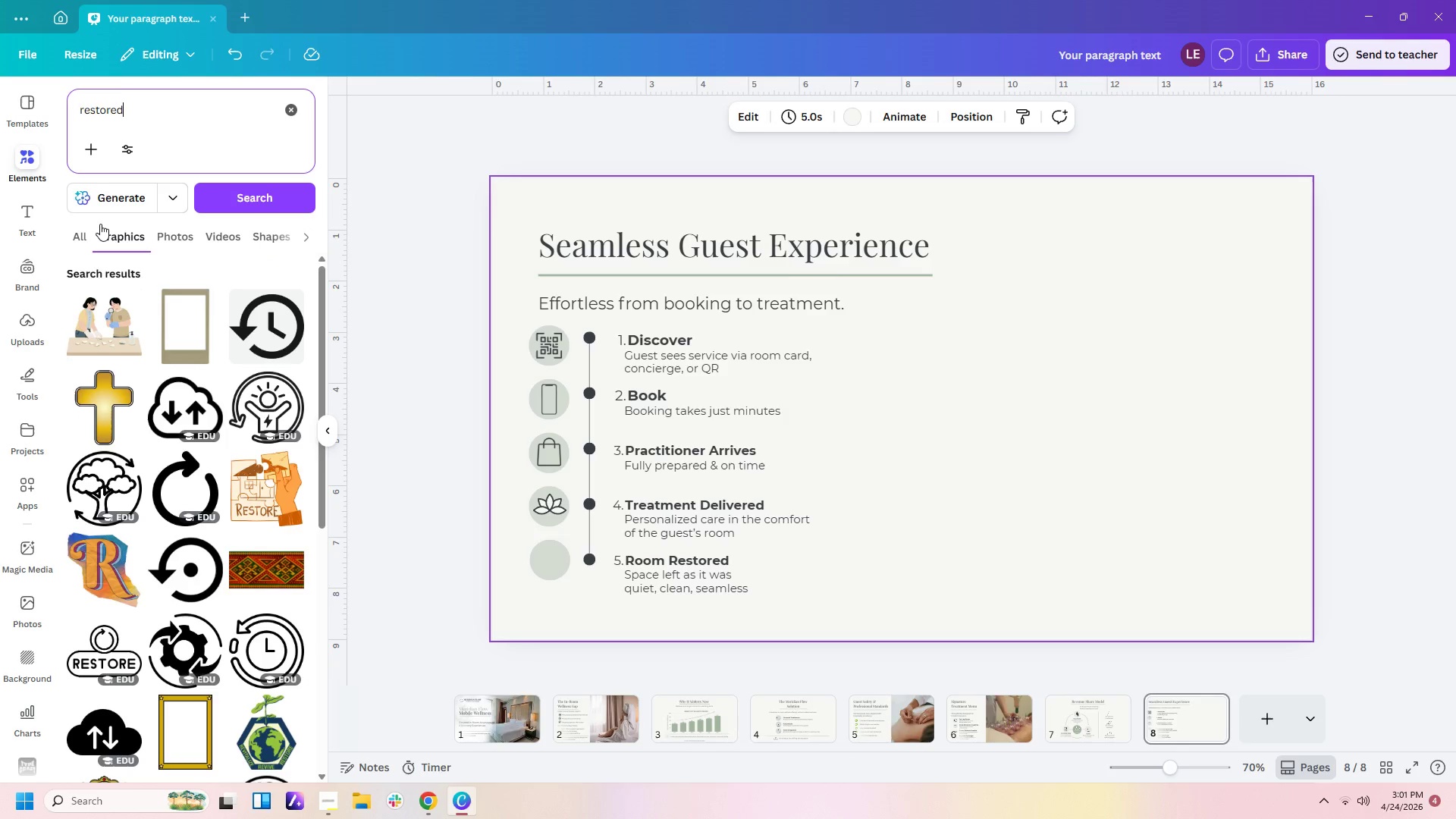 
scroll: coordinate [246, 400], scroll_direction: down, amount: 3.0
 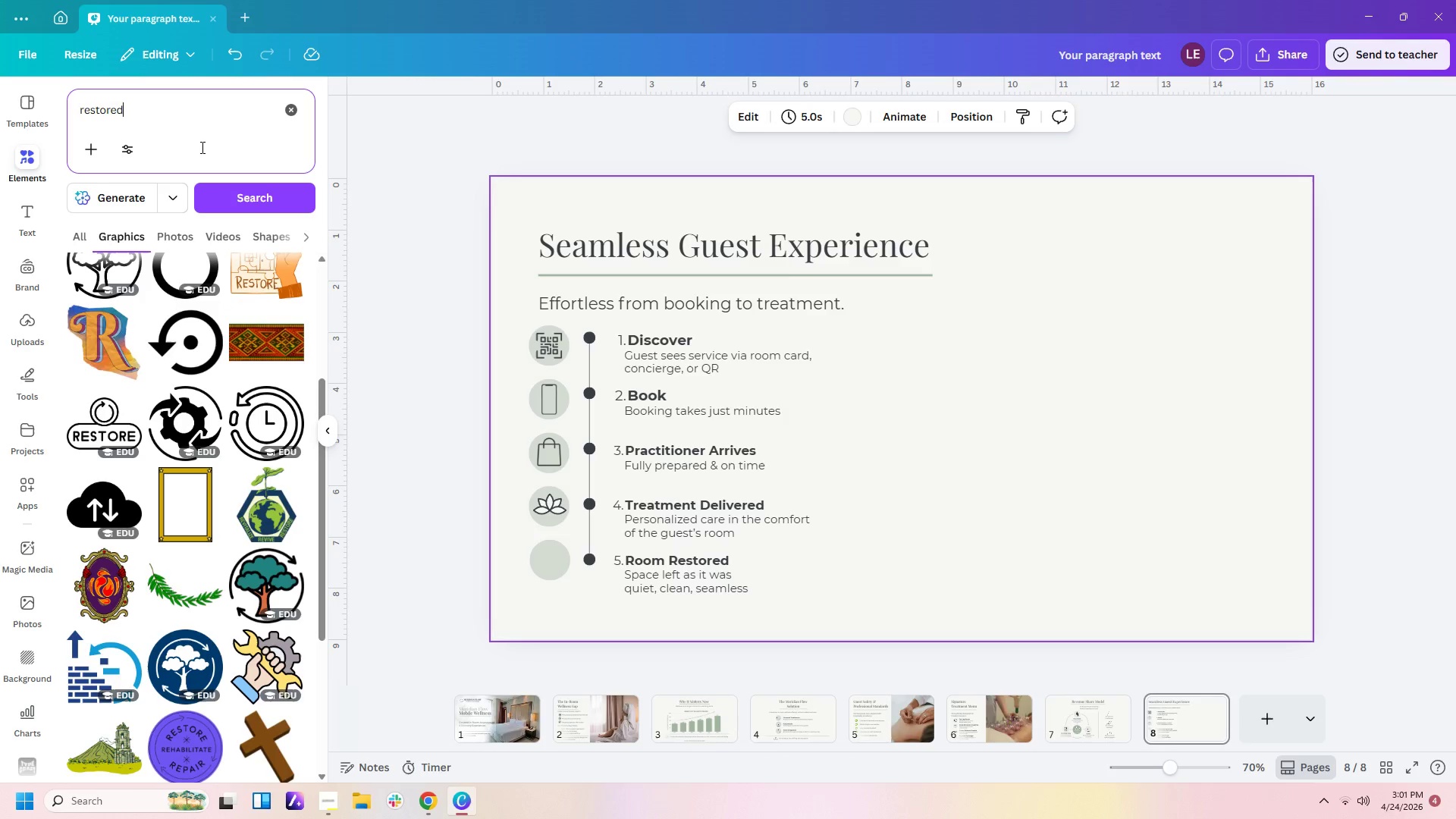 
left_click_drag(start_coordinate=[193, 113], to_coordinate=[5, 105])
 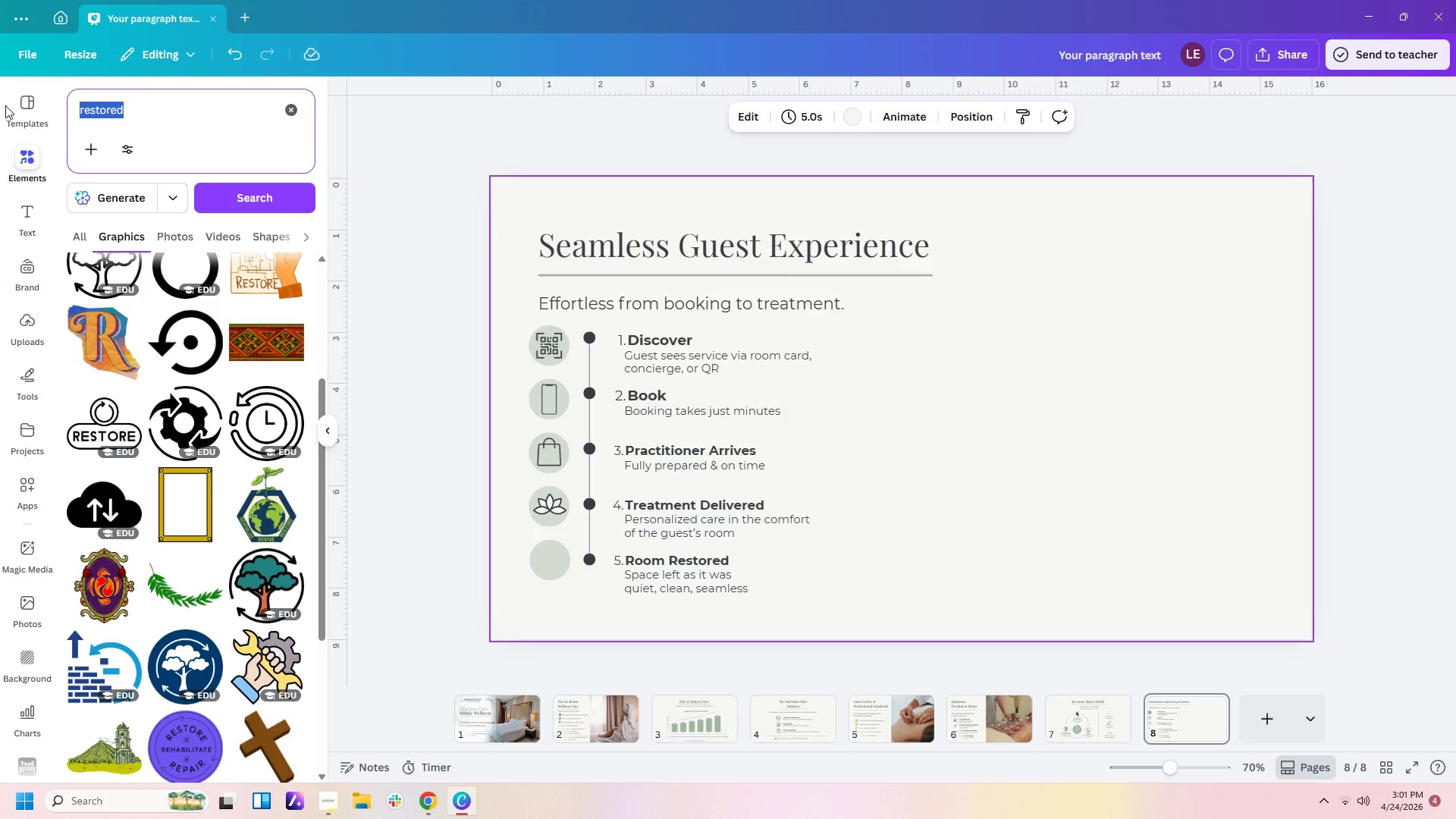 
type(3 so)
key(Backspace)
type(parkling)
 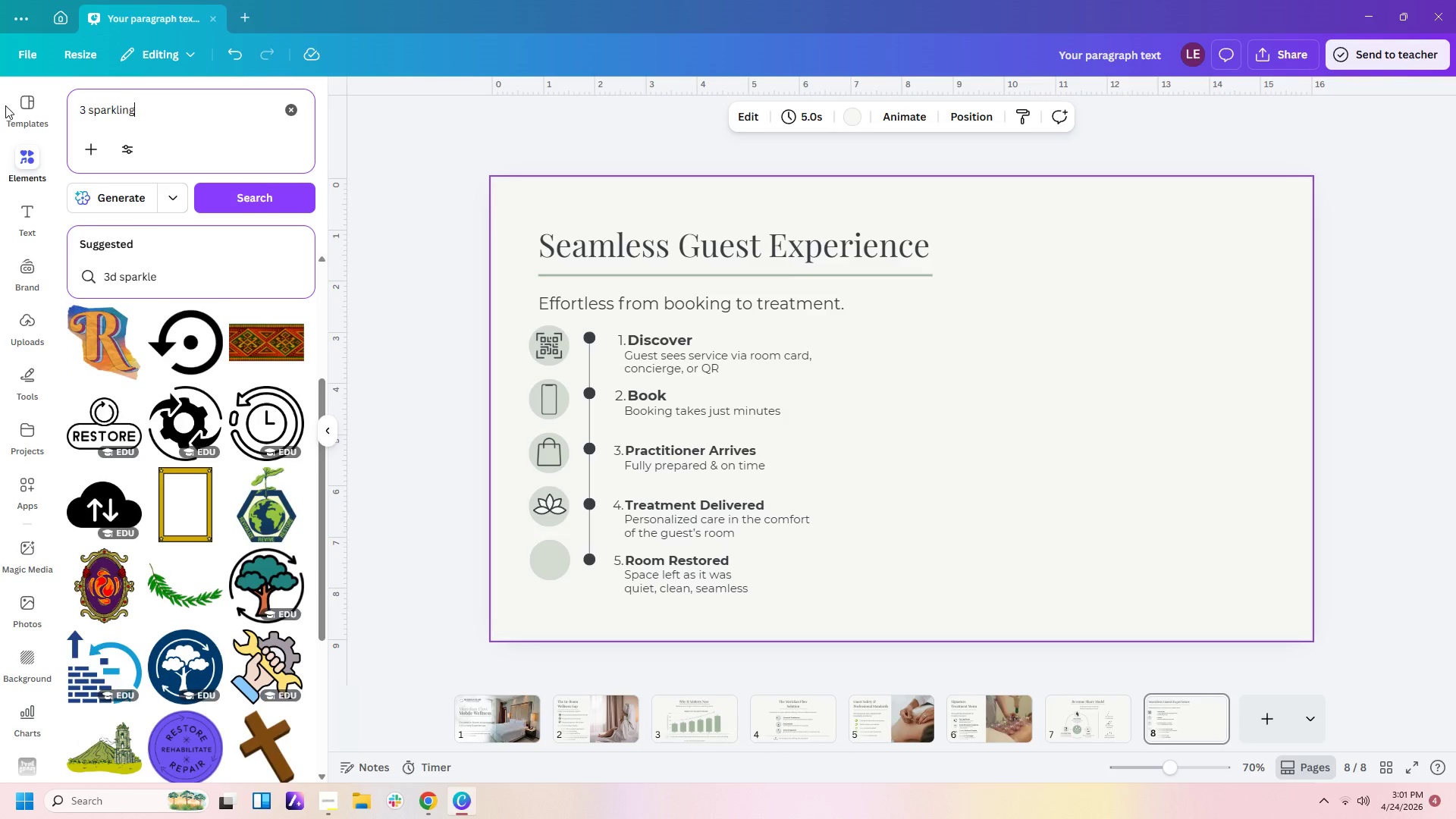 
key(Enter)
 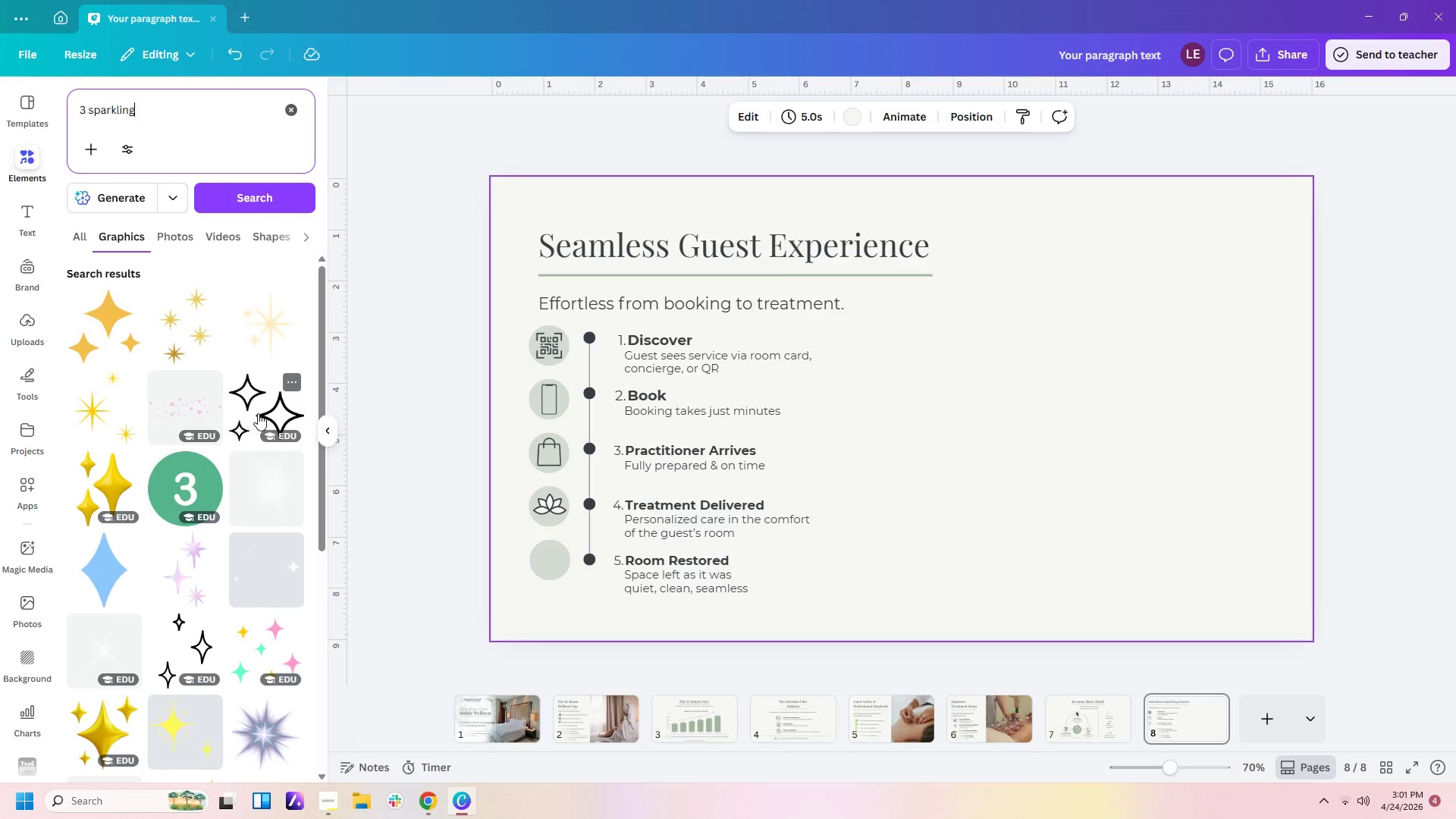 
left_click([191, 653])
 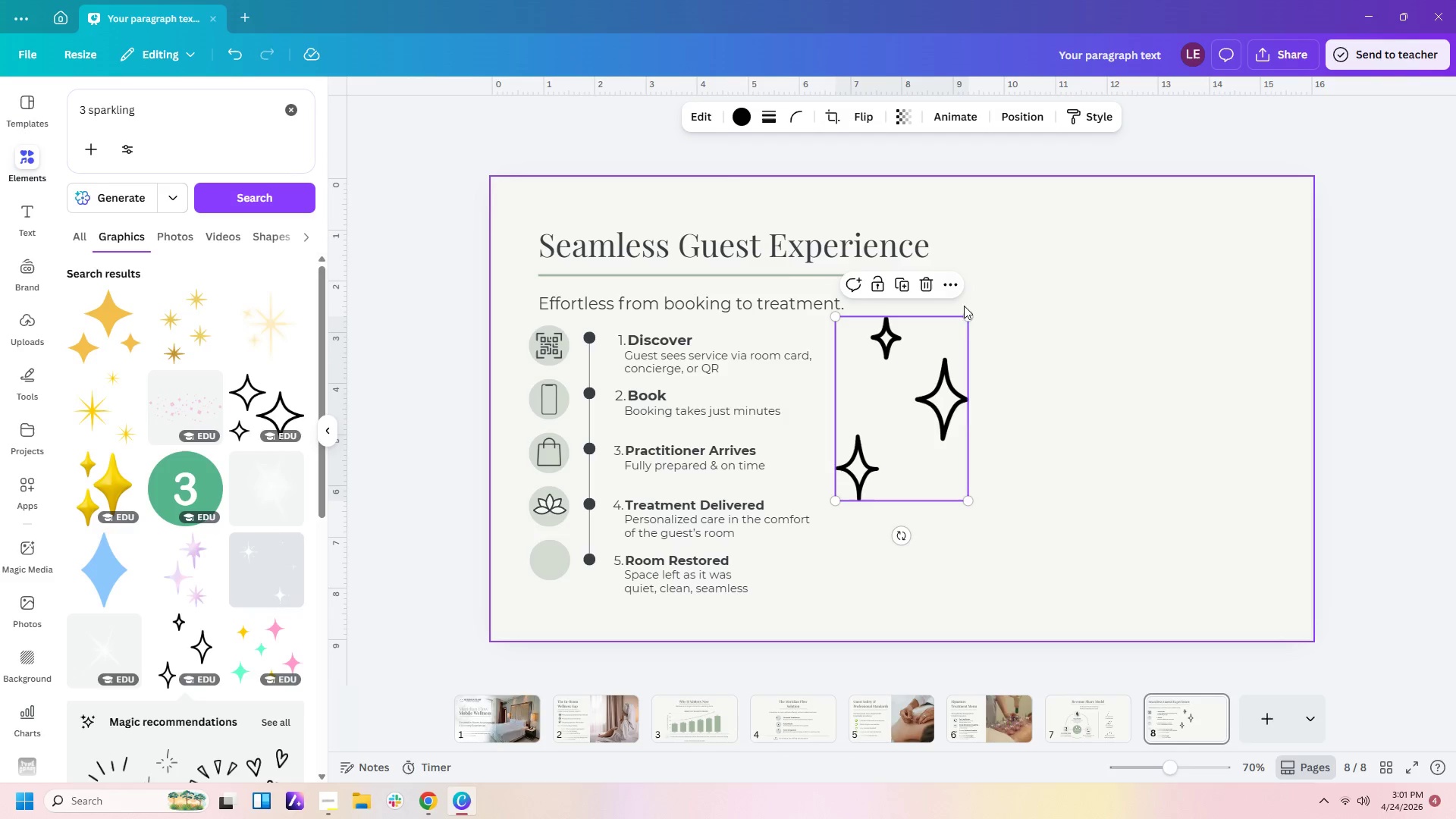 
left_click_drag(start_coordinate=[971, 317], to_coordinate=[903, 454])
 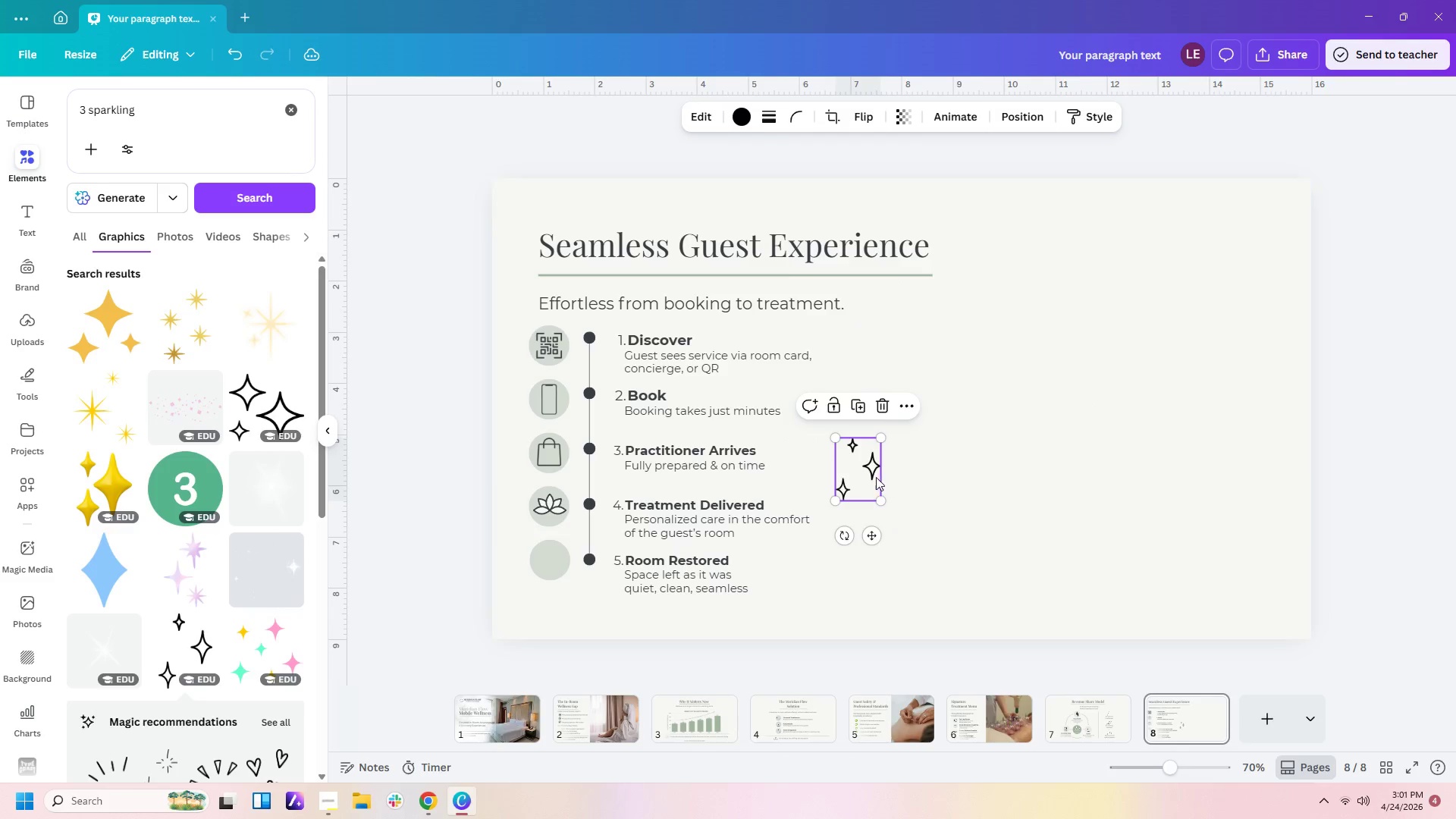 
left_click_drag(start_coordinate=[864, 477], to_coordinate=[650, 513])
 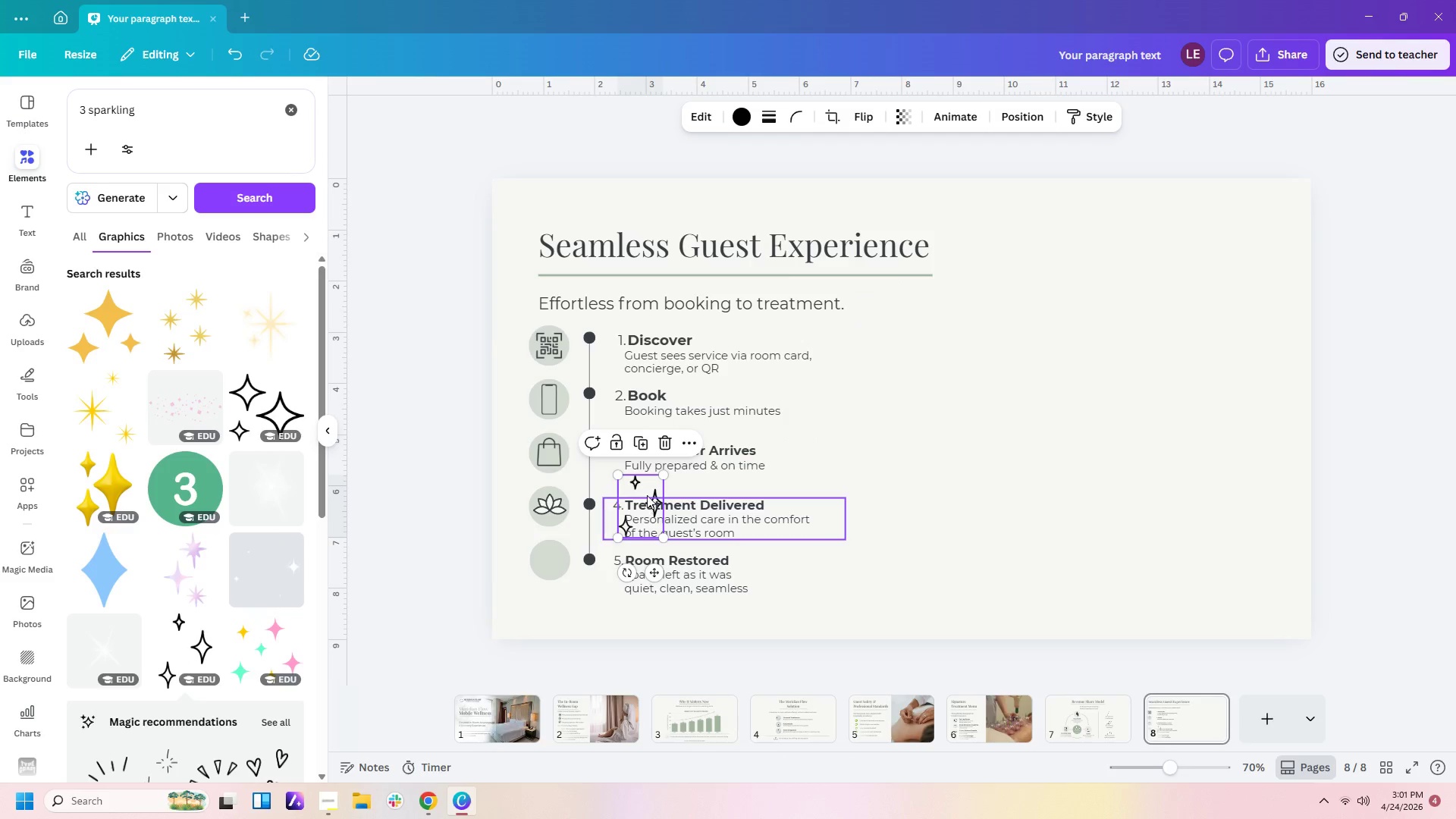 
left_click_drag(start_coordinate=[647, 487], to_coordinate=[562, 545])
 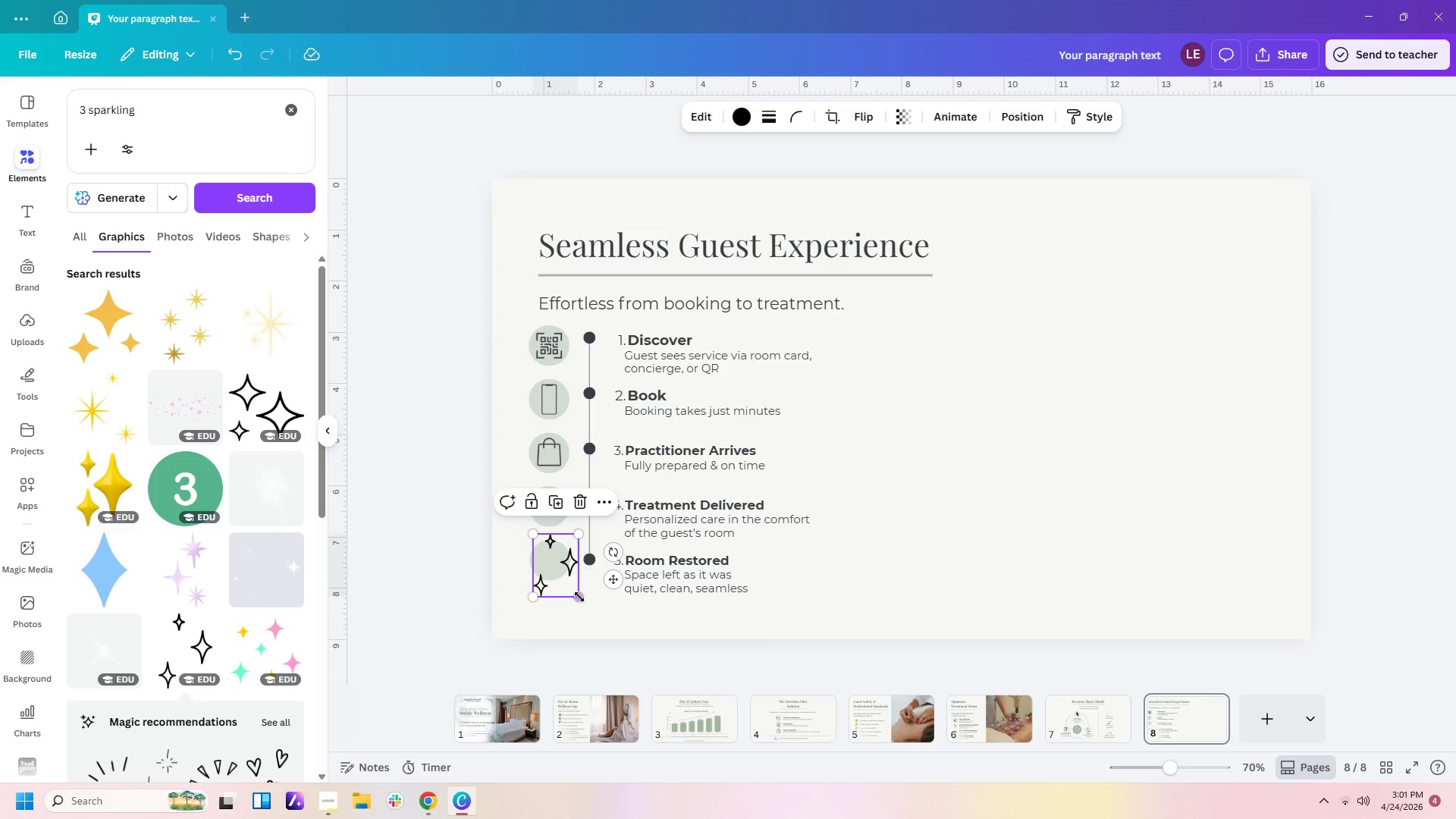 
left_click_drag(start_coordinate=[579, 595], to_coordinate=[561, 562])
 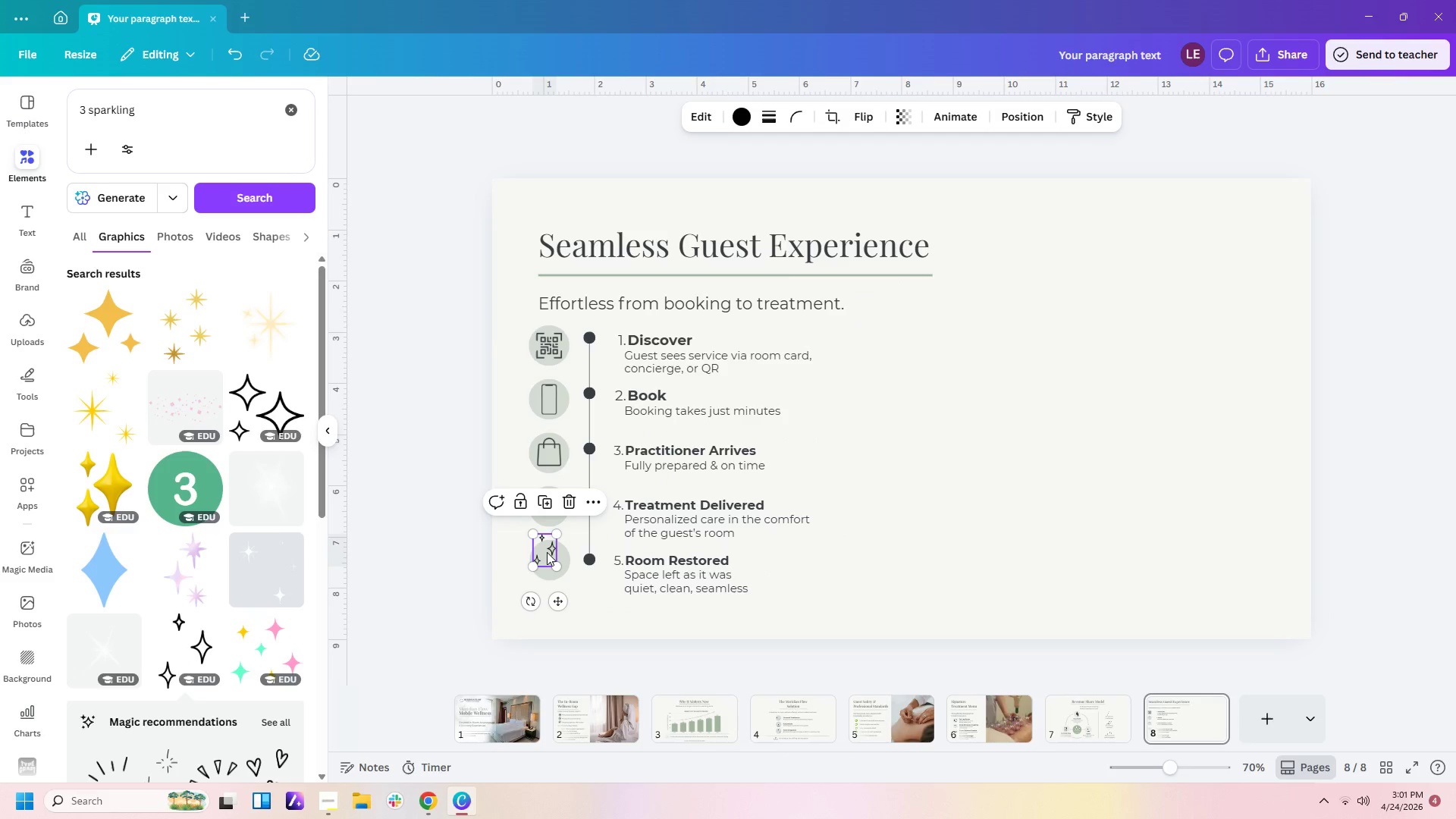 
left_click_drag(start_coordinate=[547, 552], to_coordinate=[554, 563])
 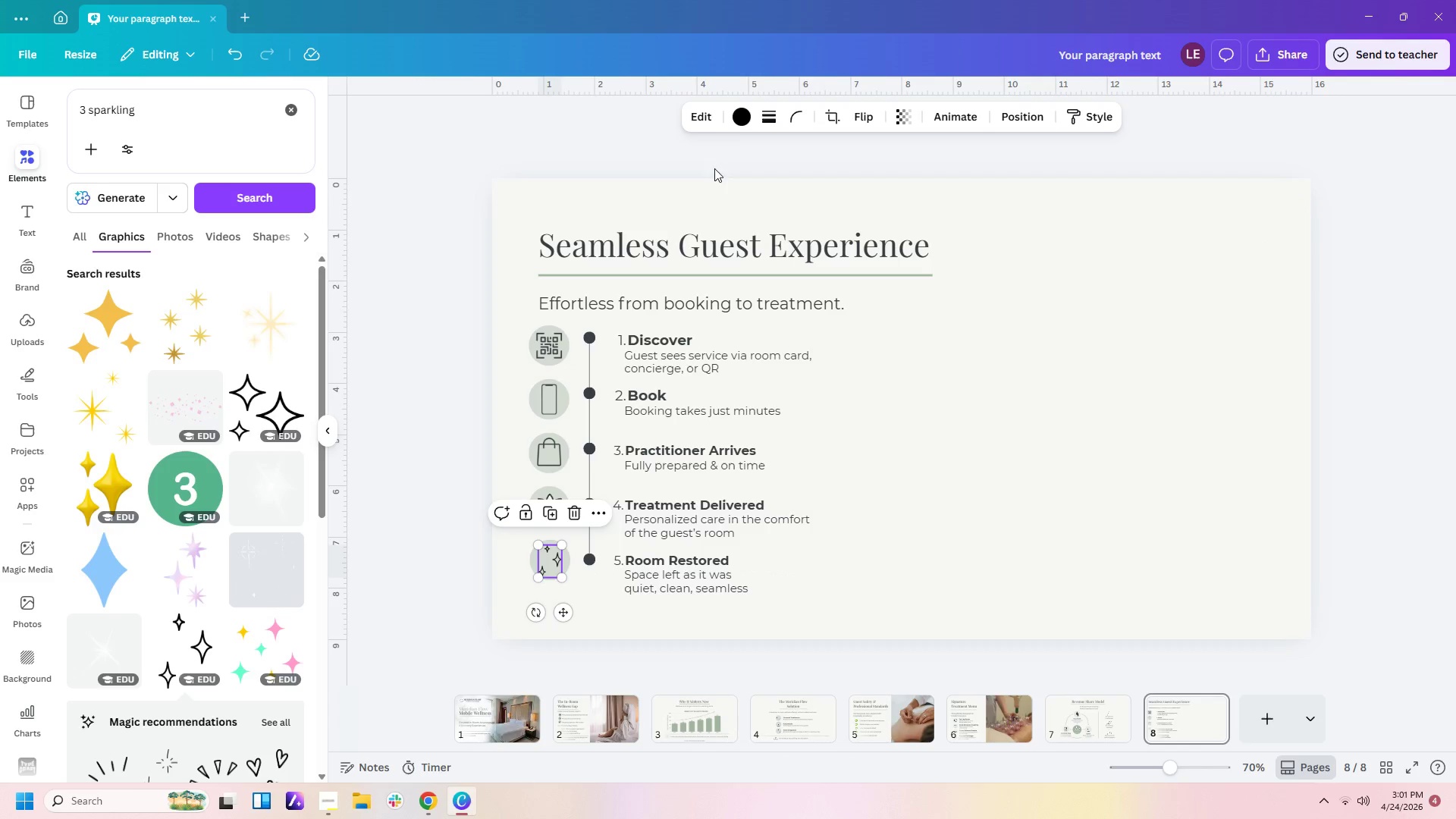 
left_click([744, 116])
 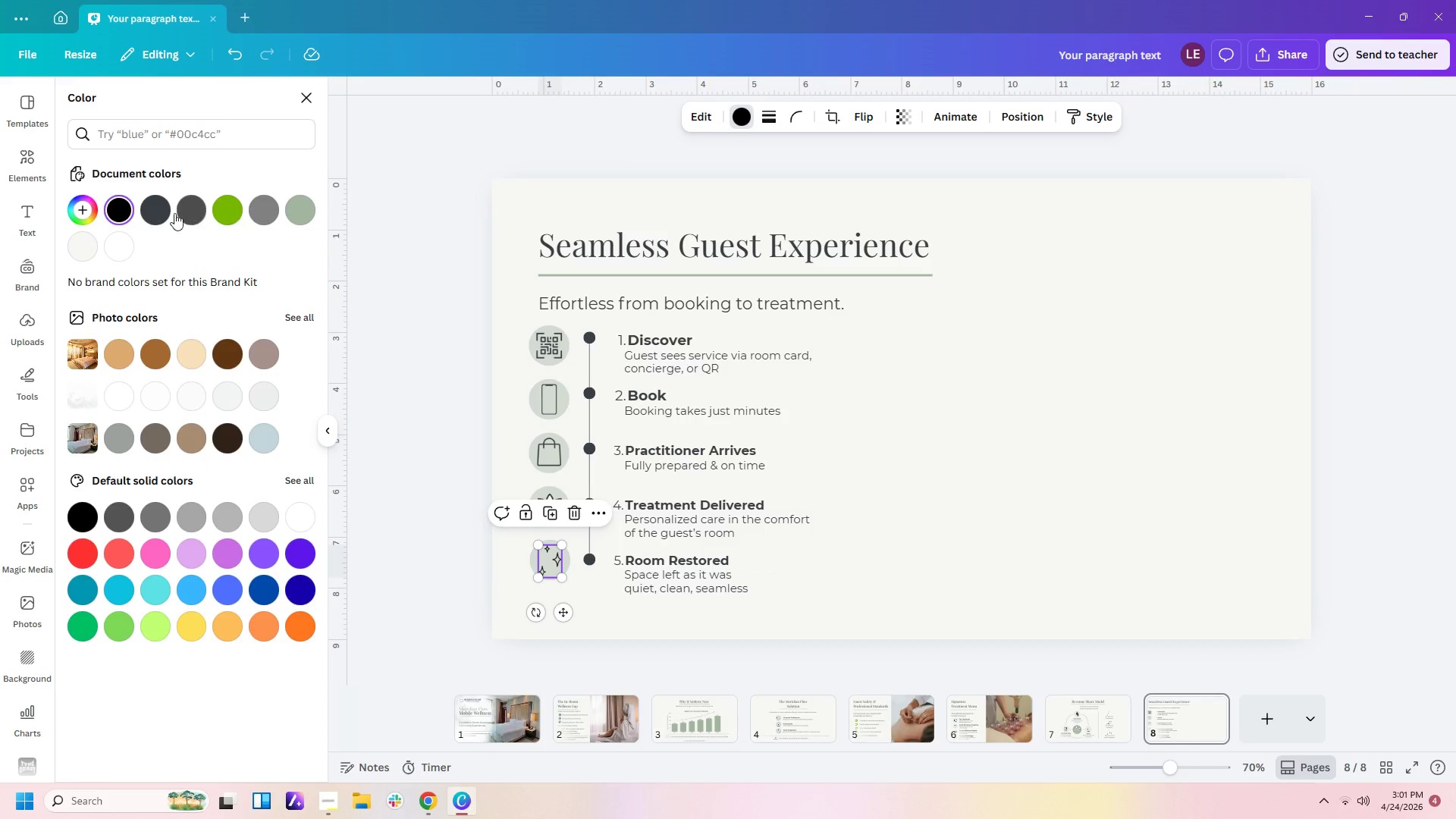 
left_click([149, 215])
 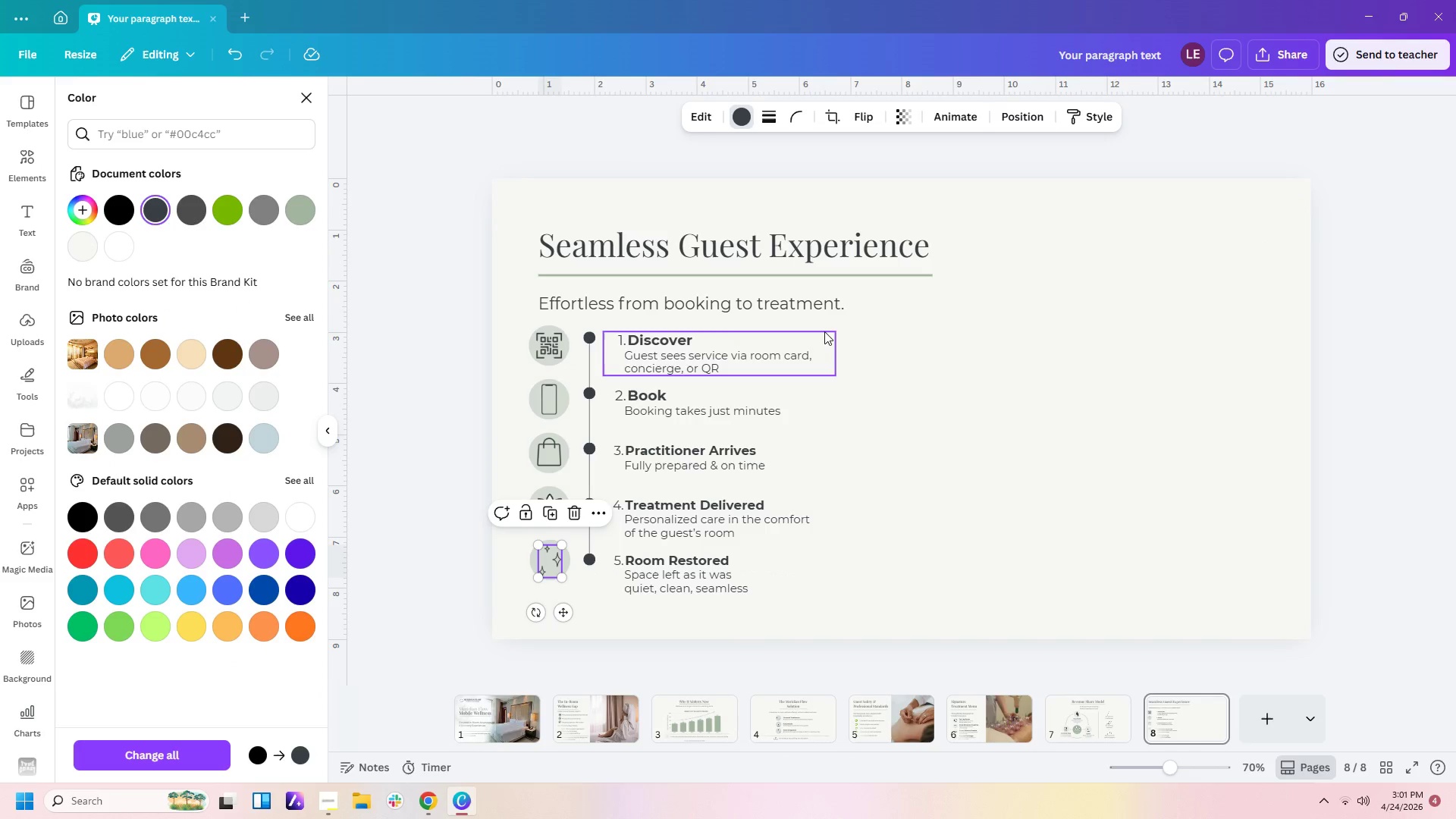 
left_click([1021, 436])
 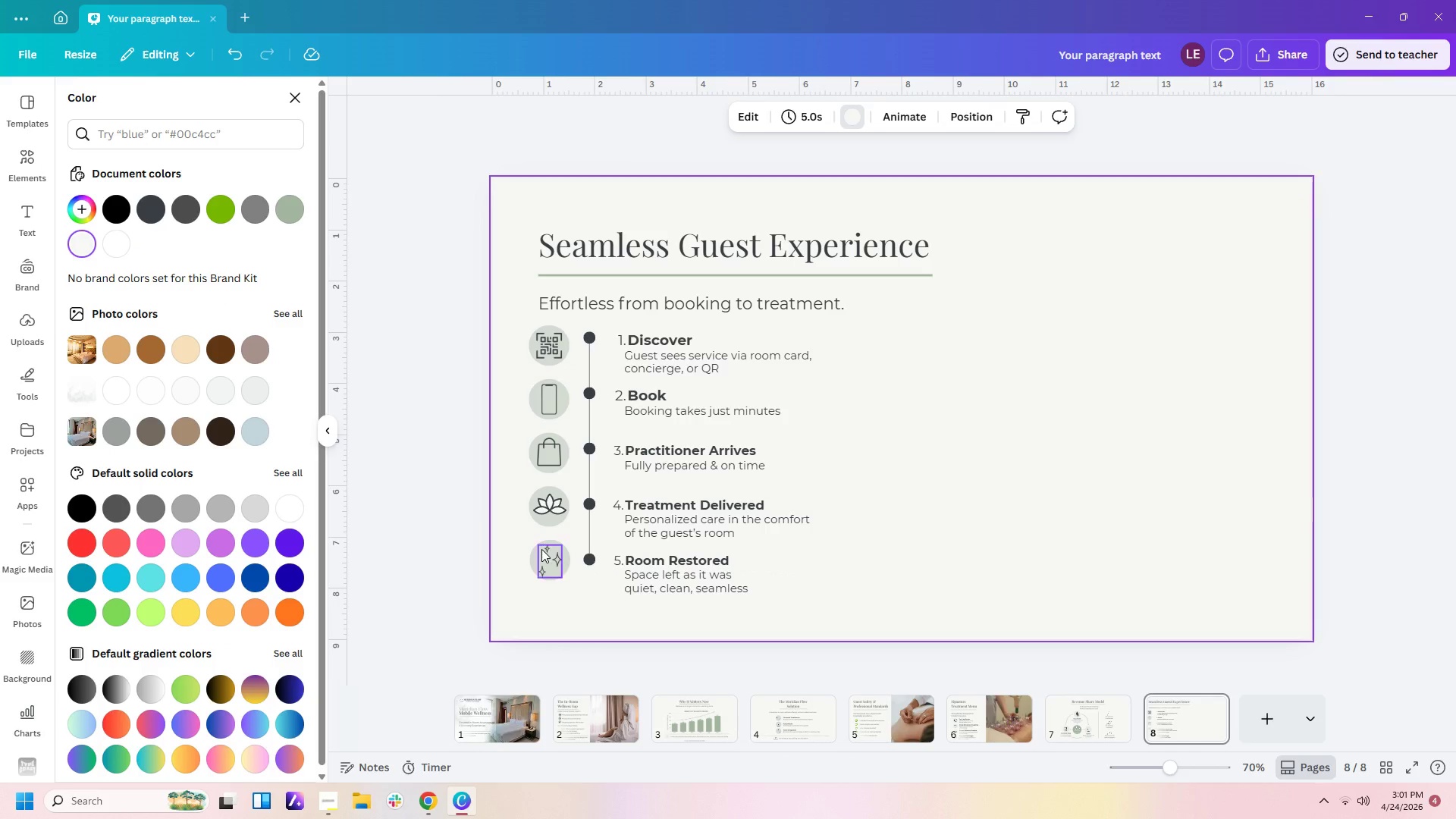 
left_click([546, 552])
 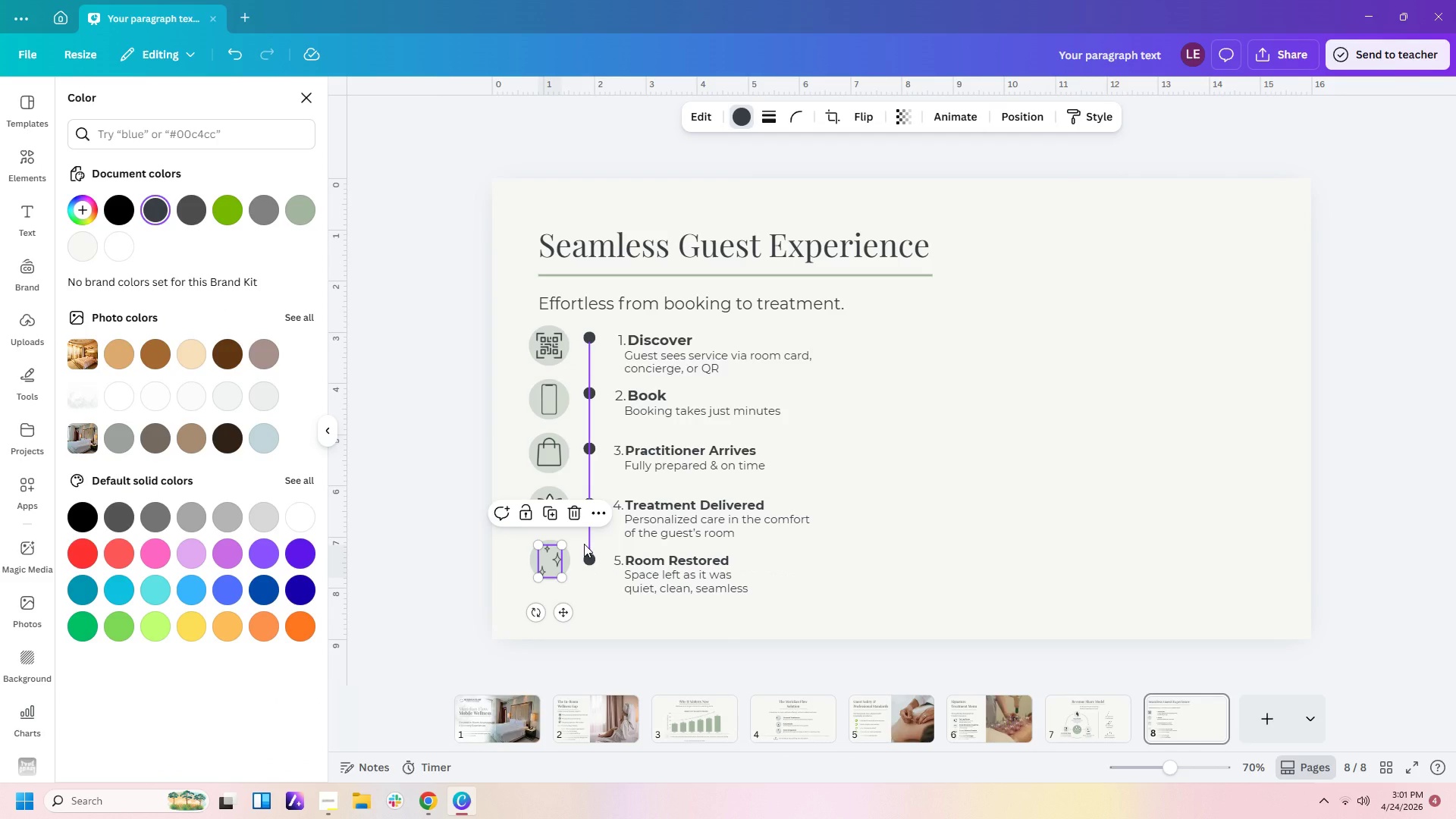 
key(Delete)
 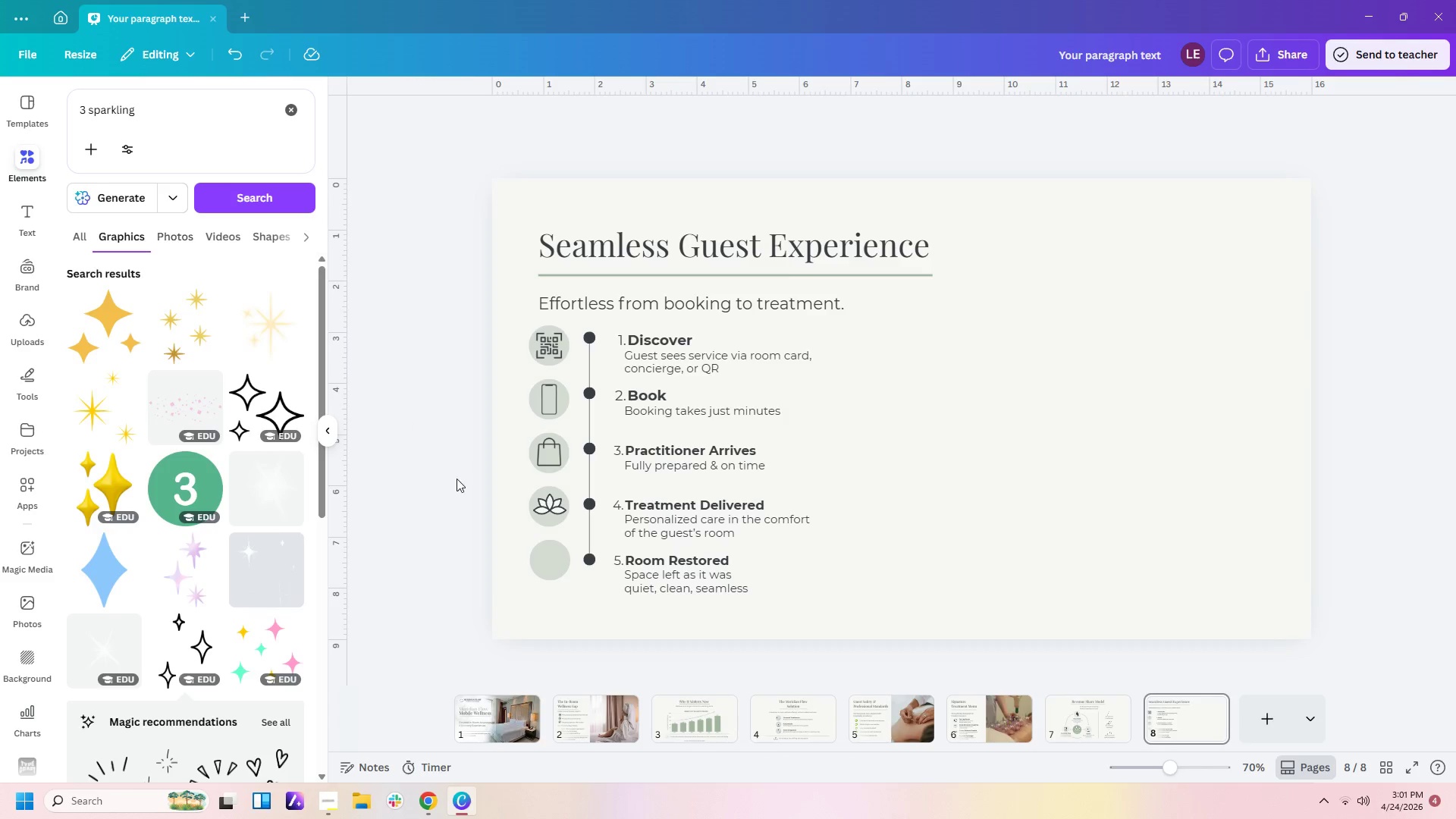 
scroll: coordinate [221, 404], scroll_direction: down, amount: 1.0
 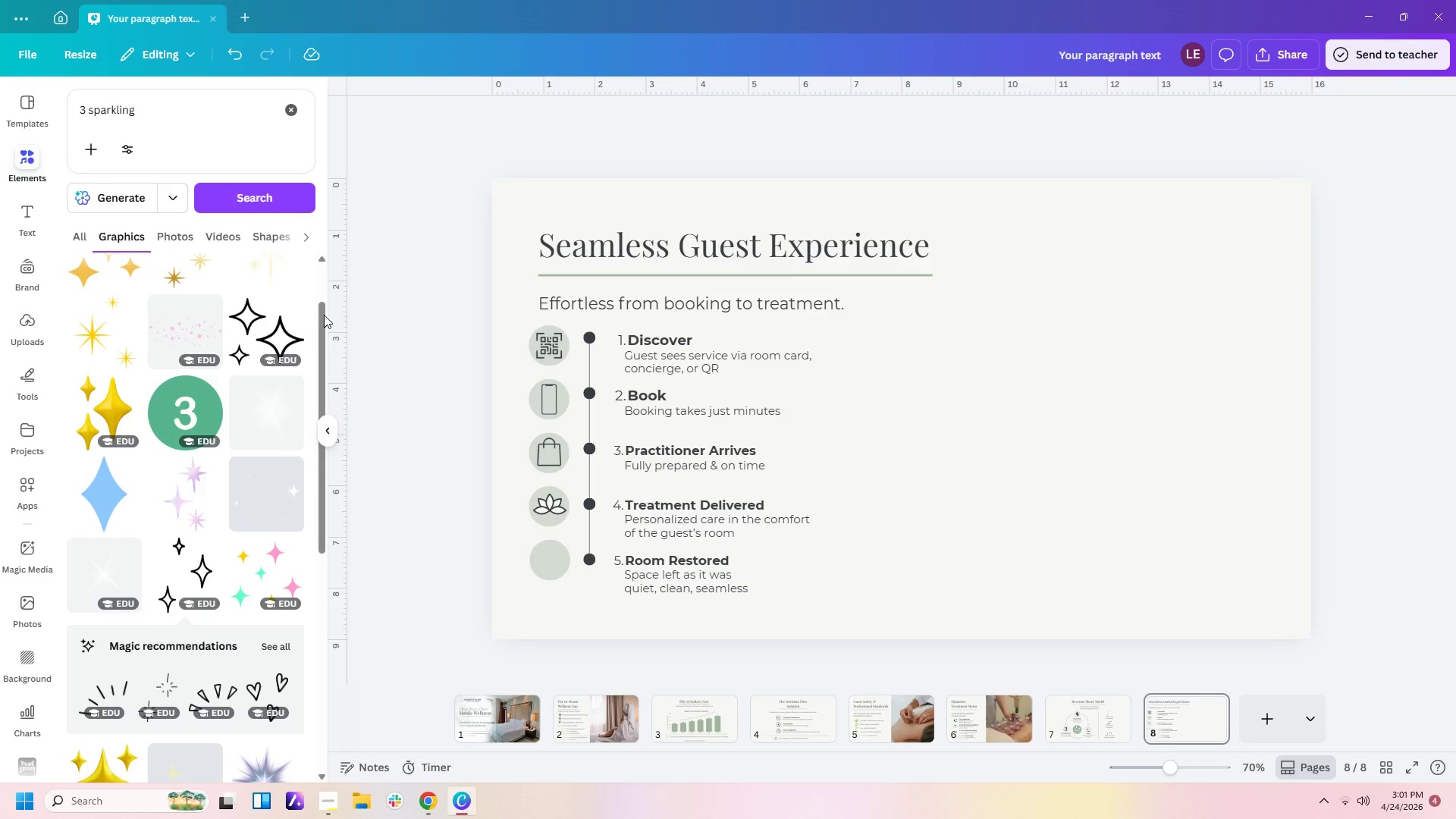 
left_click([293, 331])
 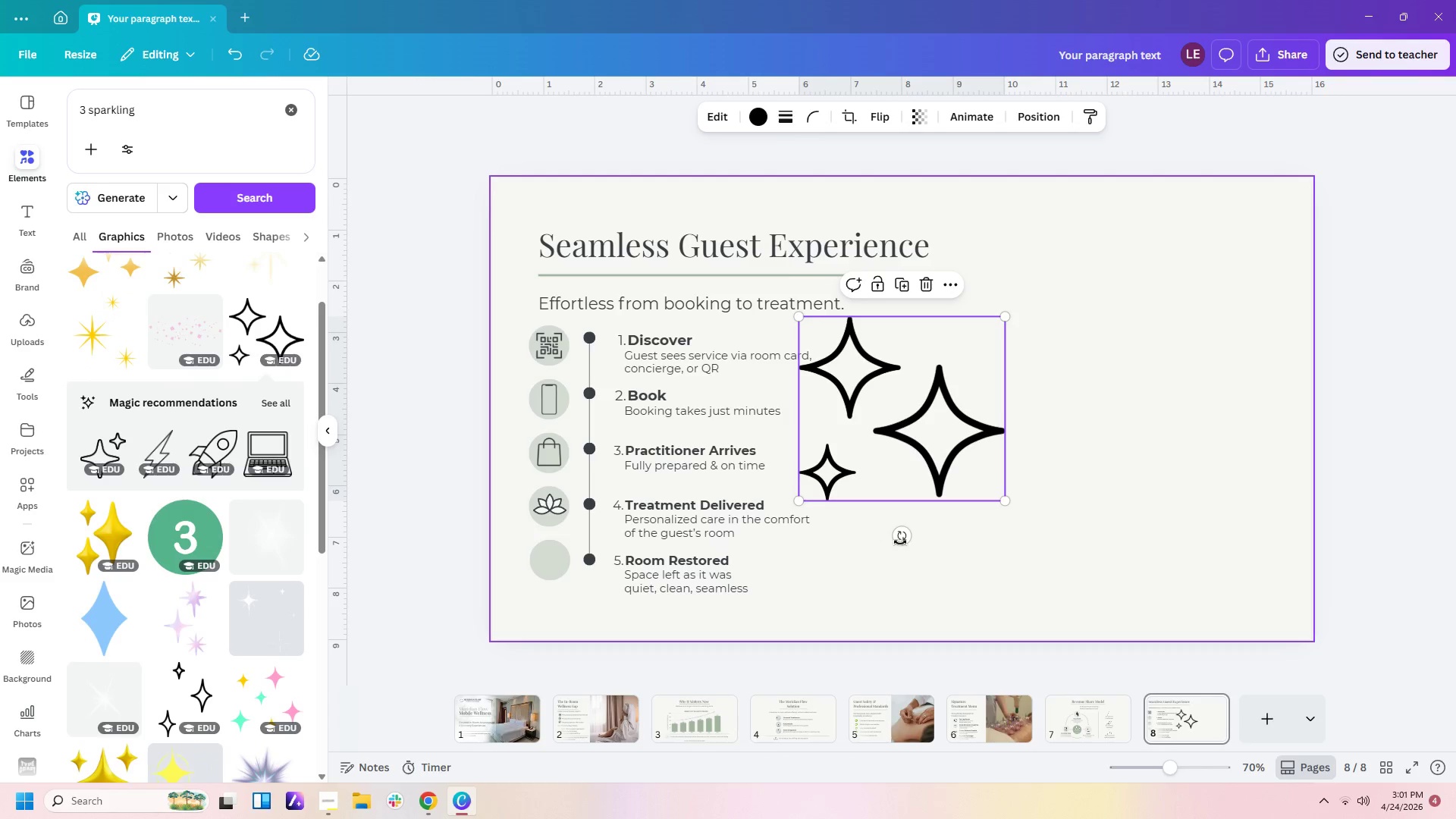 
left_click_drag(start_coordinate=[902, 536], to_coordinate=[979, 408])
 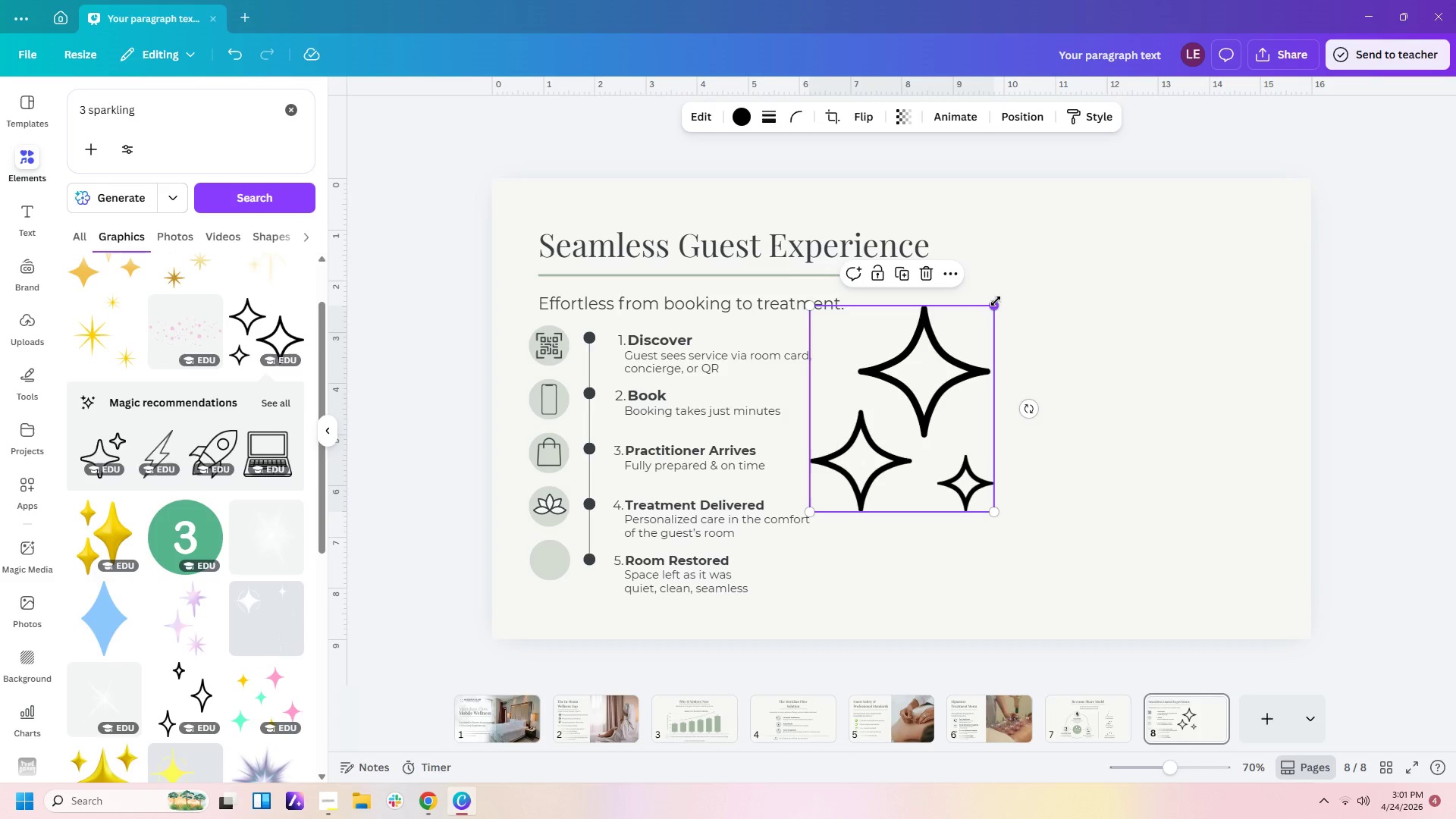 
left_click_drag(start_coordinate=[996, 301], to_coordinate=[852, 457])
 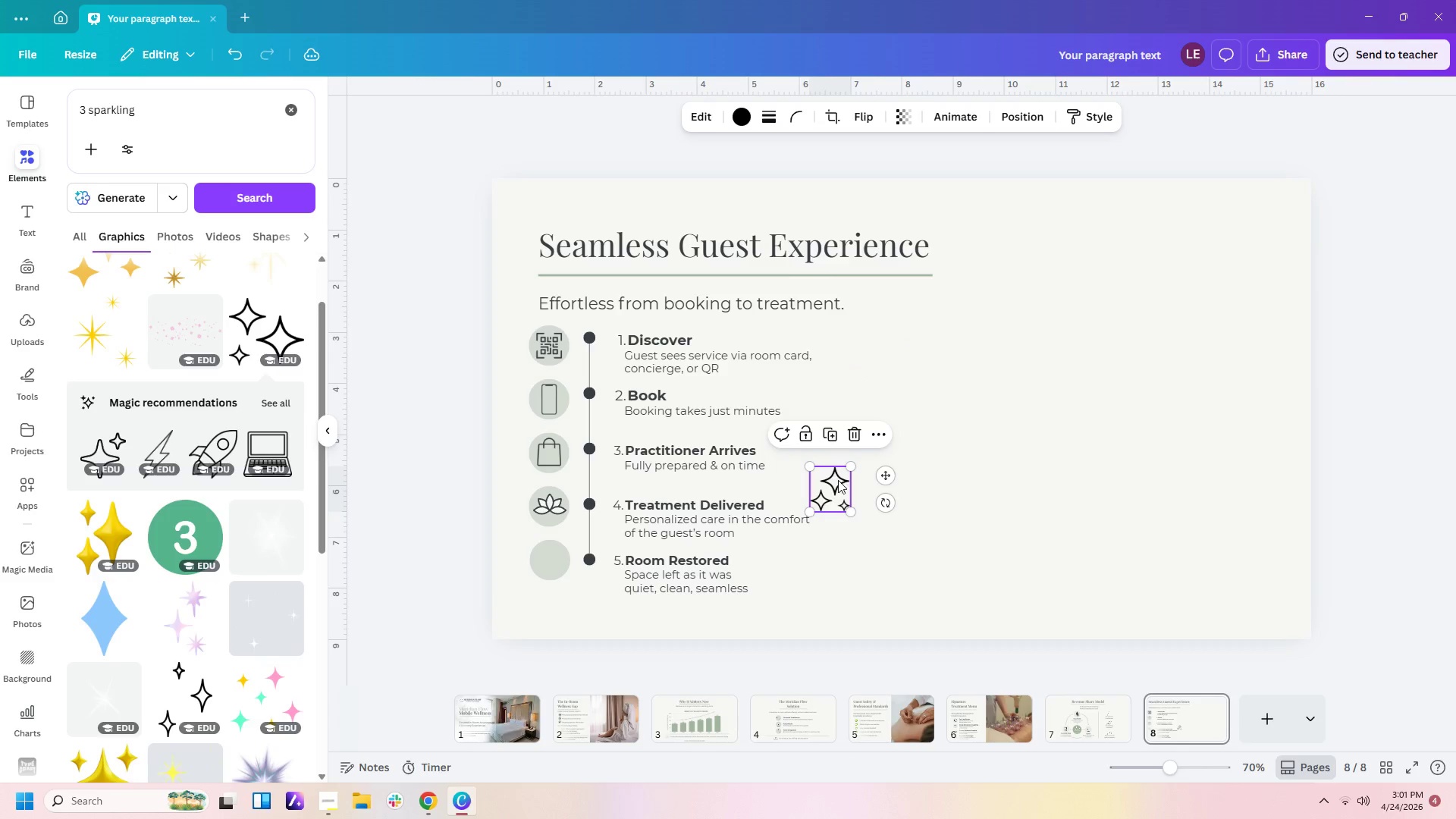 
left_click_drag(start_coordinate=[838, 480], to_coordinate=[557, 560])
 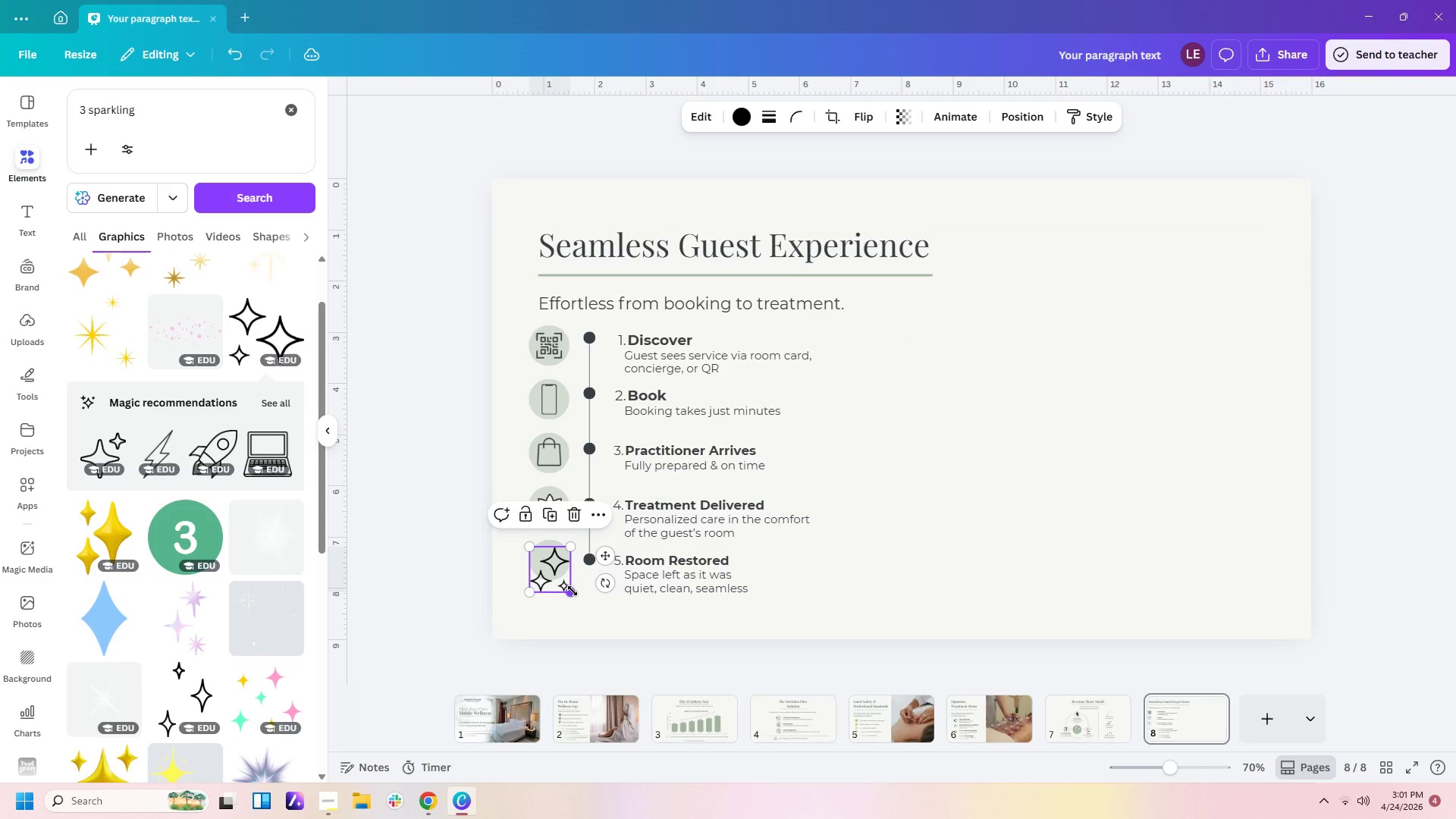 
left_click_drag(start_coordinate=[573, 591], to_coordinate=[565, 574])
 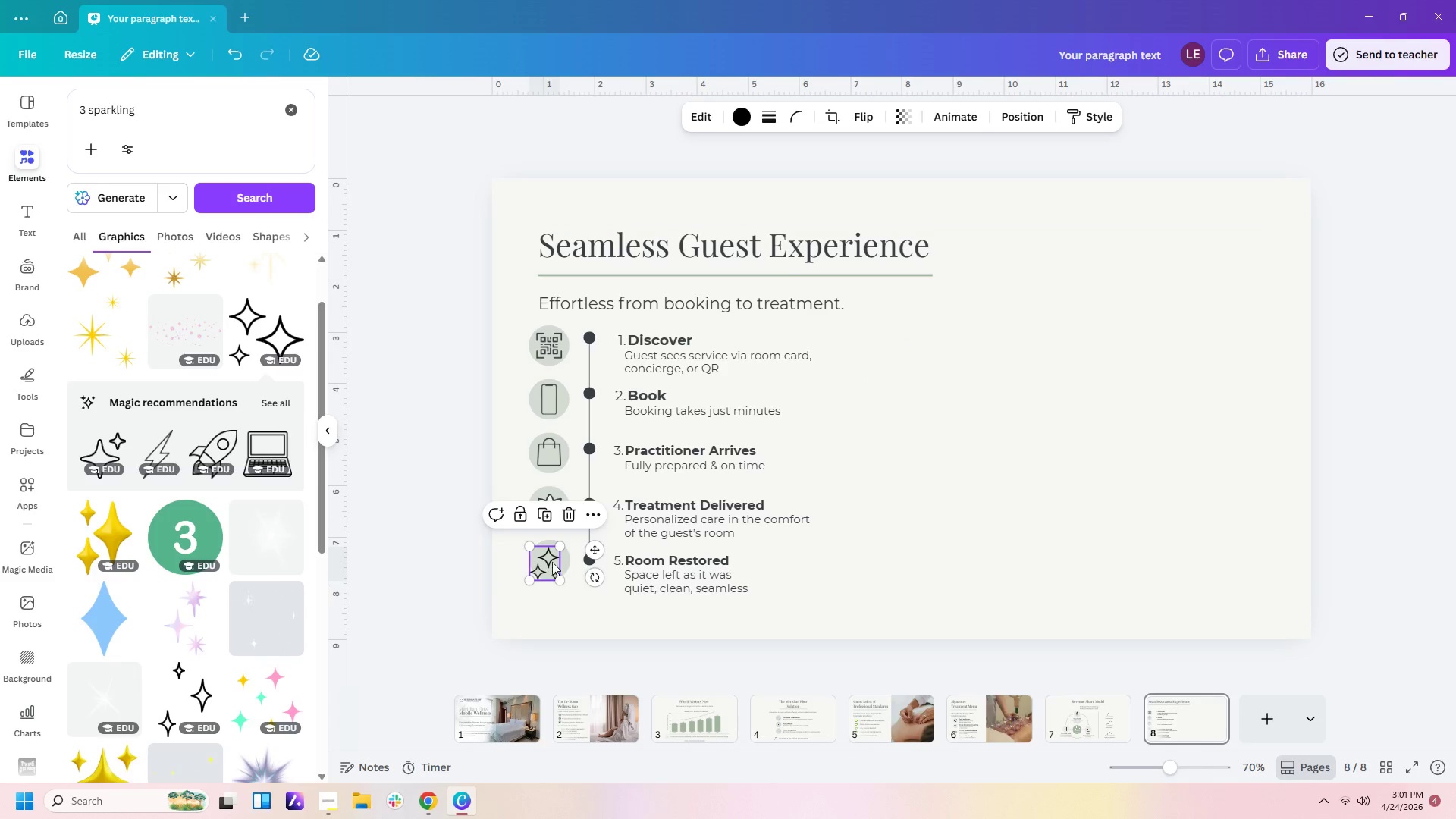 
left_click_drag(start_coordinate=[550, 560], to_coordinate=[554, 555])
 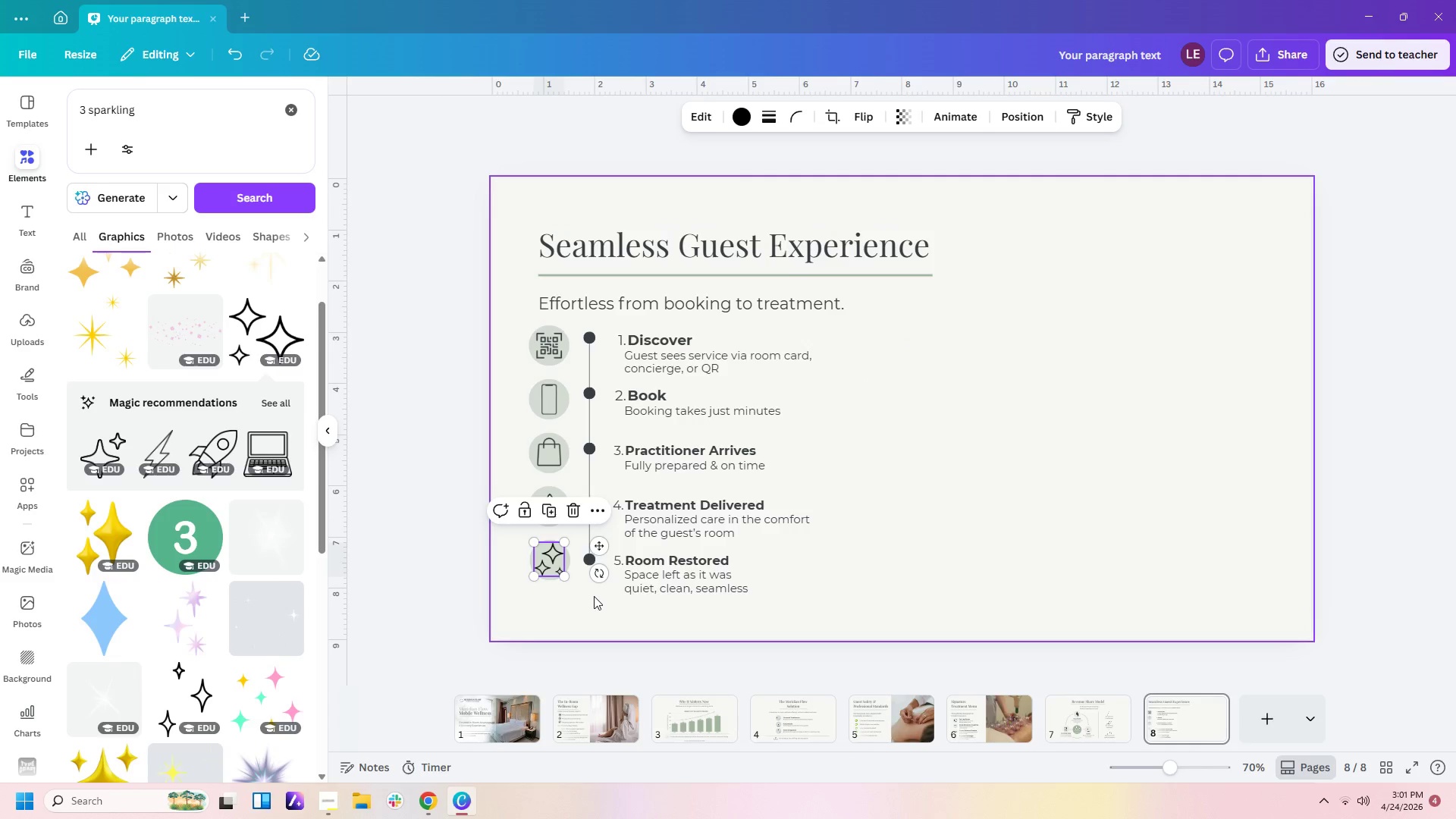 
left_click([594, 596])
 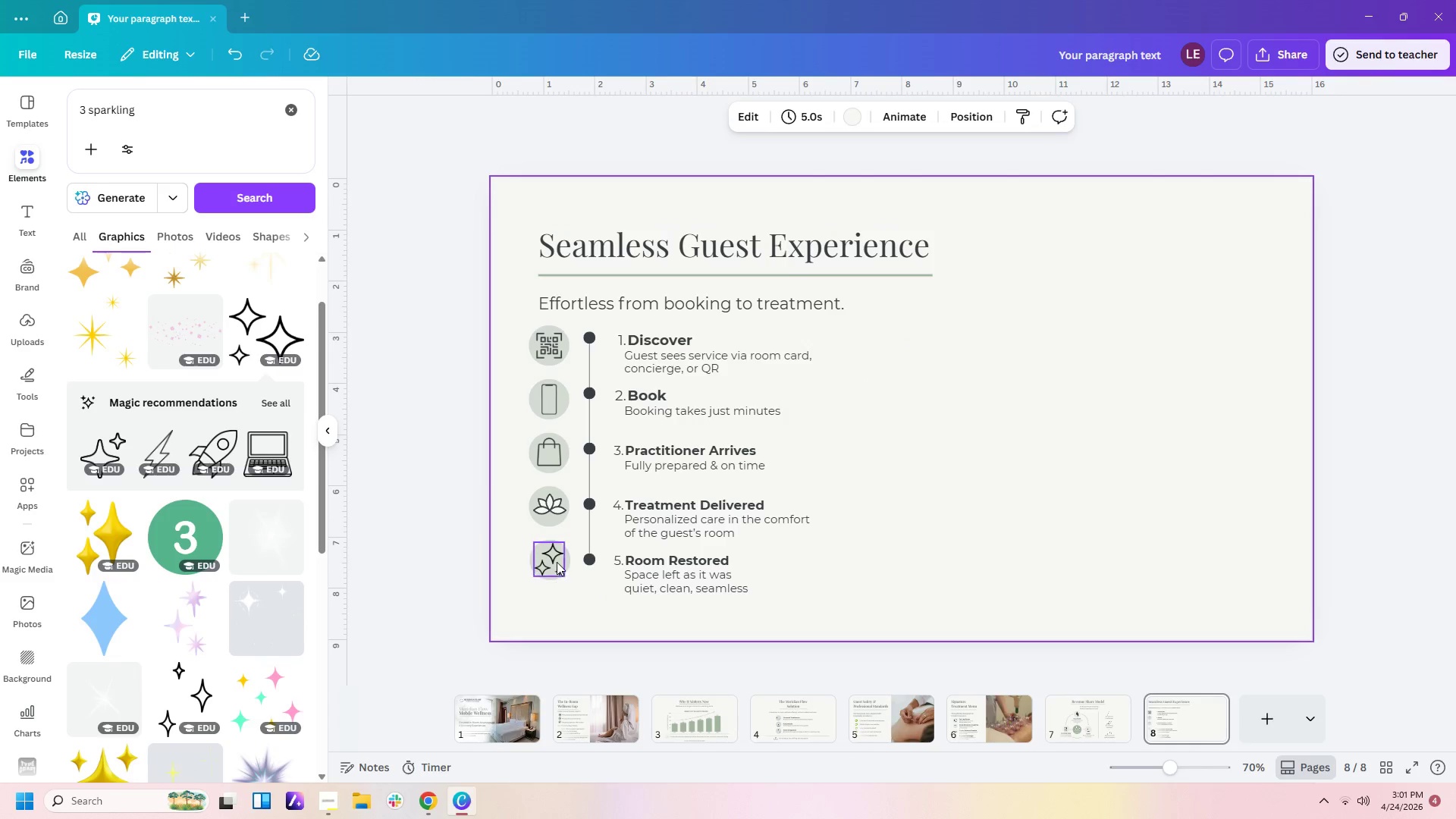 
left_click([557, 561])
 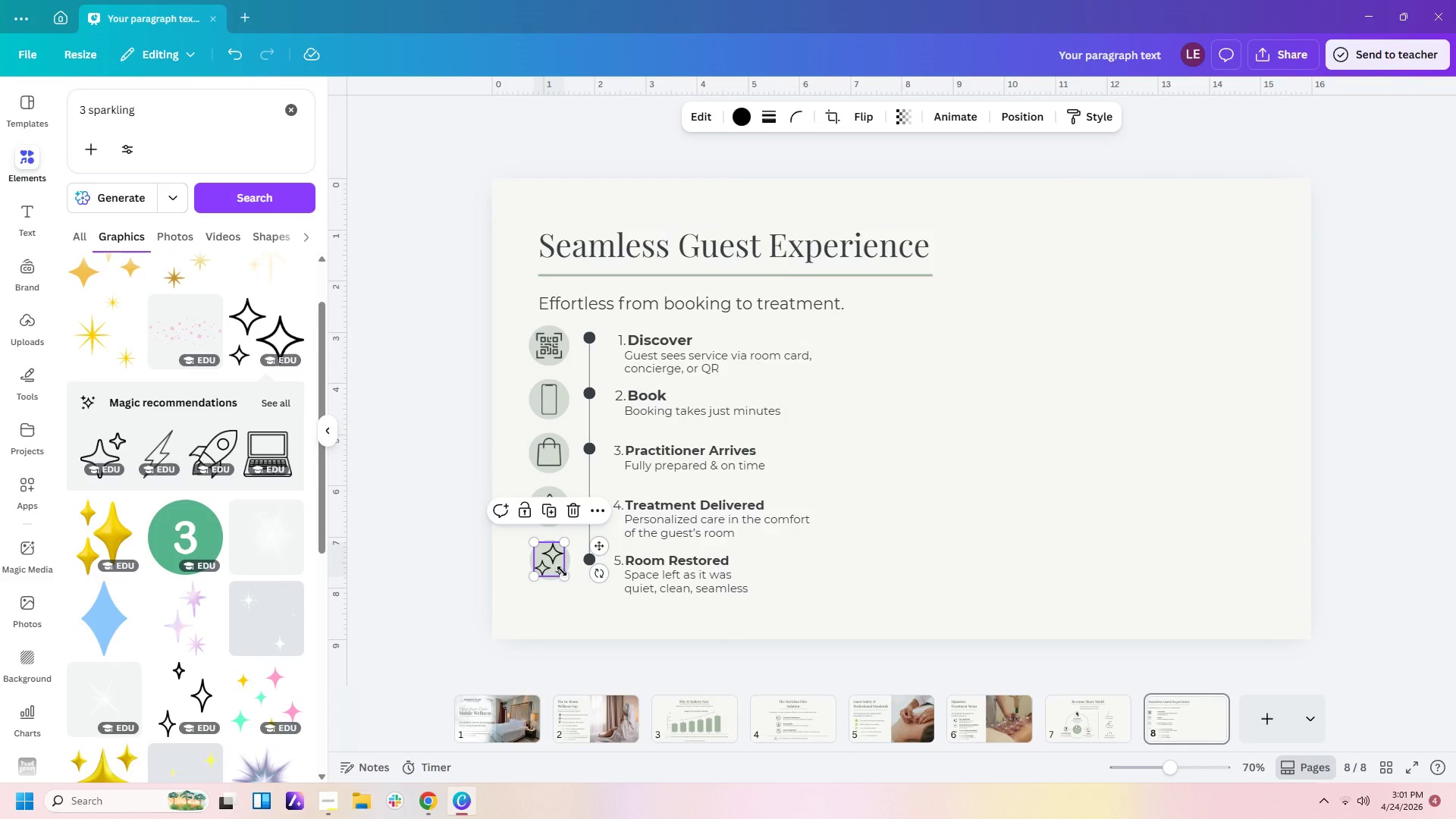 
left_click_drag(start_coordinate=[563, 576], to_coordinate=[563, 572])
 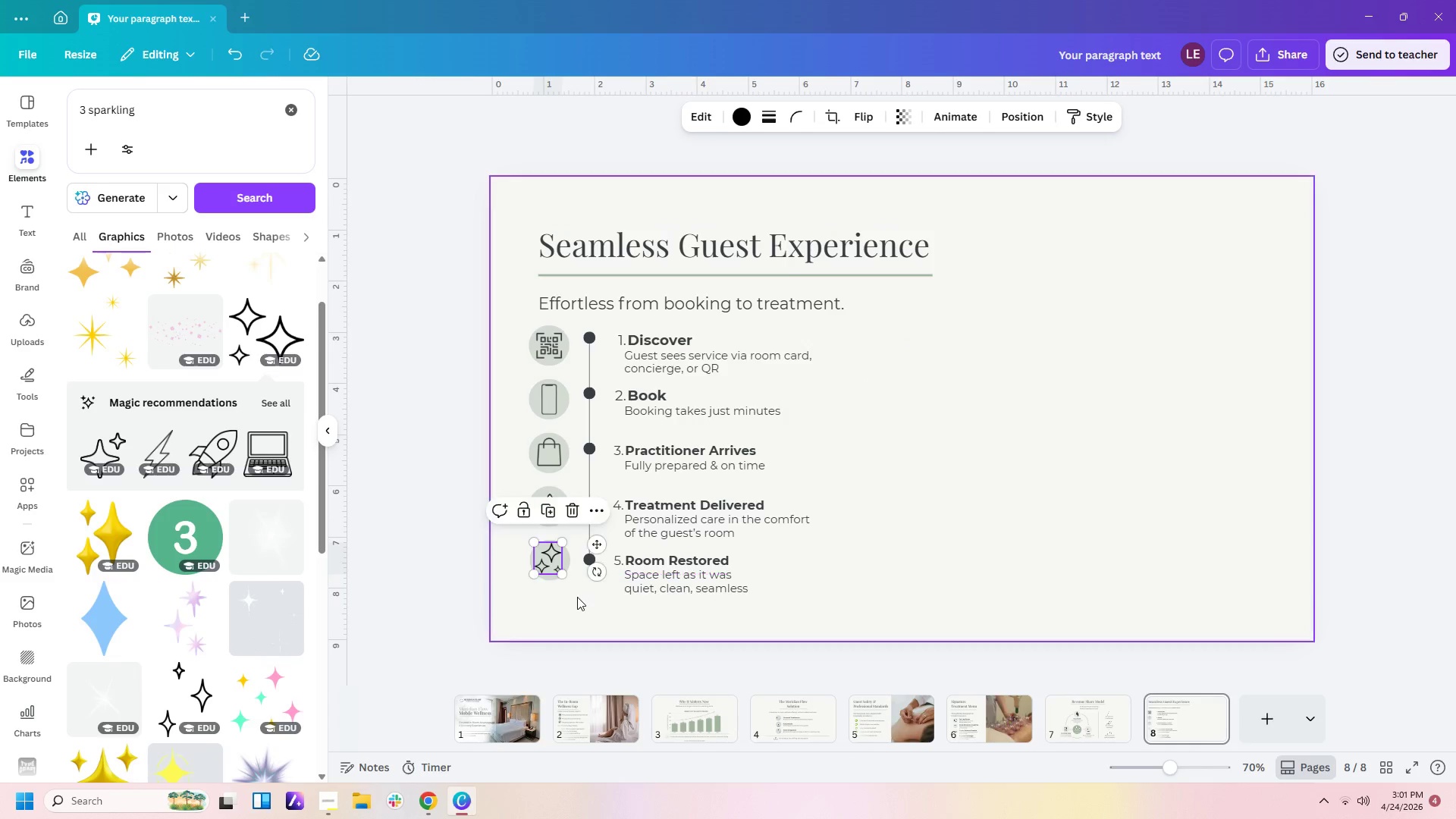 
left_click([577, 598])
 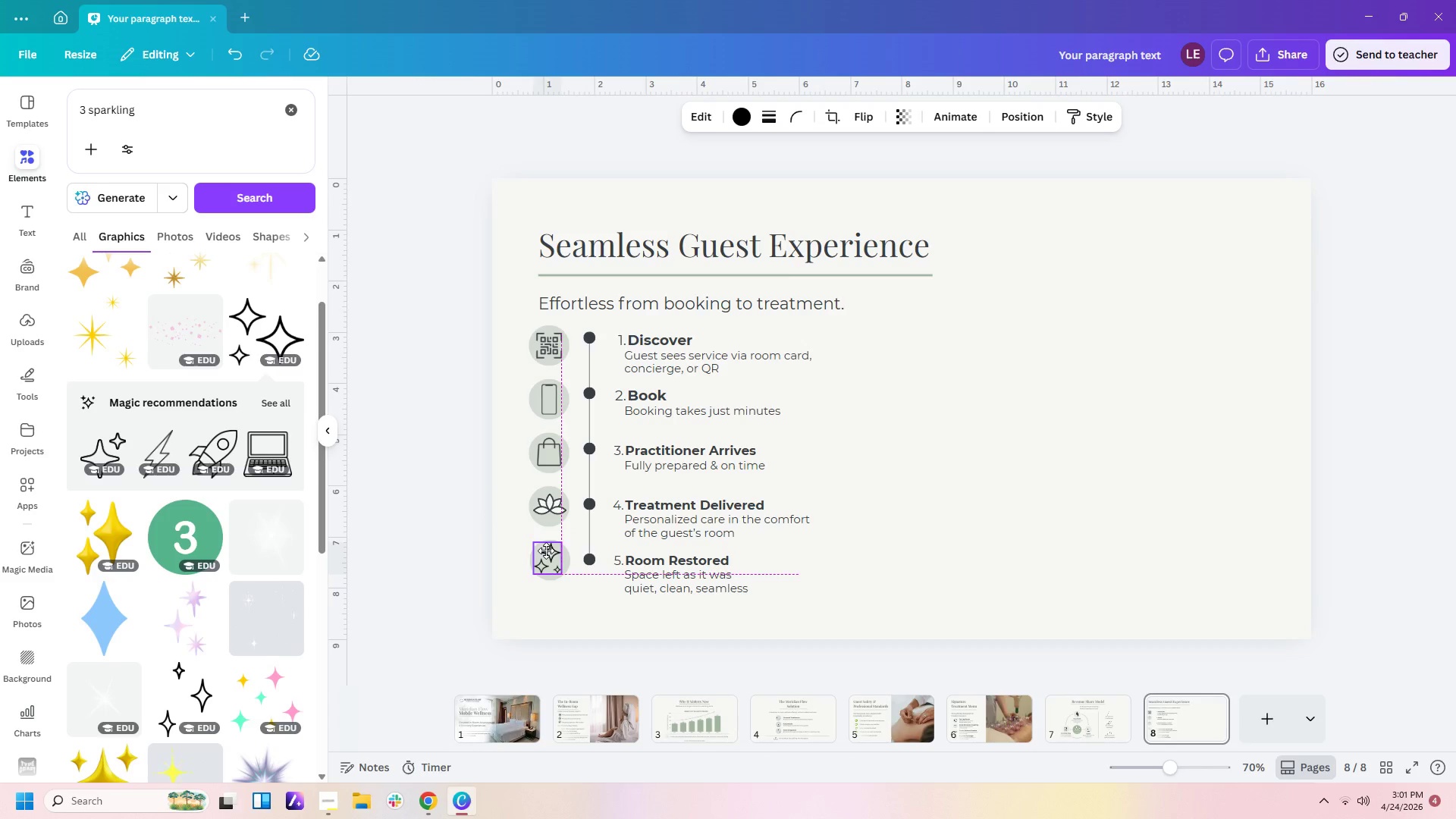 
left_click([556, 586])
 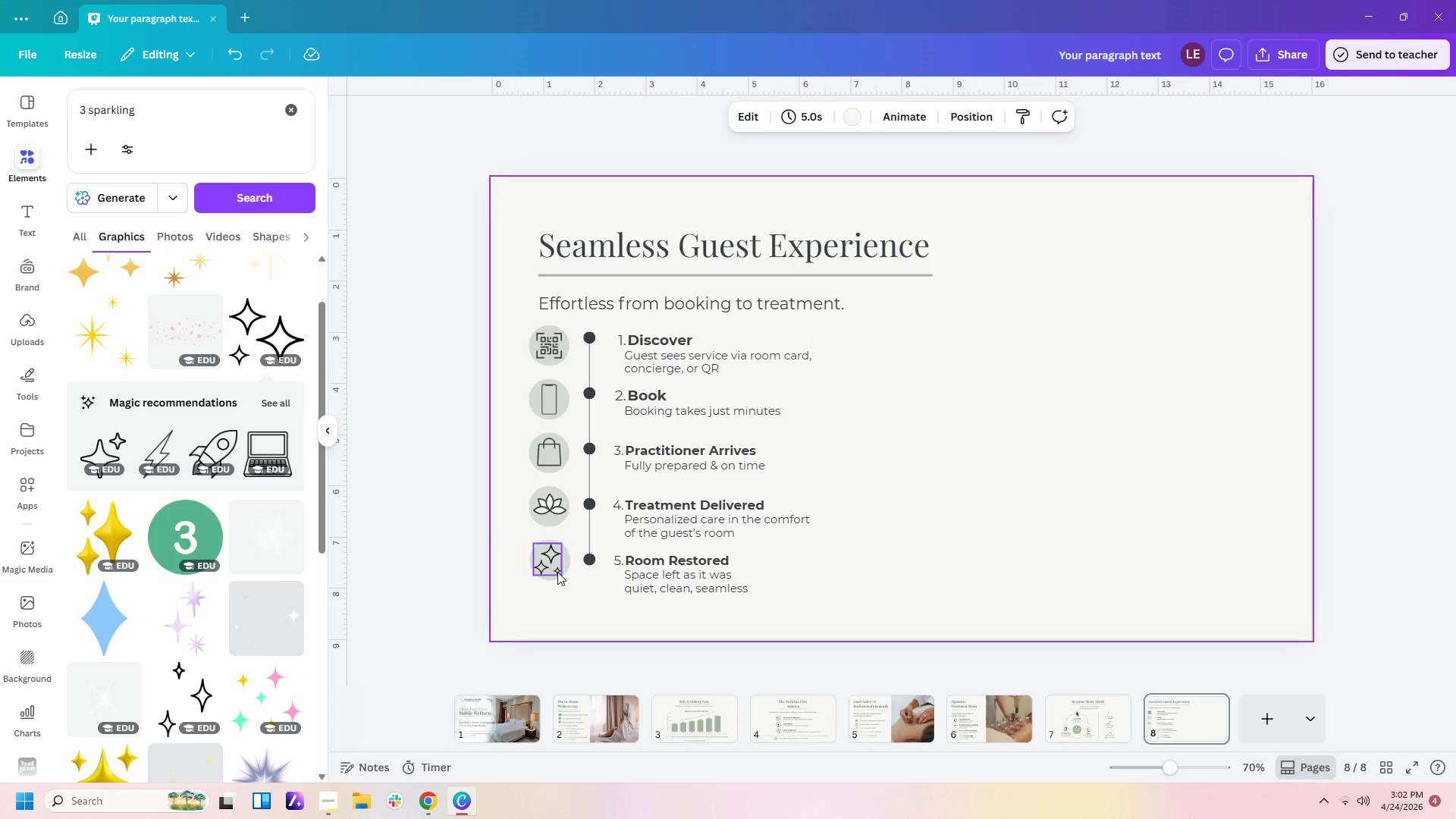 
left_click([551, 559])
 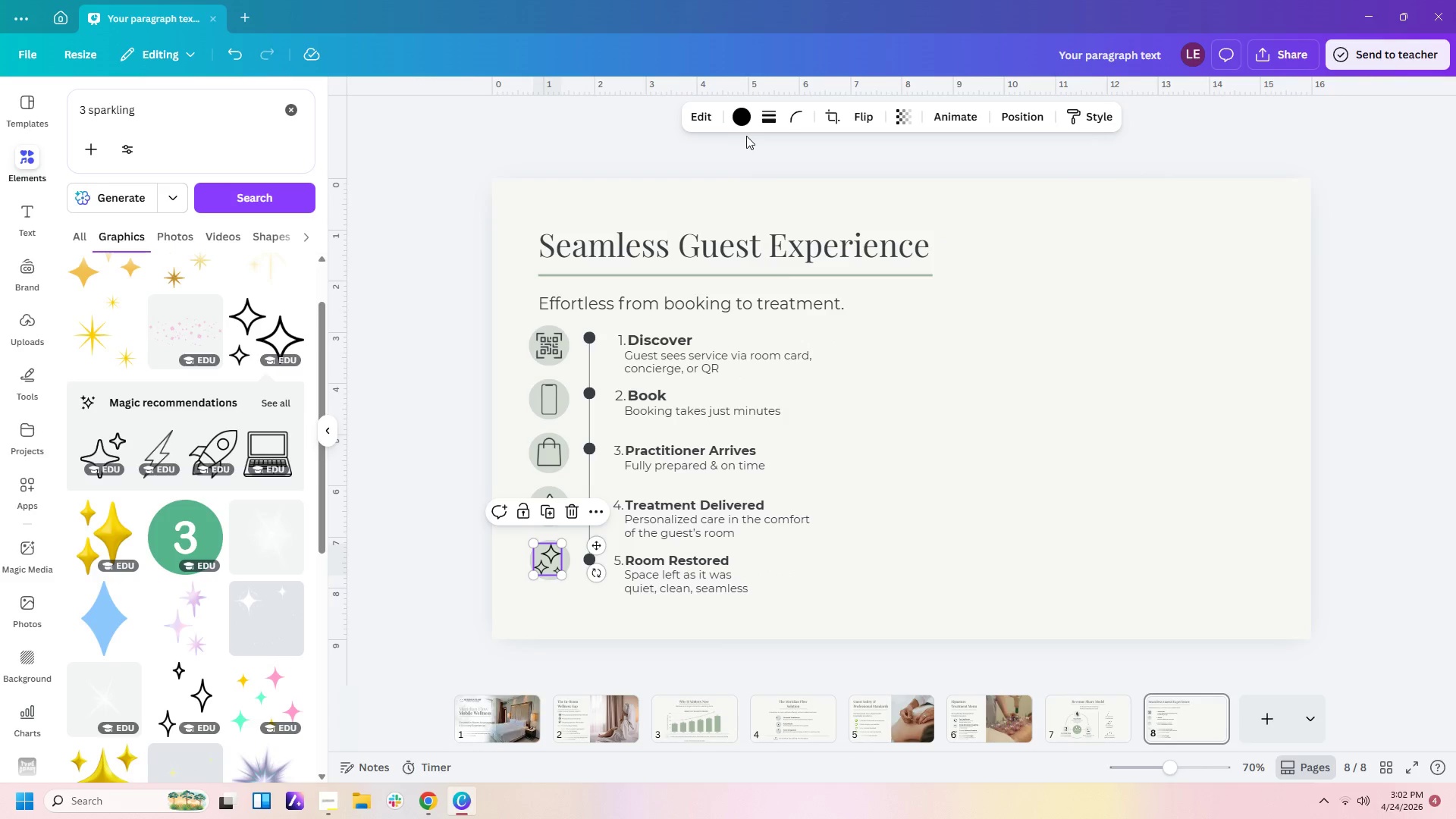 
left_click([739, 123])
 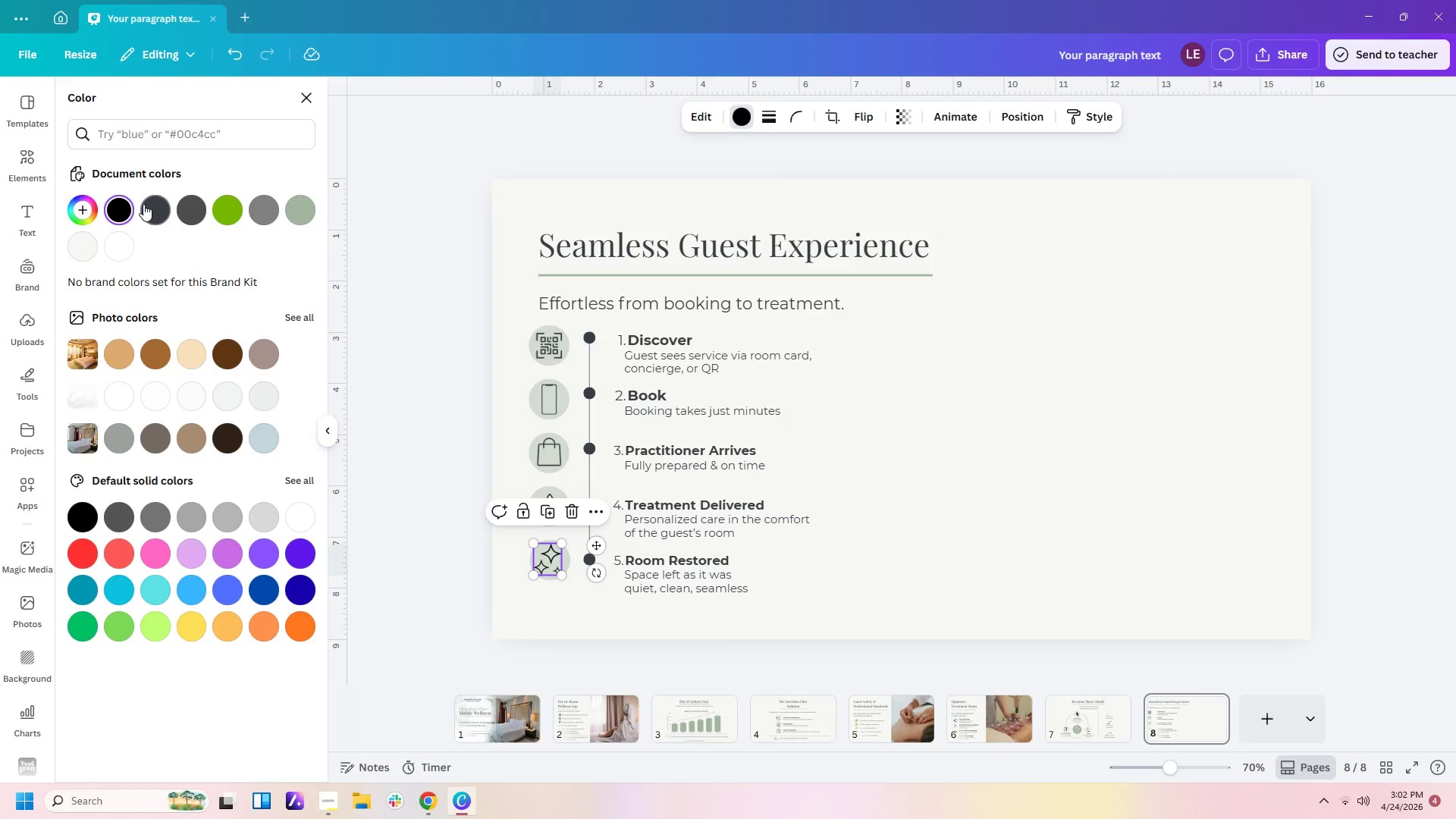 
left_click([149, 203])
 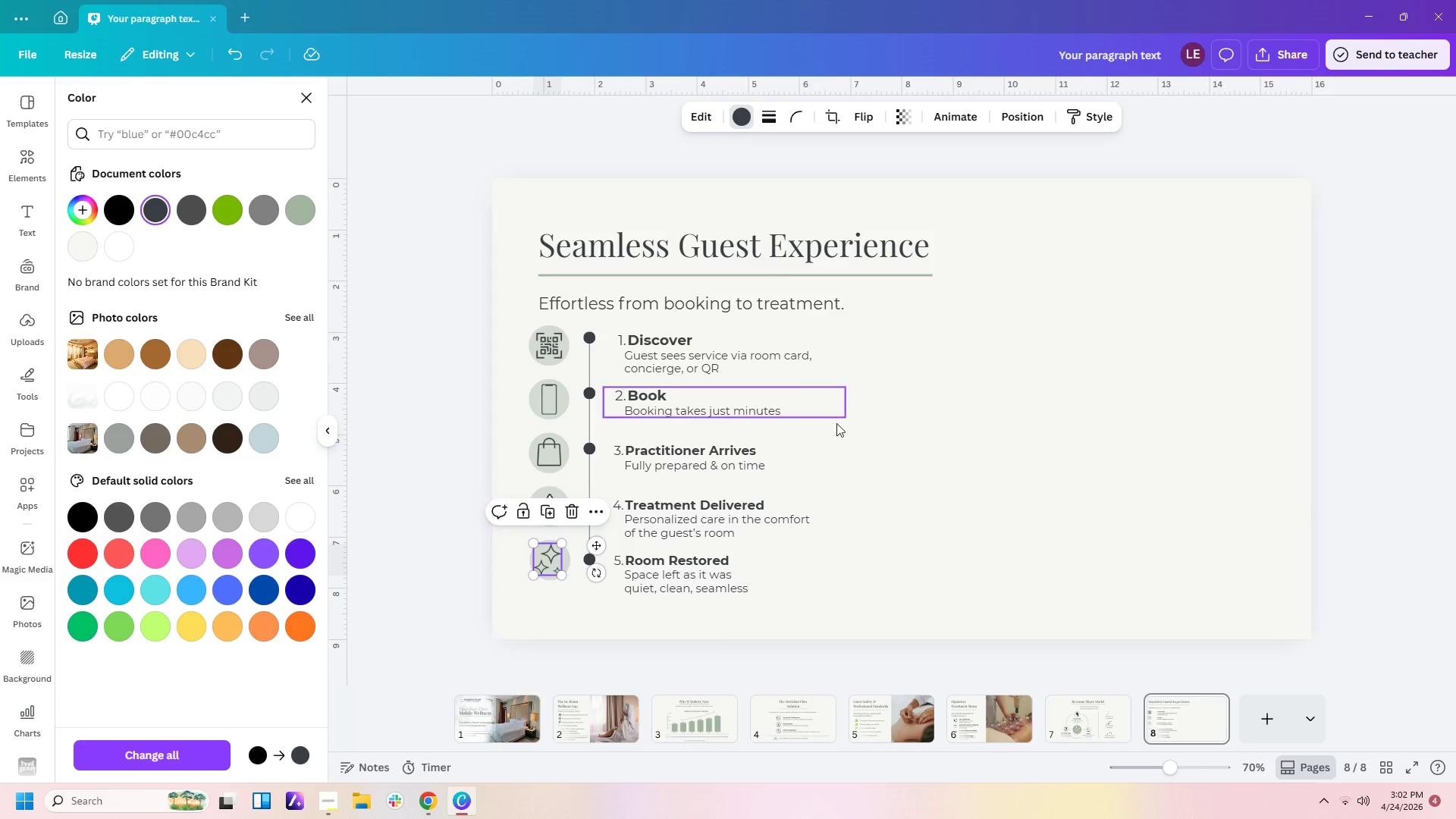 
left_click([841, 444])
 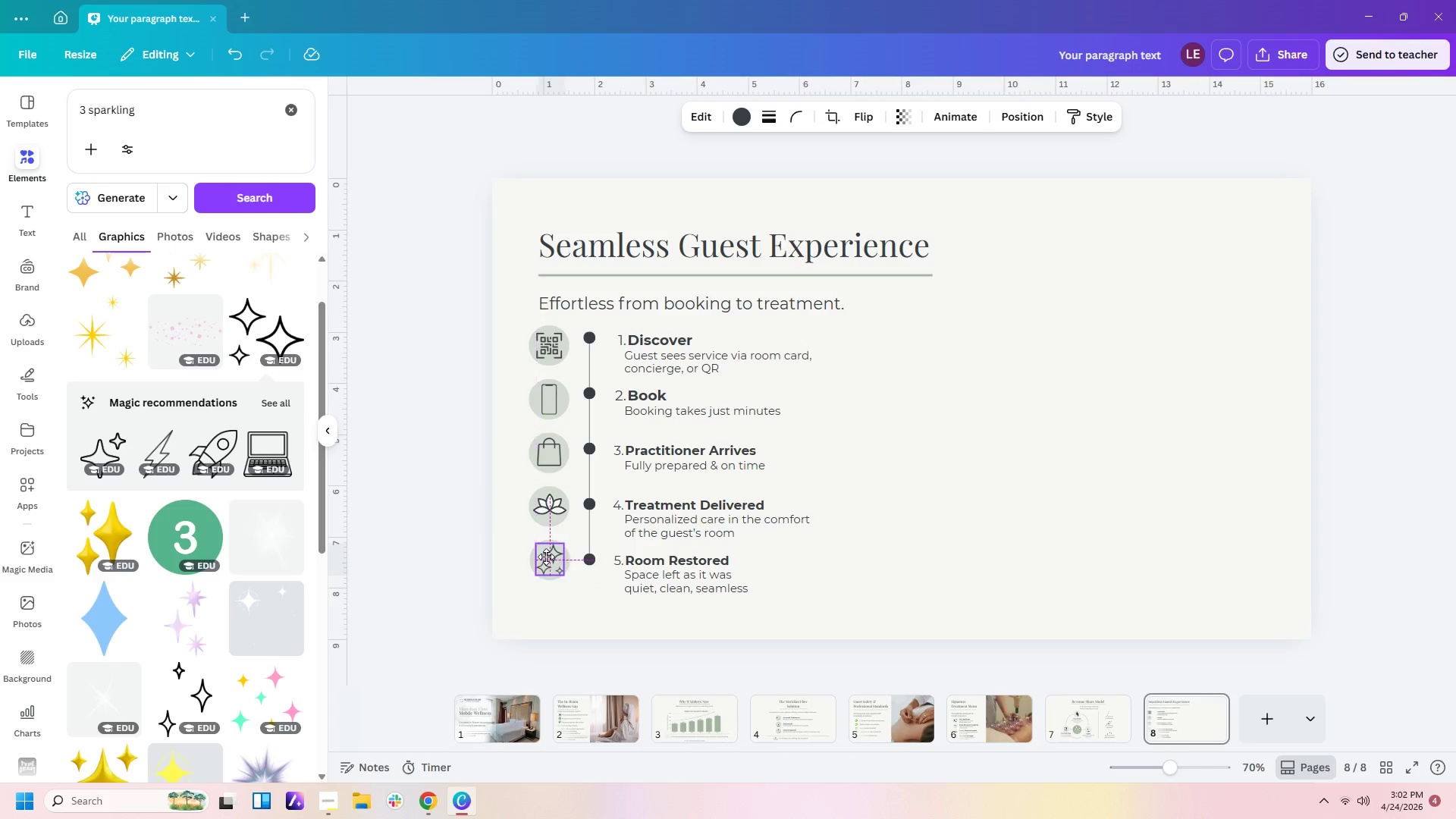 
wait(6.14)
 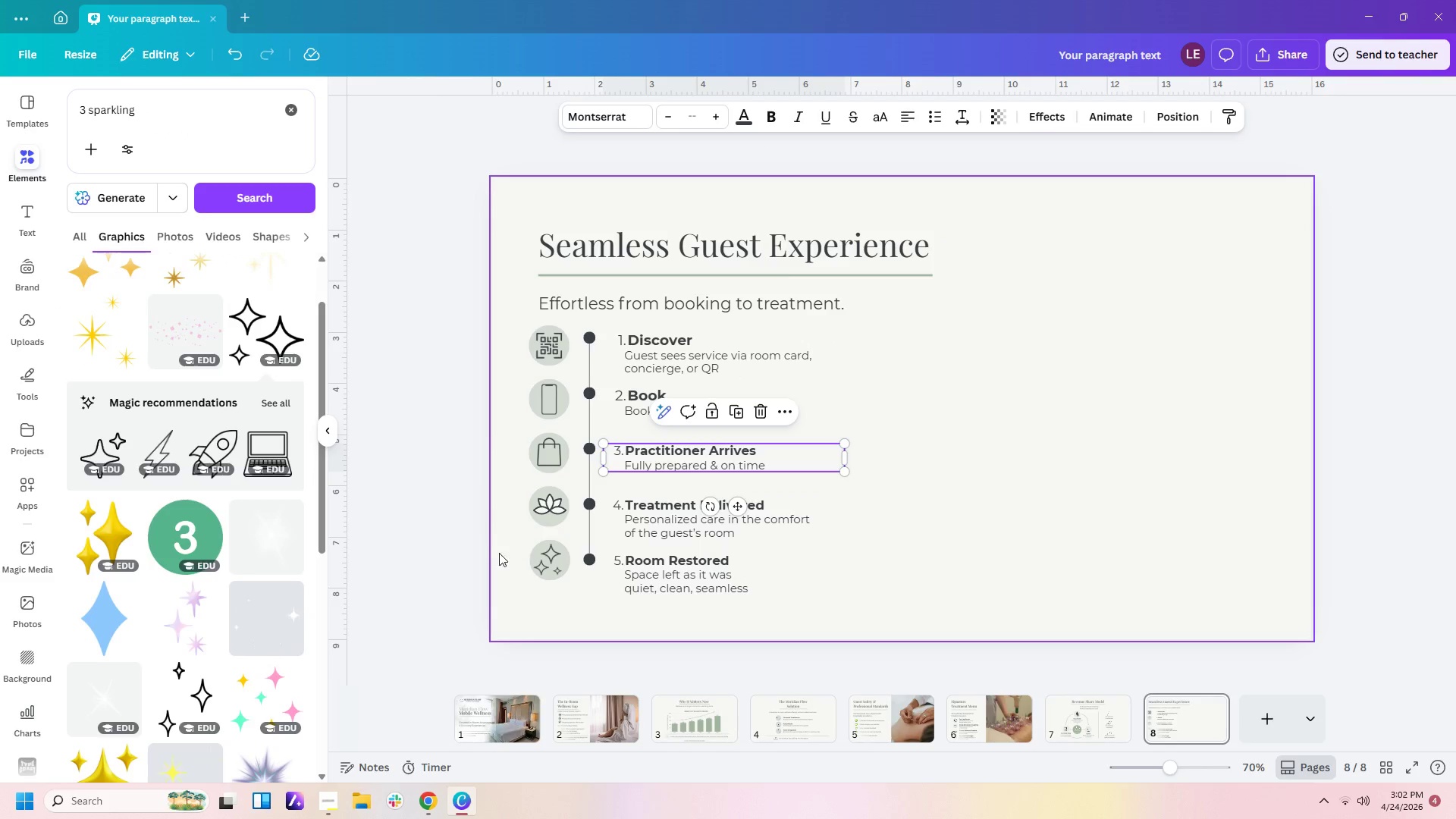 
left_click([598, 613])
 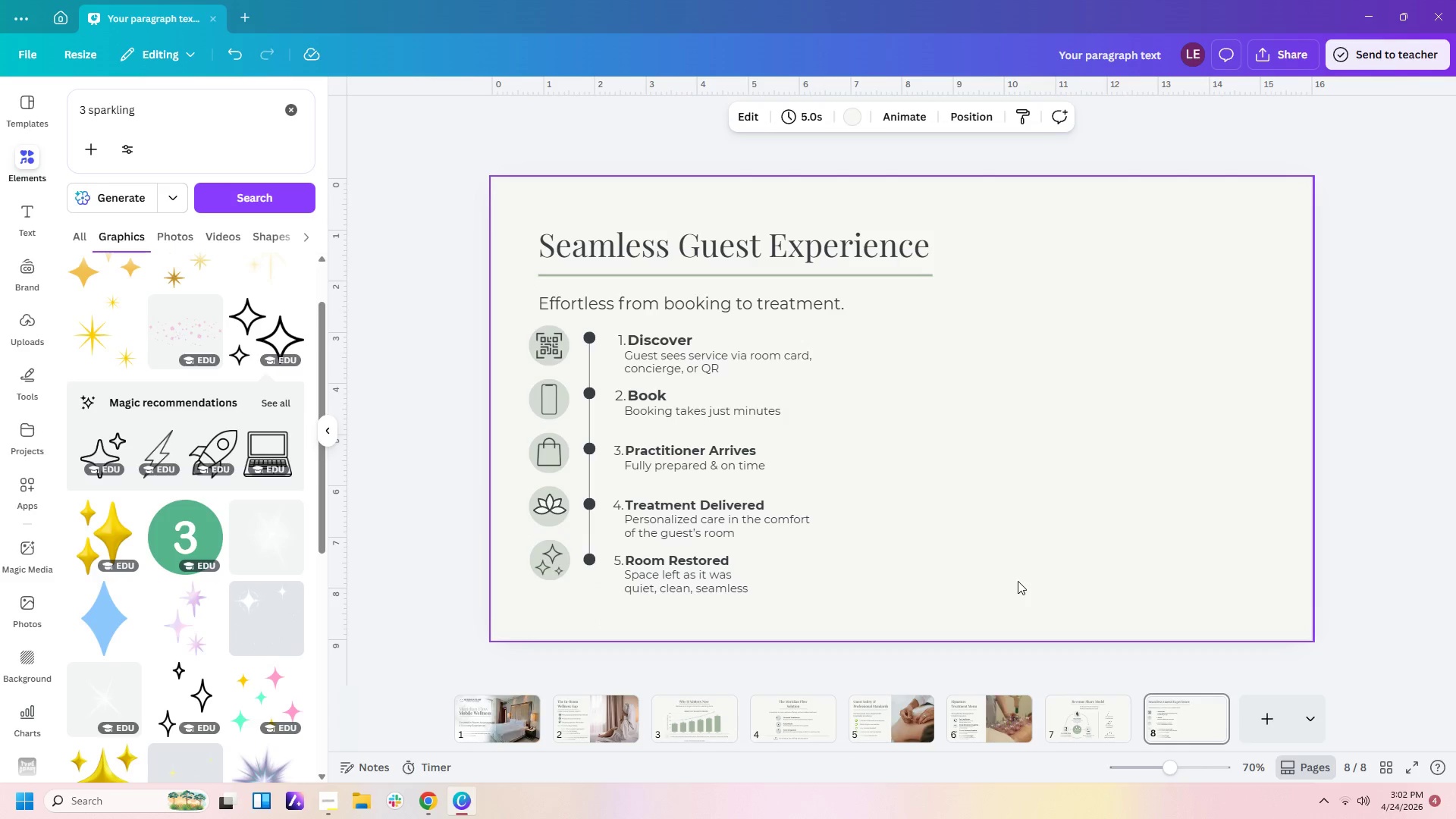 
left_click([978, 544])
 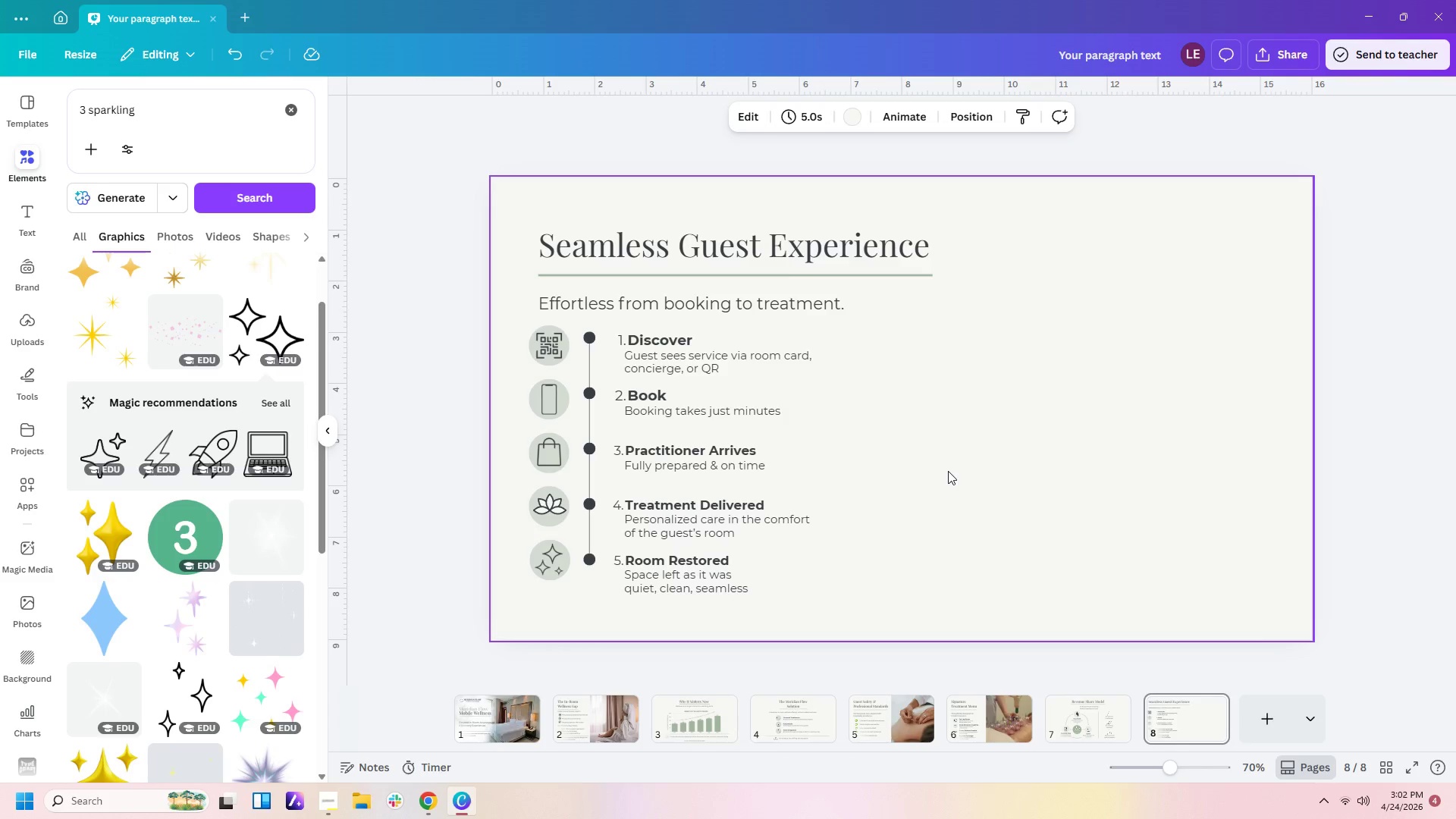 
wait(13.33)
 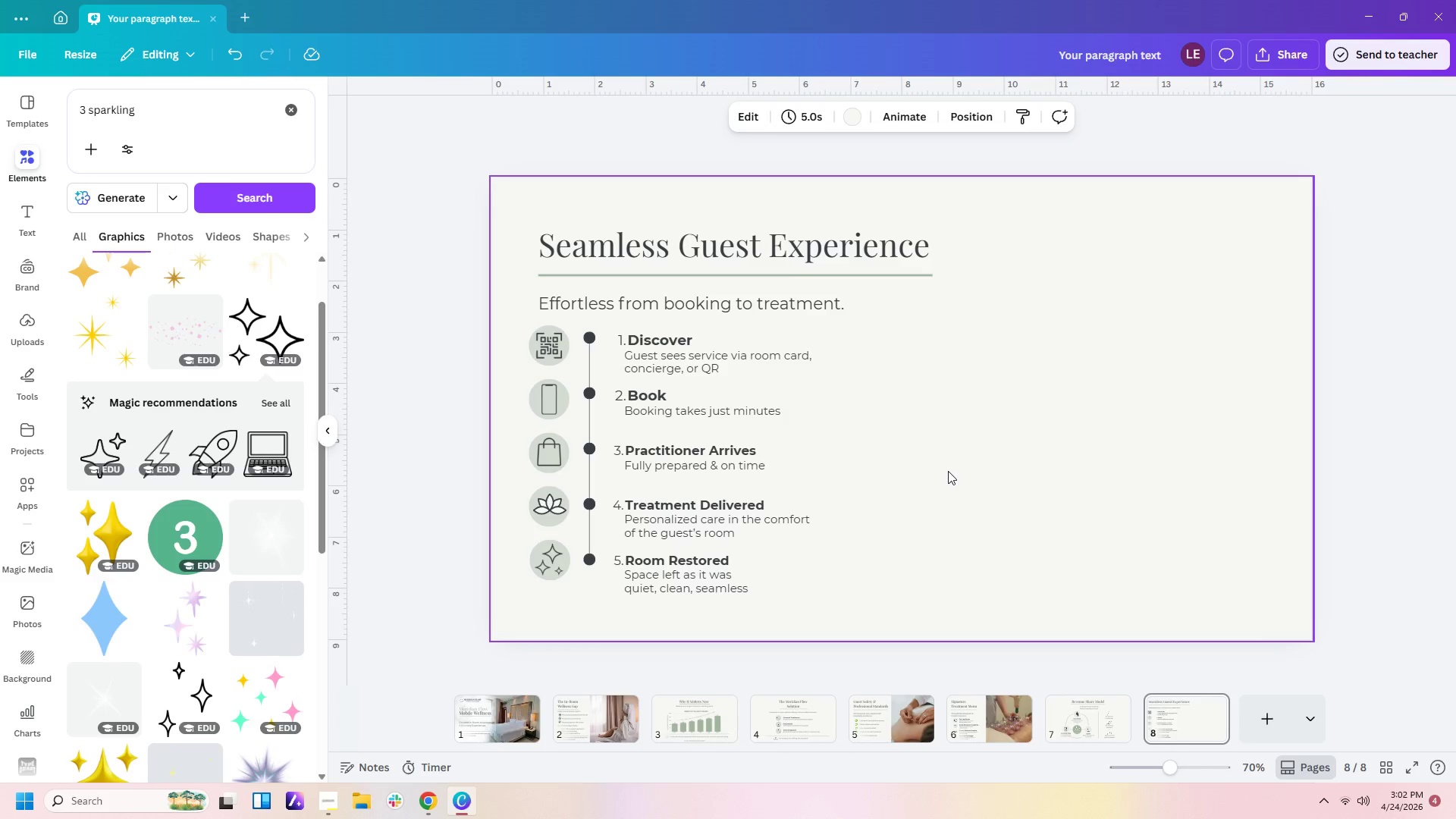 
left_click_drag(start_coordinate=[783, 310], to_coordinate=[783, 304])
 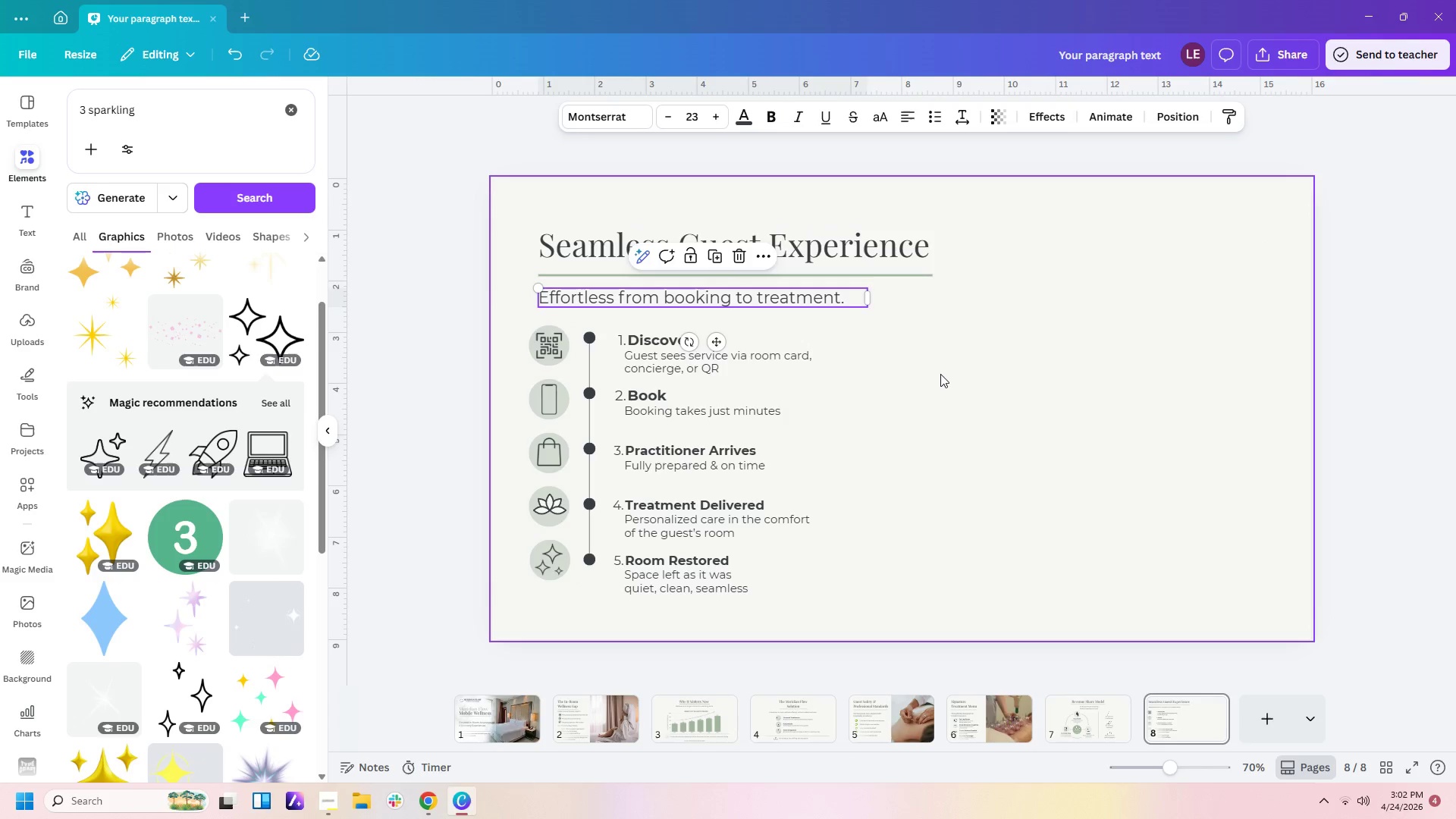 
left_click([940, 374])
 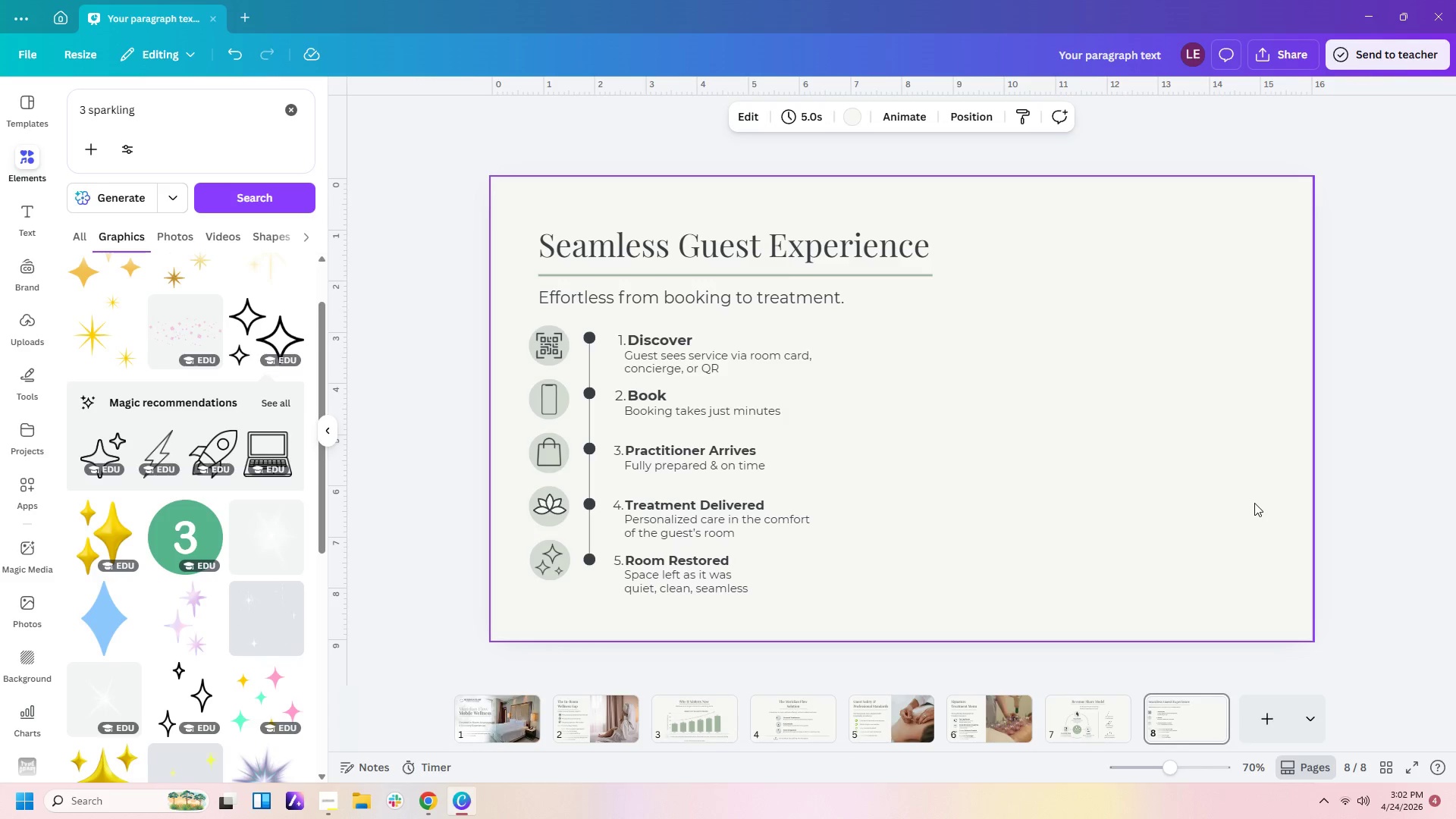 
wait(14.19)
 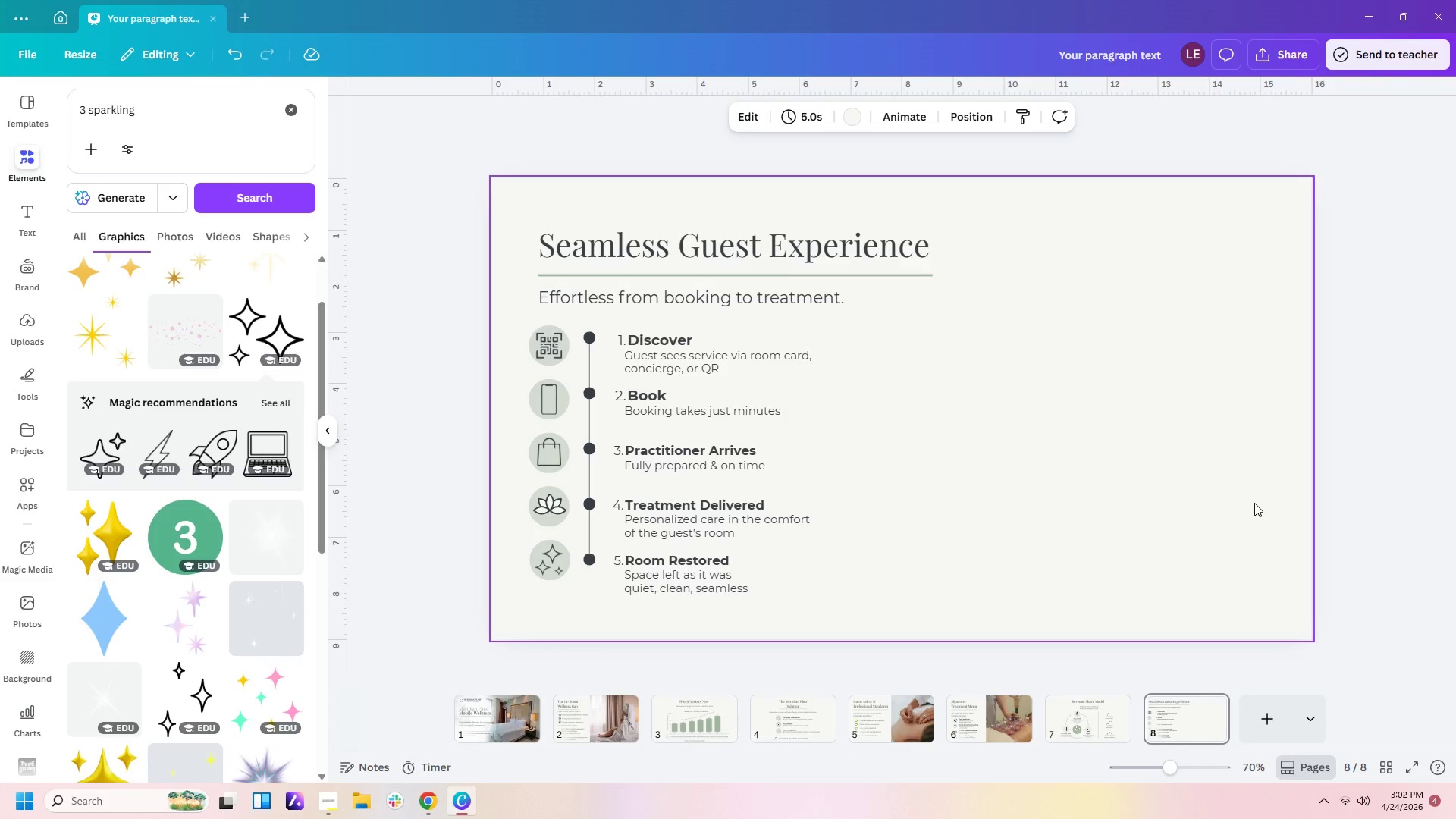 
left_click_drag(start_coordinate=[154, 115], to_coordinate=[64, 122])
 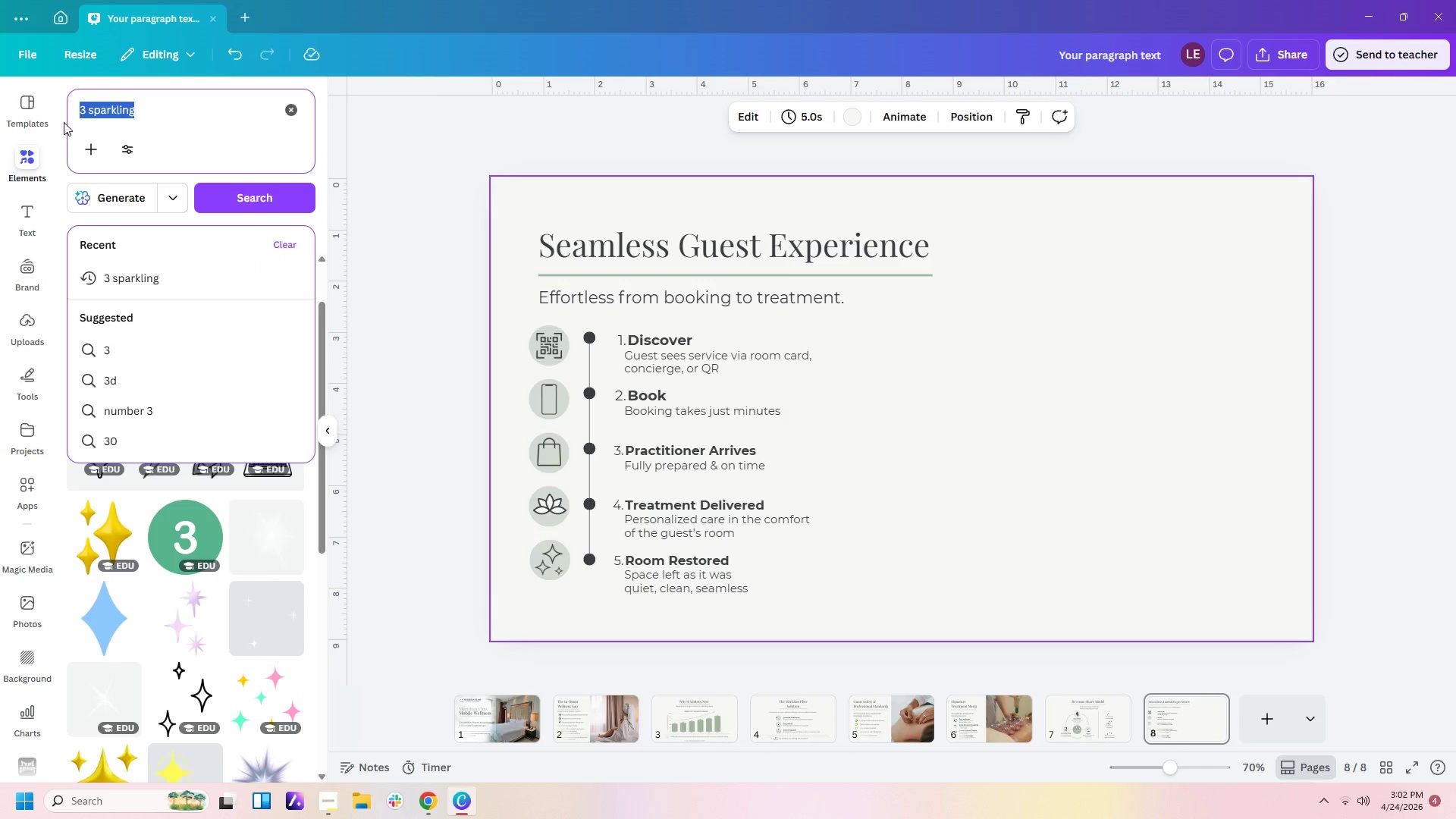 
type(calm wellness treatment)
 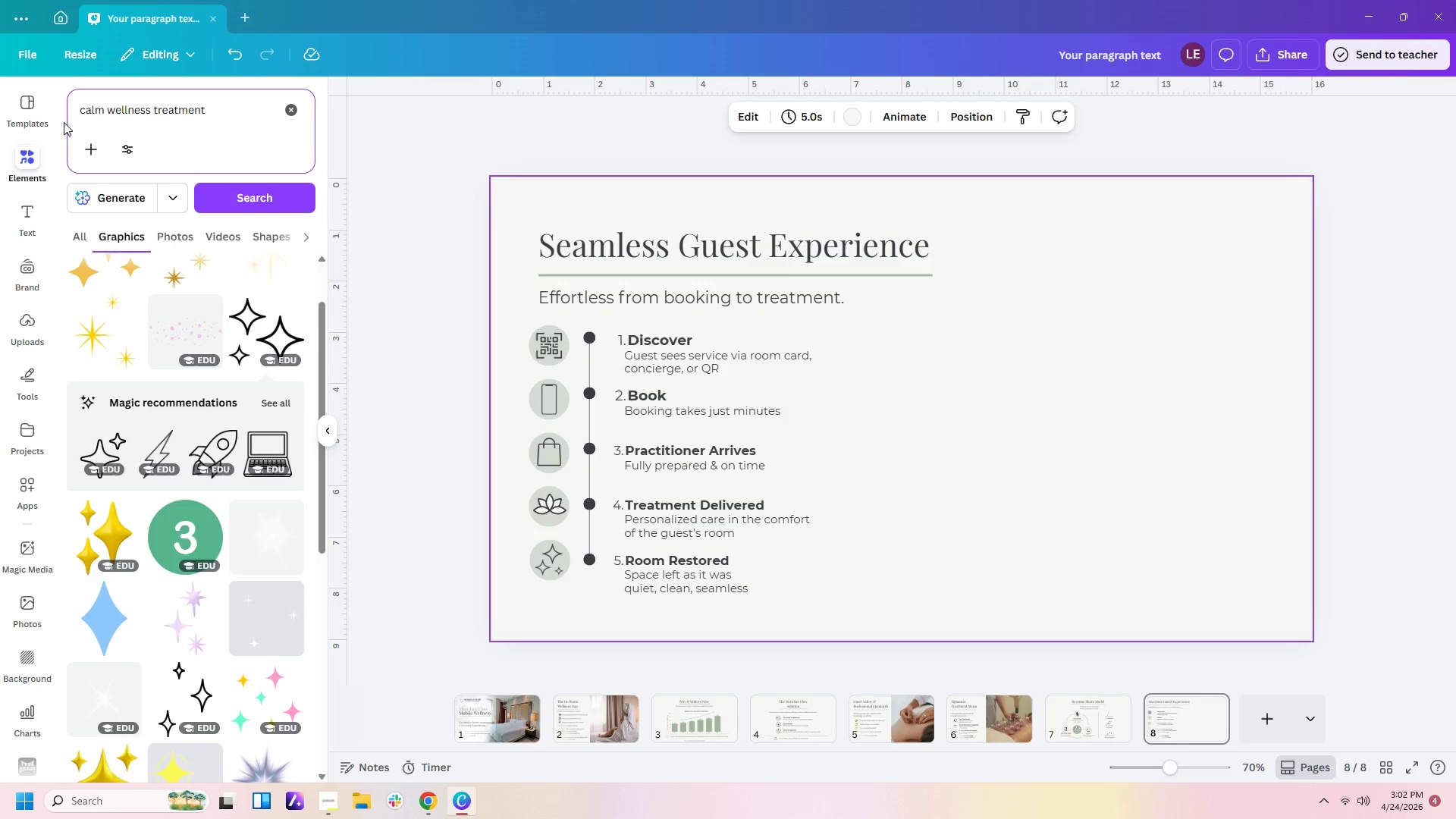 
key(Enter)
 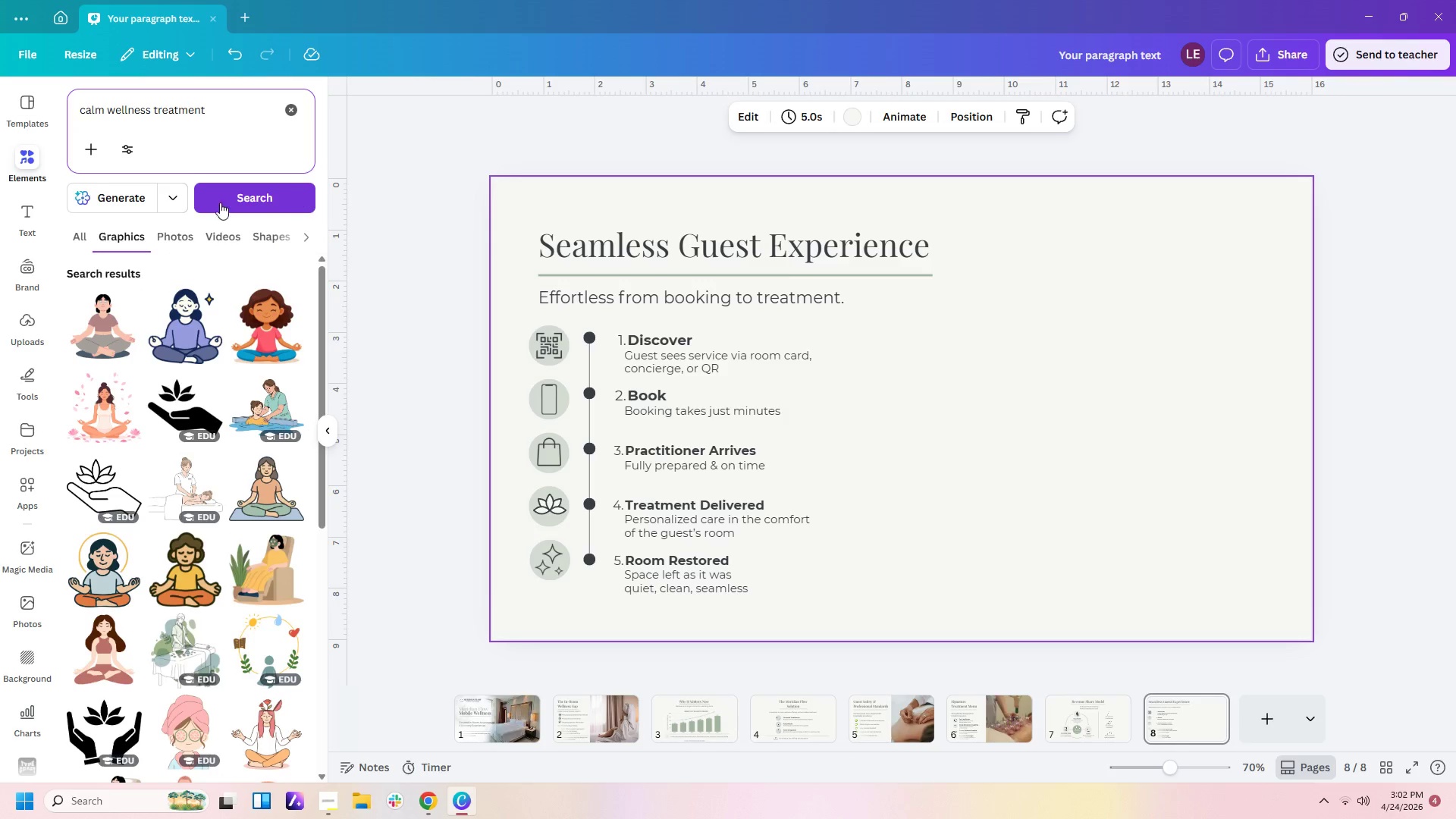 
left_click([171, 232])
 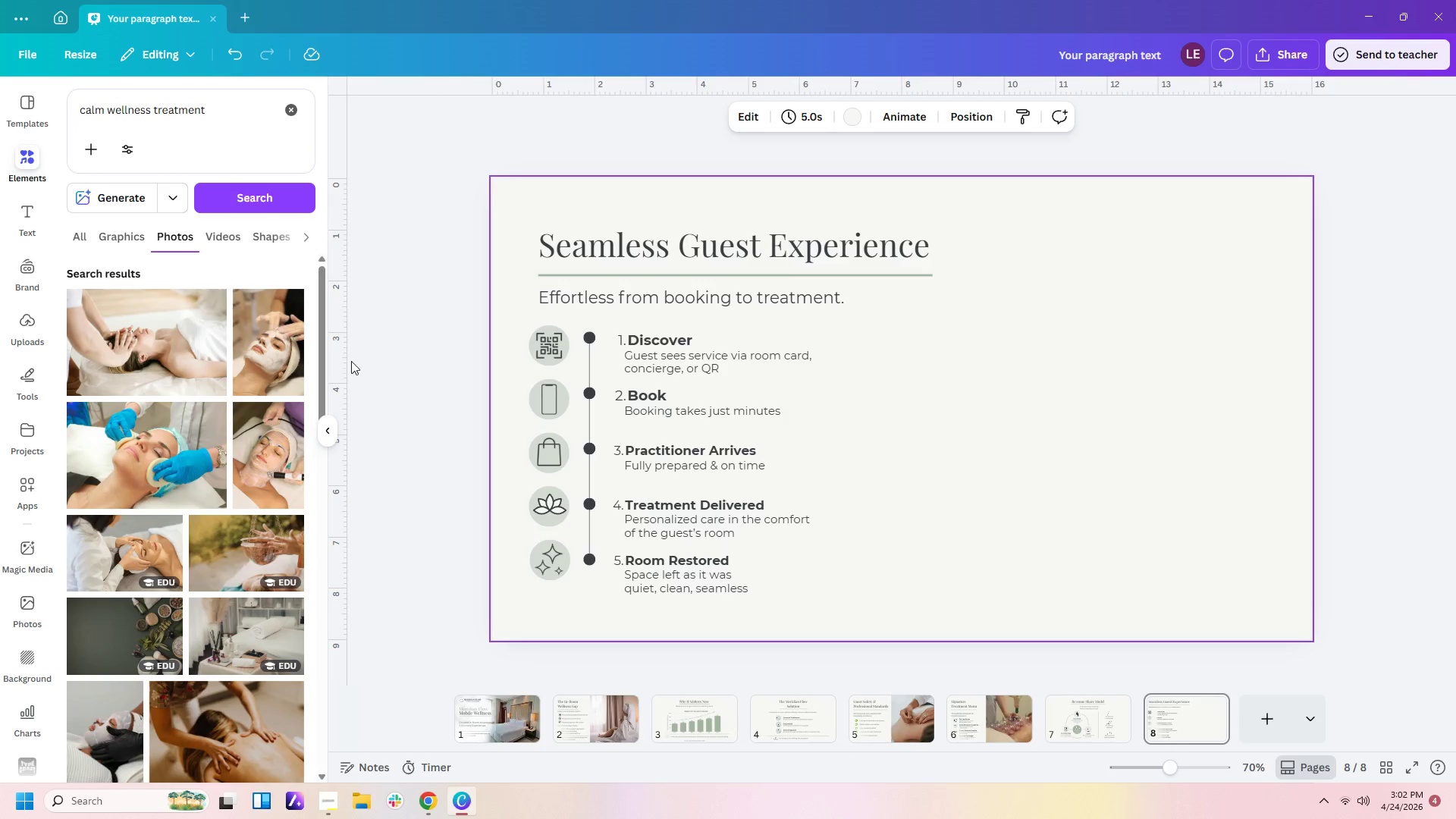 
scroll: coordinate [265, 362], scroll_direction: down, amount: 1.0
 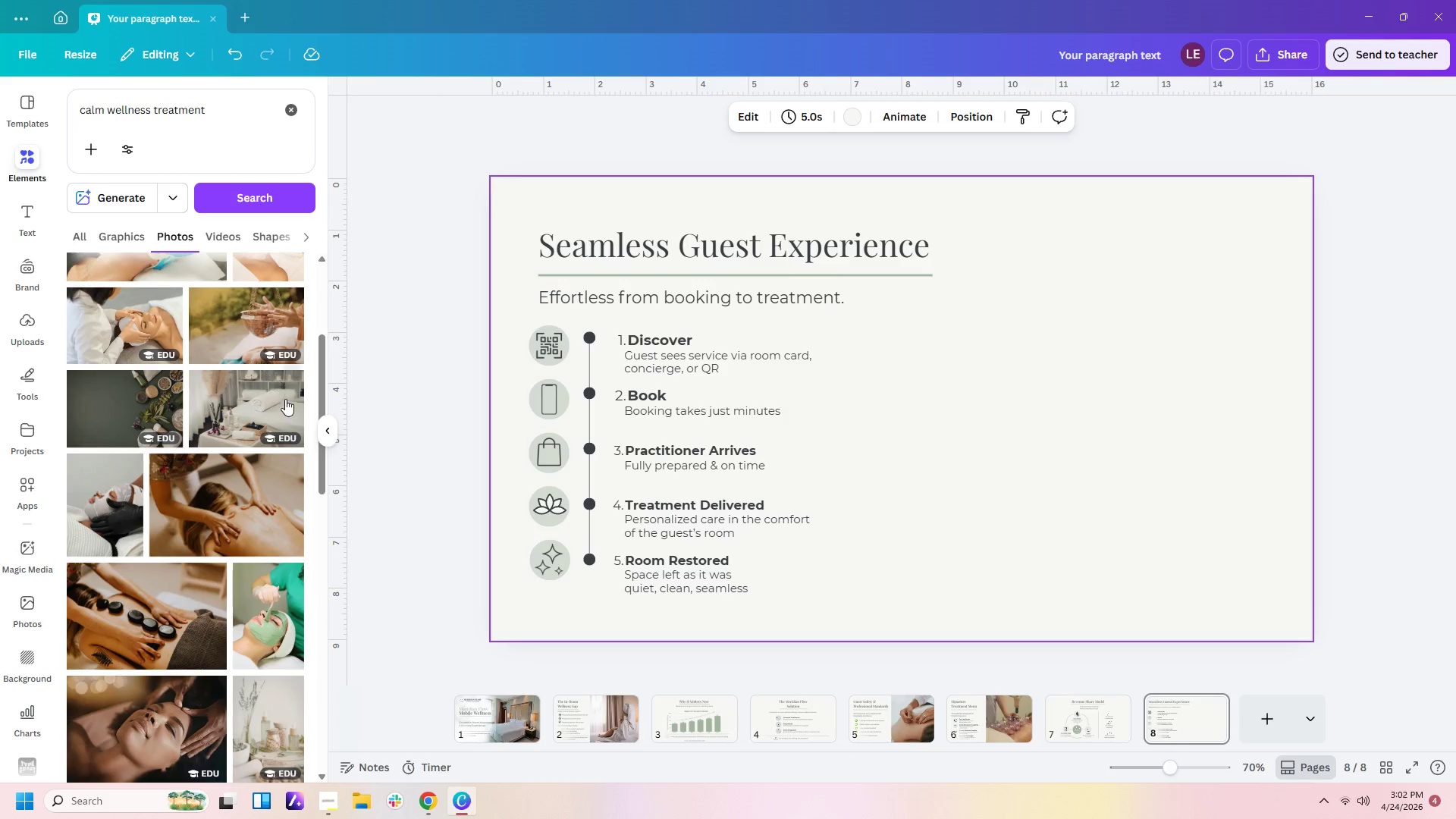 
left_click([255, 410])
 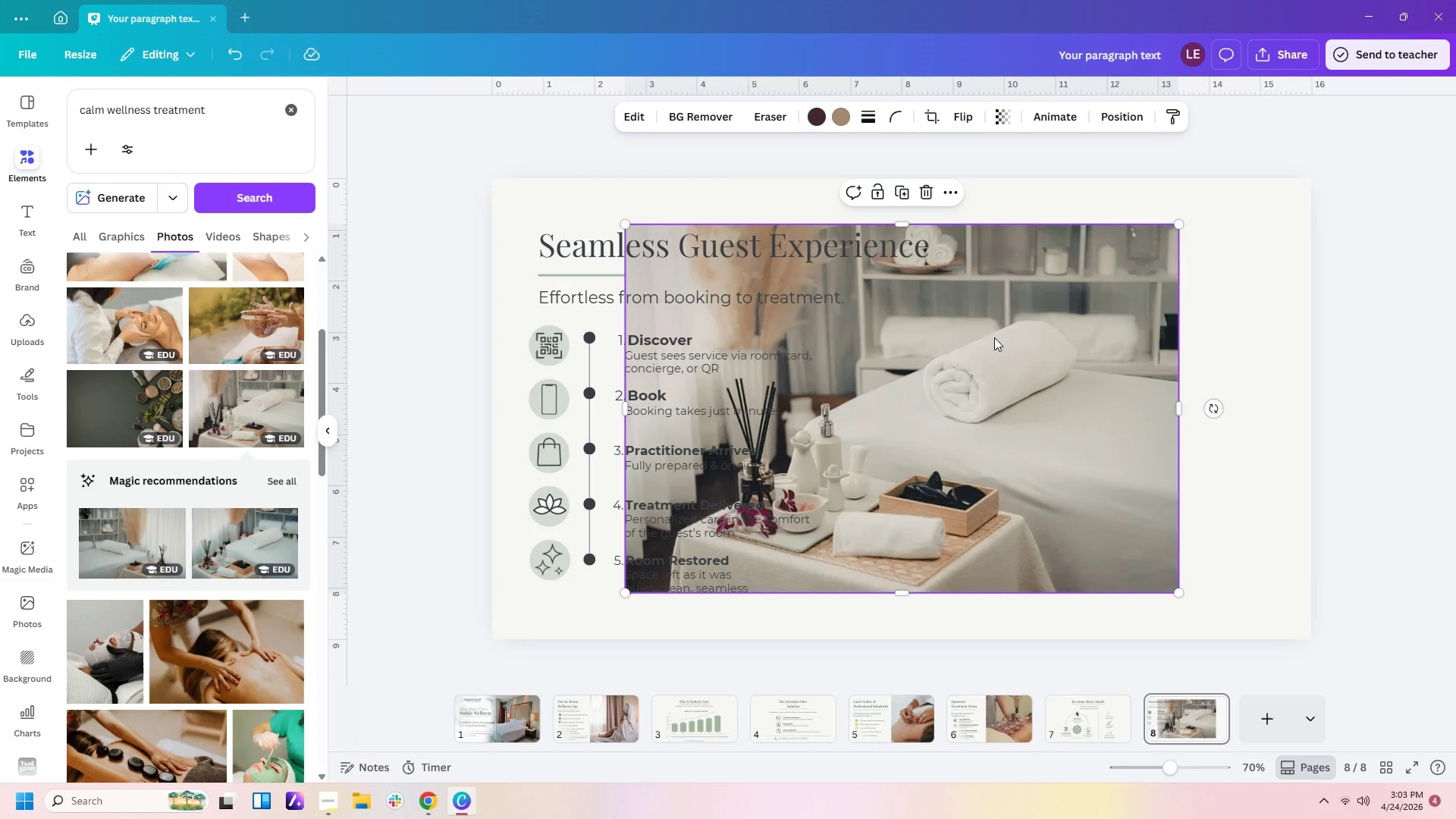 
left_click_drag(start_coordinate=[1021, 372], to_coordinate=[1143, 336])
 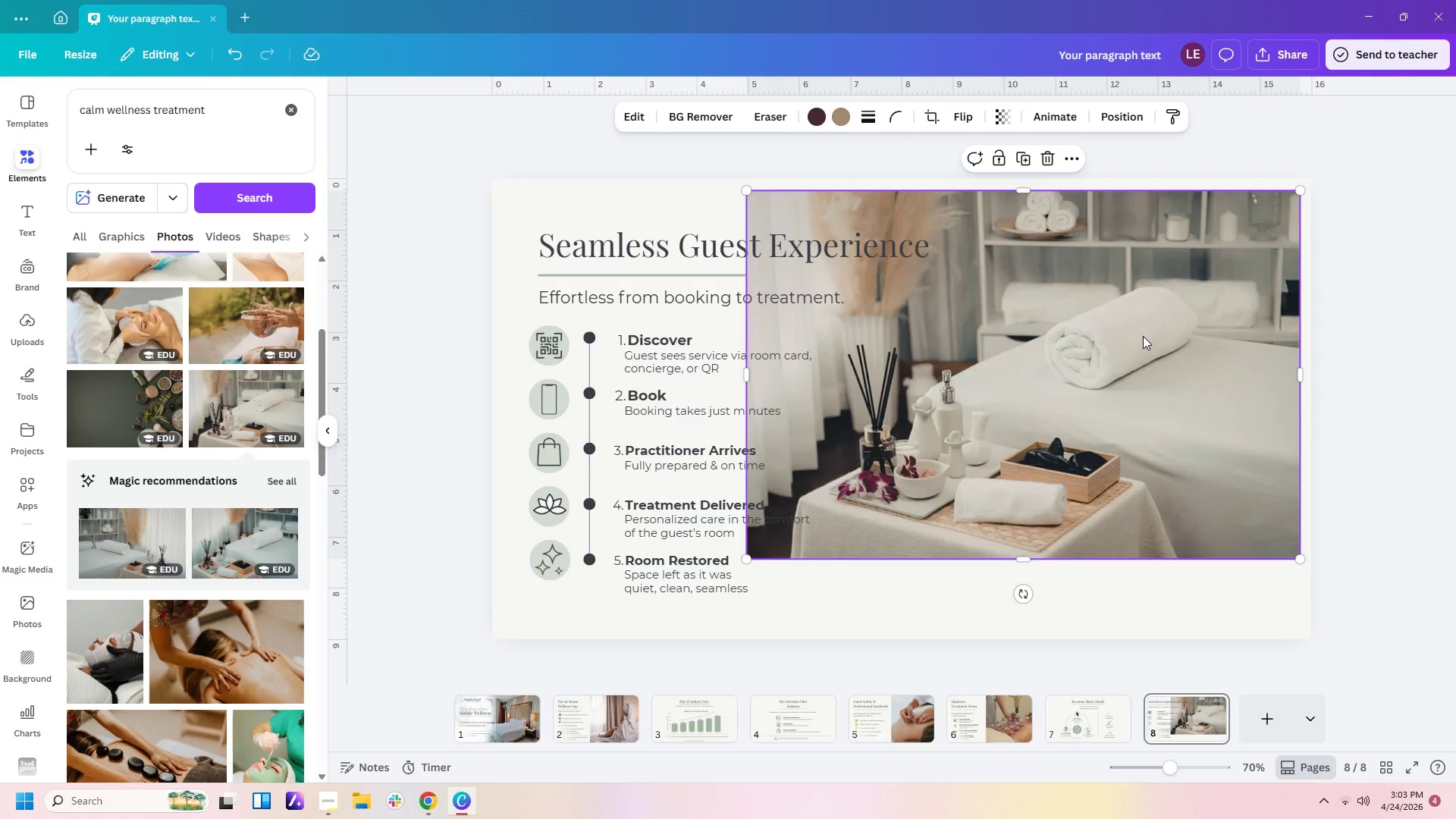 
key(Delete)
 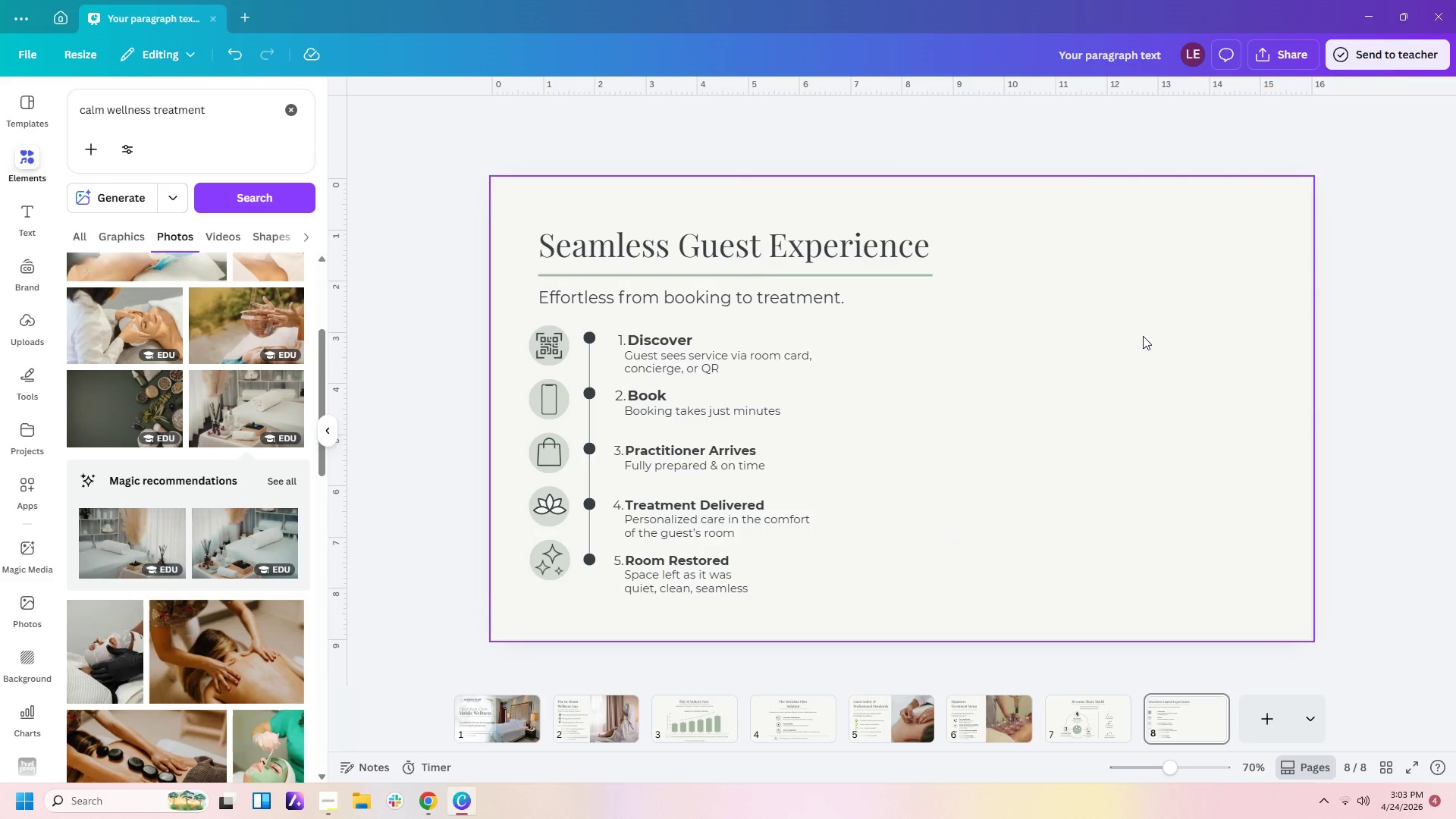 
scroll: coordinate [1143, 336], scroll_direction: up, amount: 1.0
 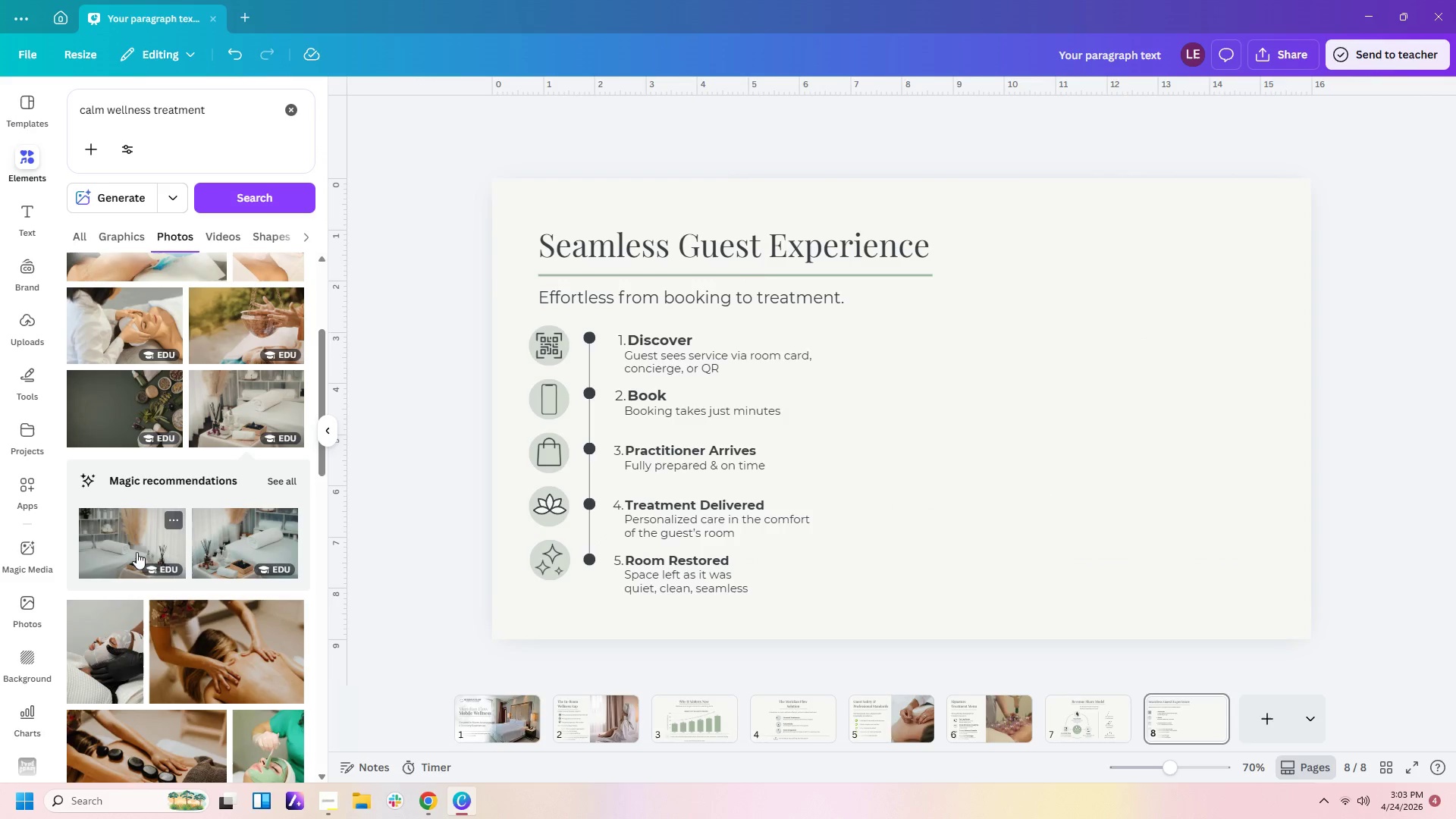 
scroll: coordinate [249, 623], scroll_direction: down, amount: 6.0
 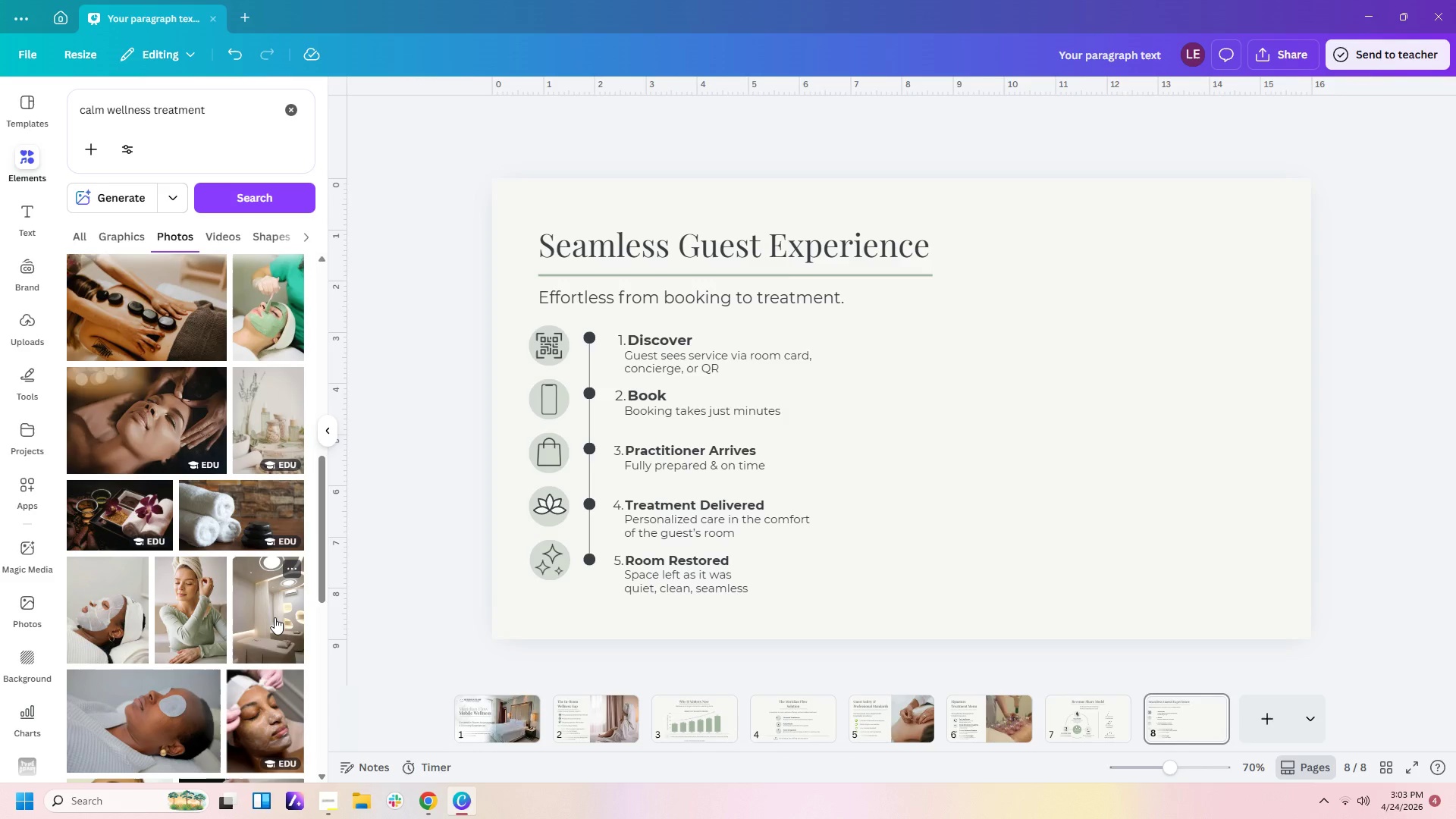 
left_click([275, 617])
 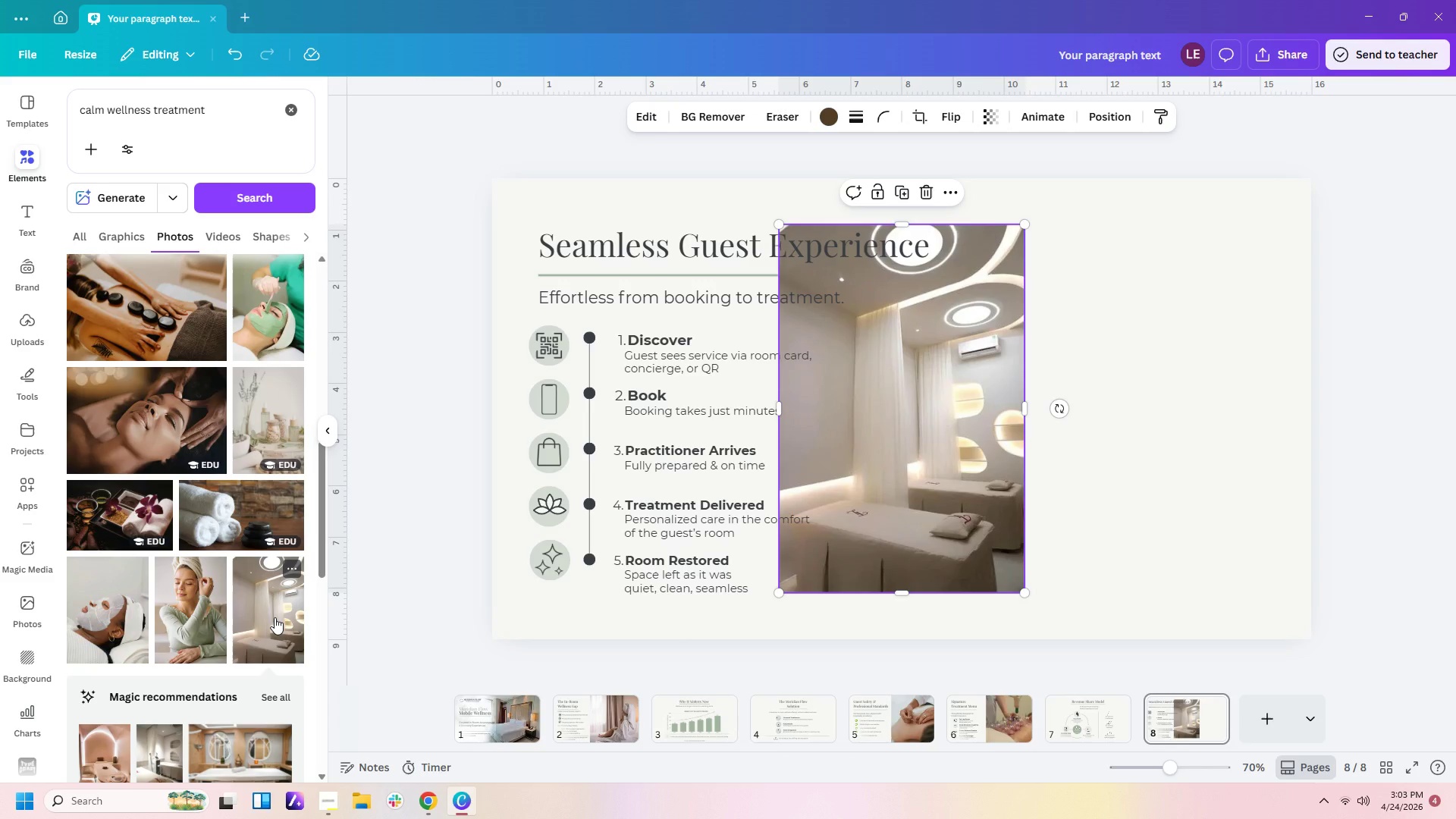 
key(Delete)
 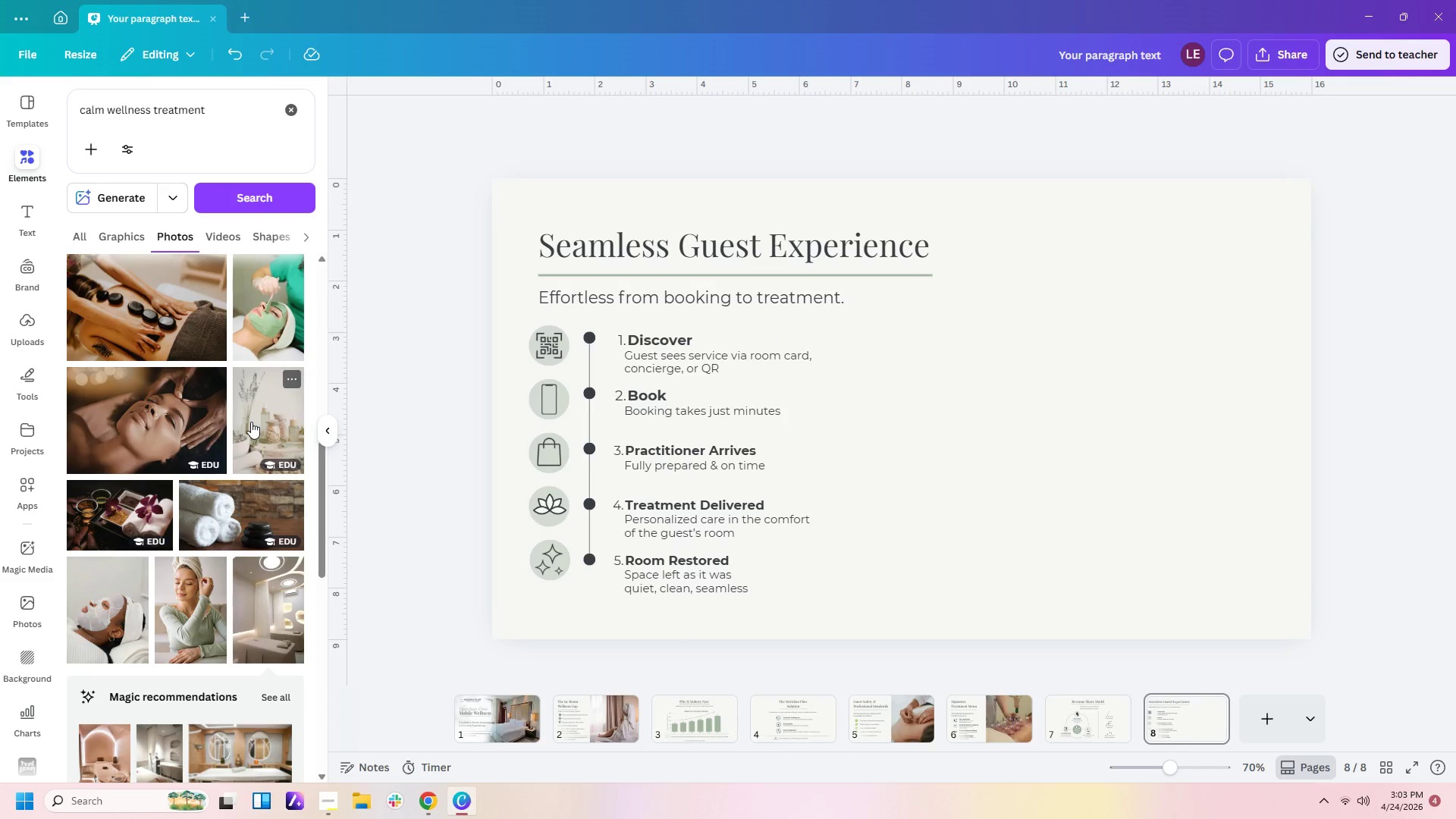 
scroll: coordinate [189, 529], scroll_direction: down, amount: 2.0
 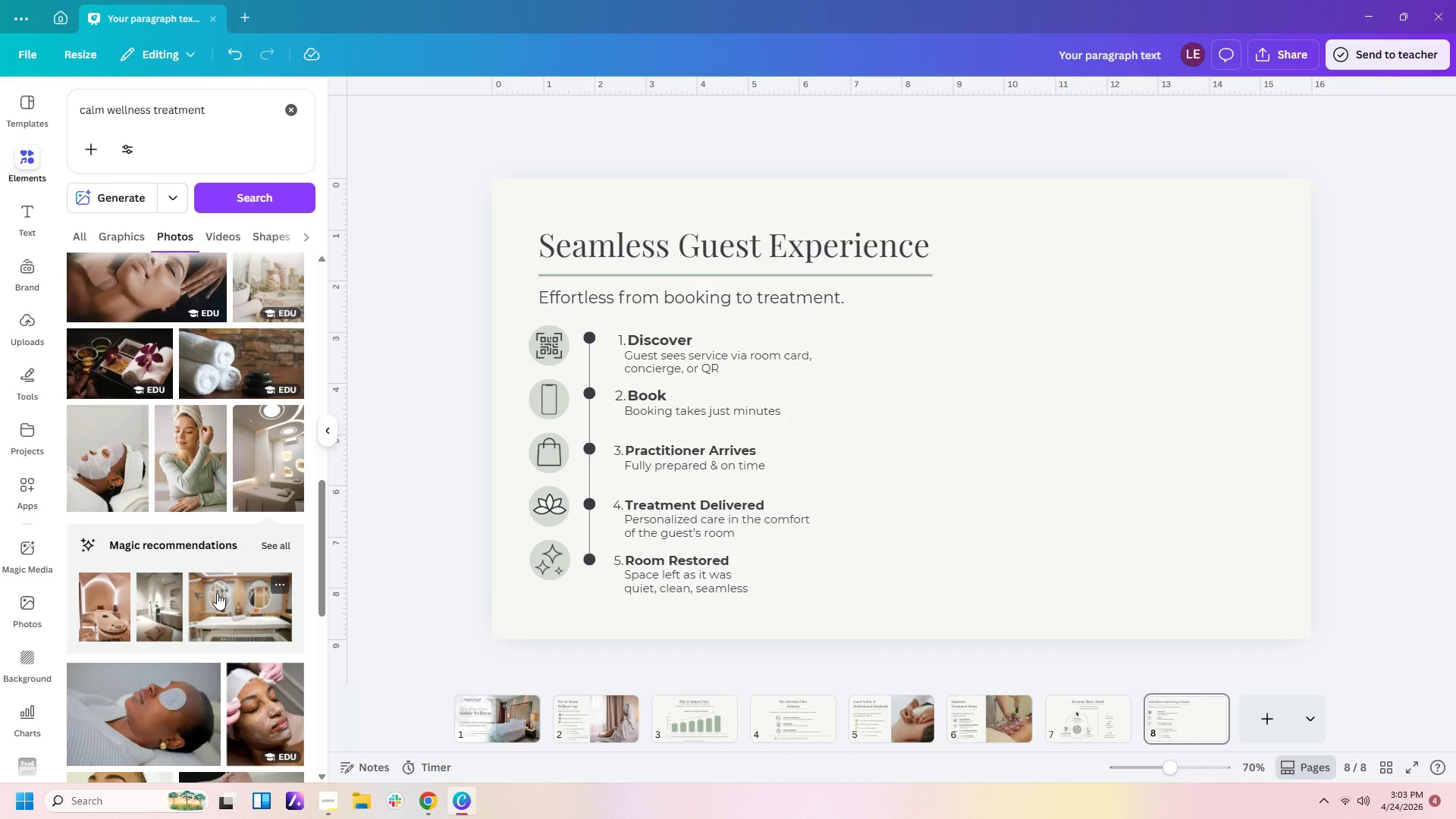 
left_click([125, 601])
 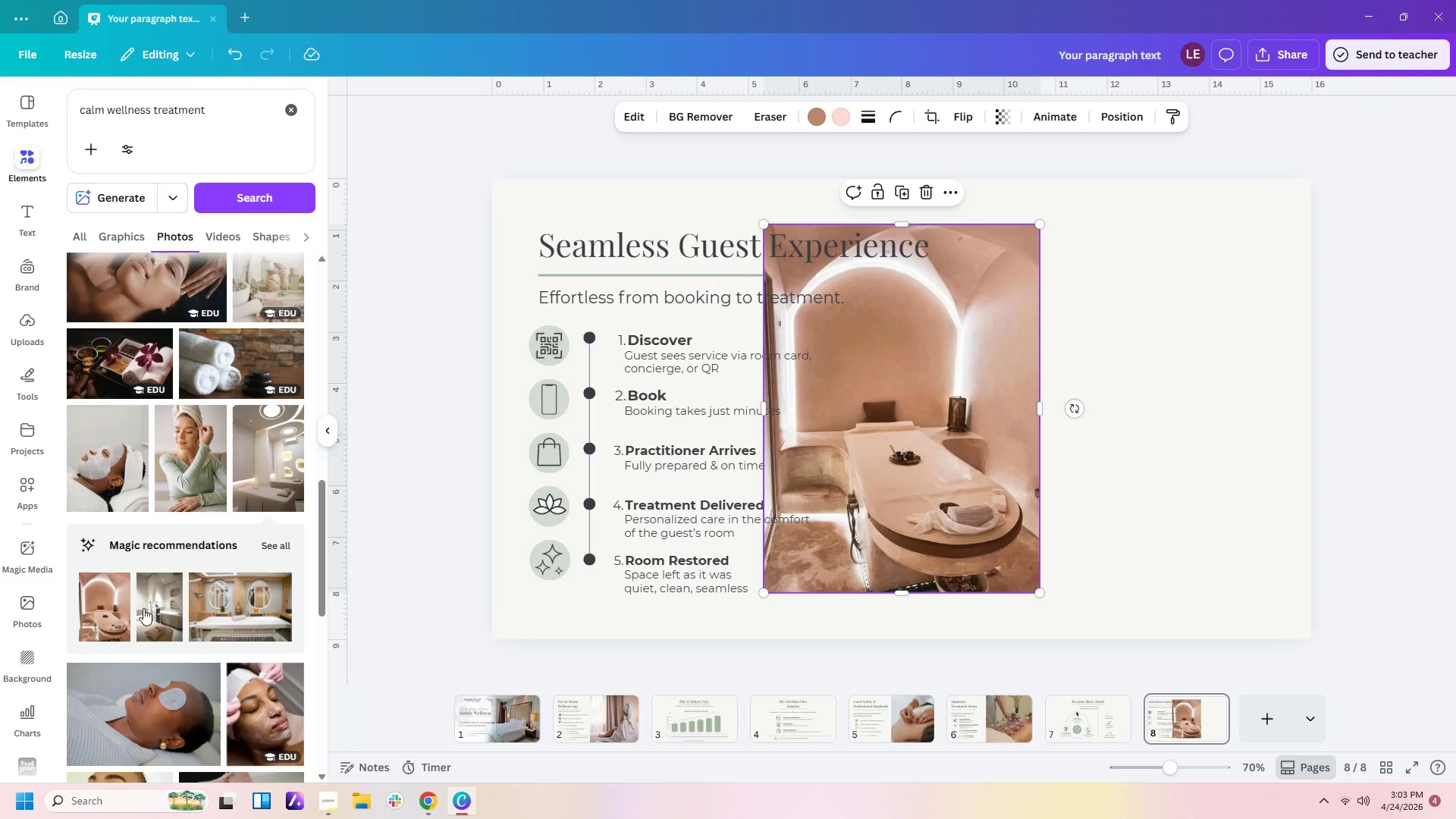 
left_click([146, 608])
 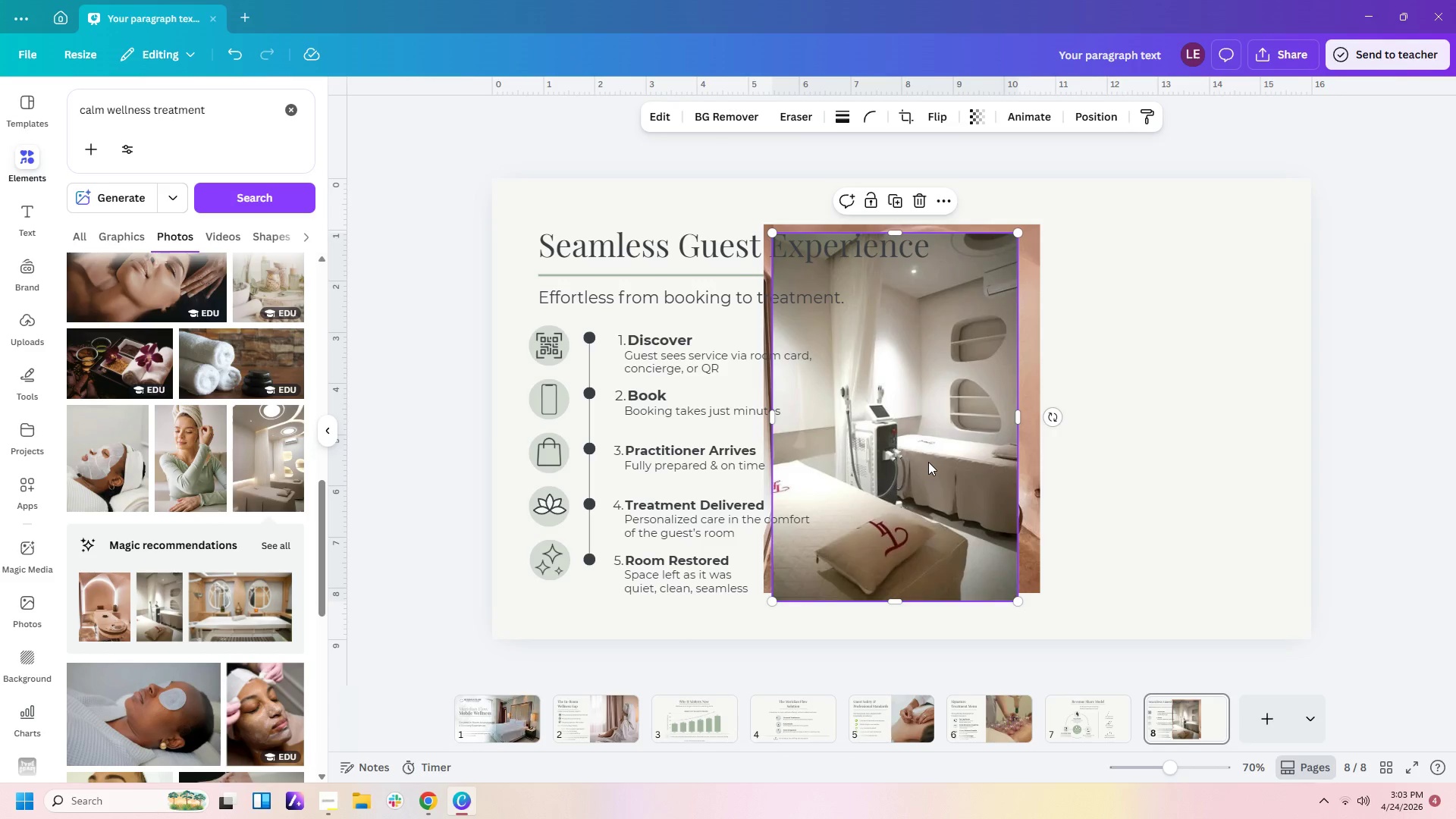 
left_click_drag(start_coordinate=[928, 462], to_coordinate=[882, 498])
 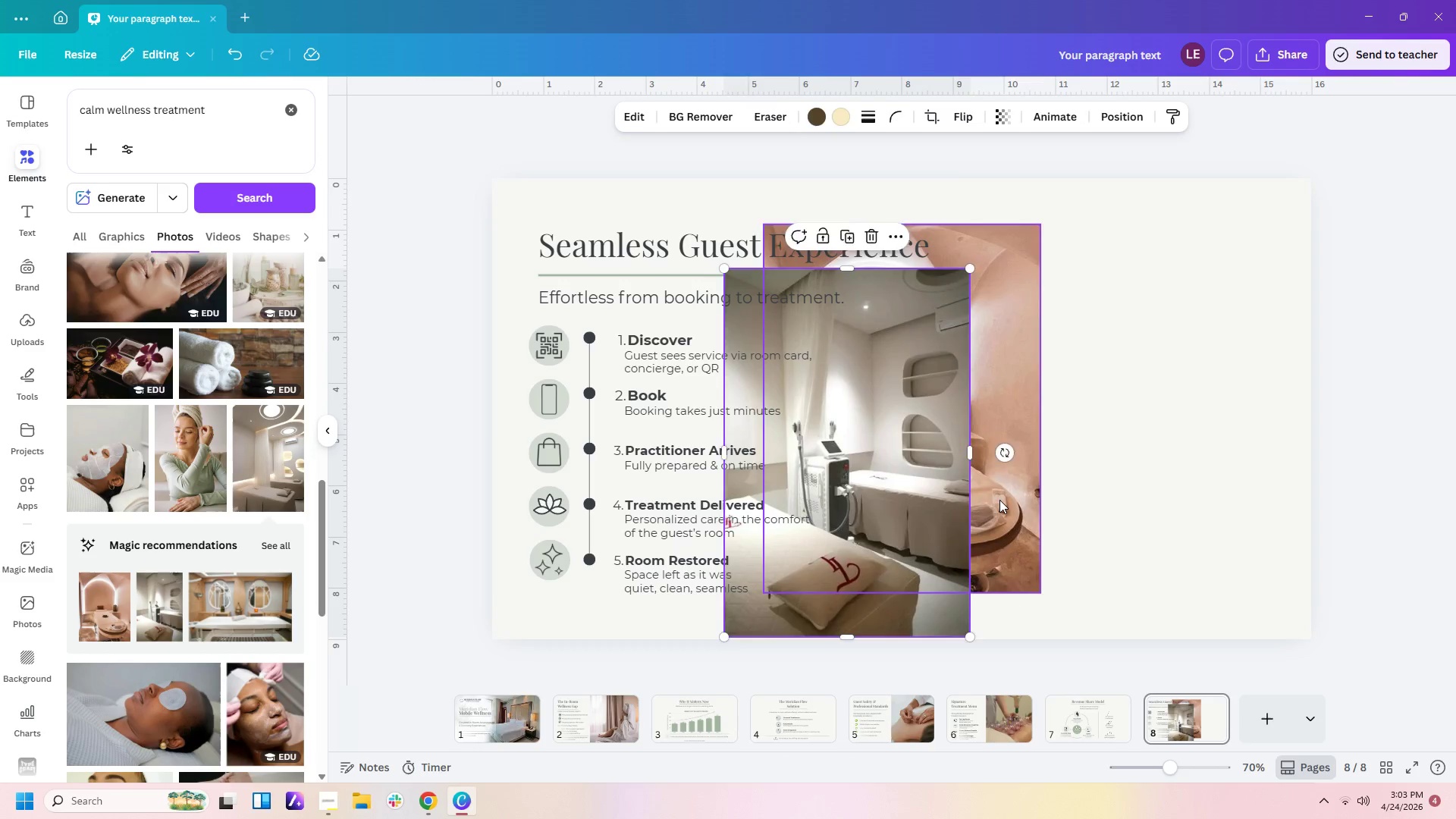 
left_click([999, 500])
 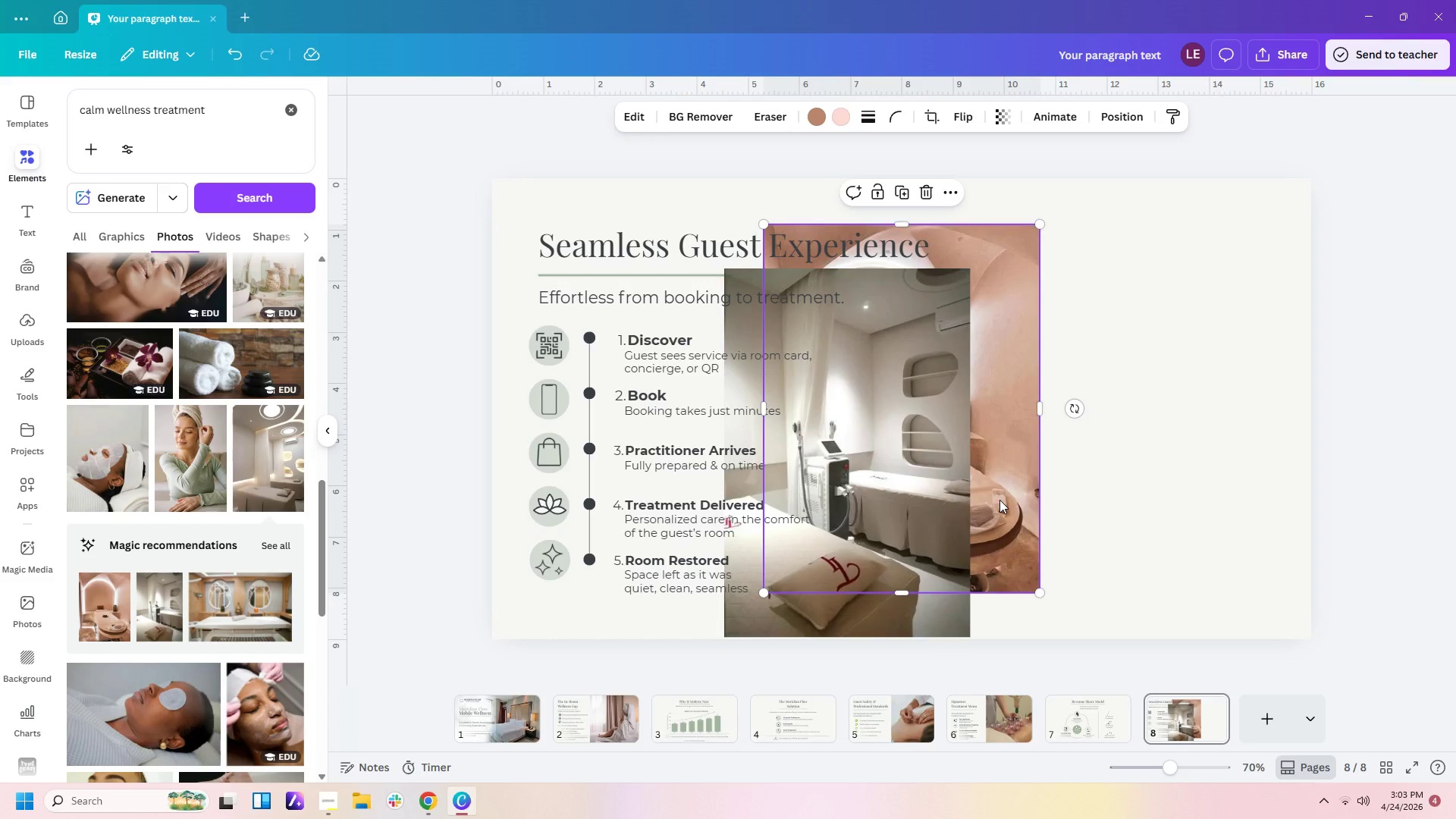 
key(Delete)
 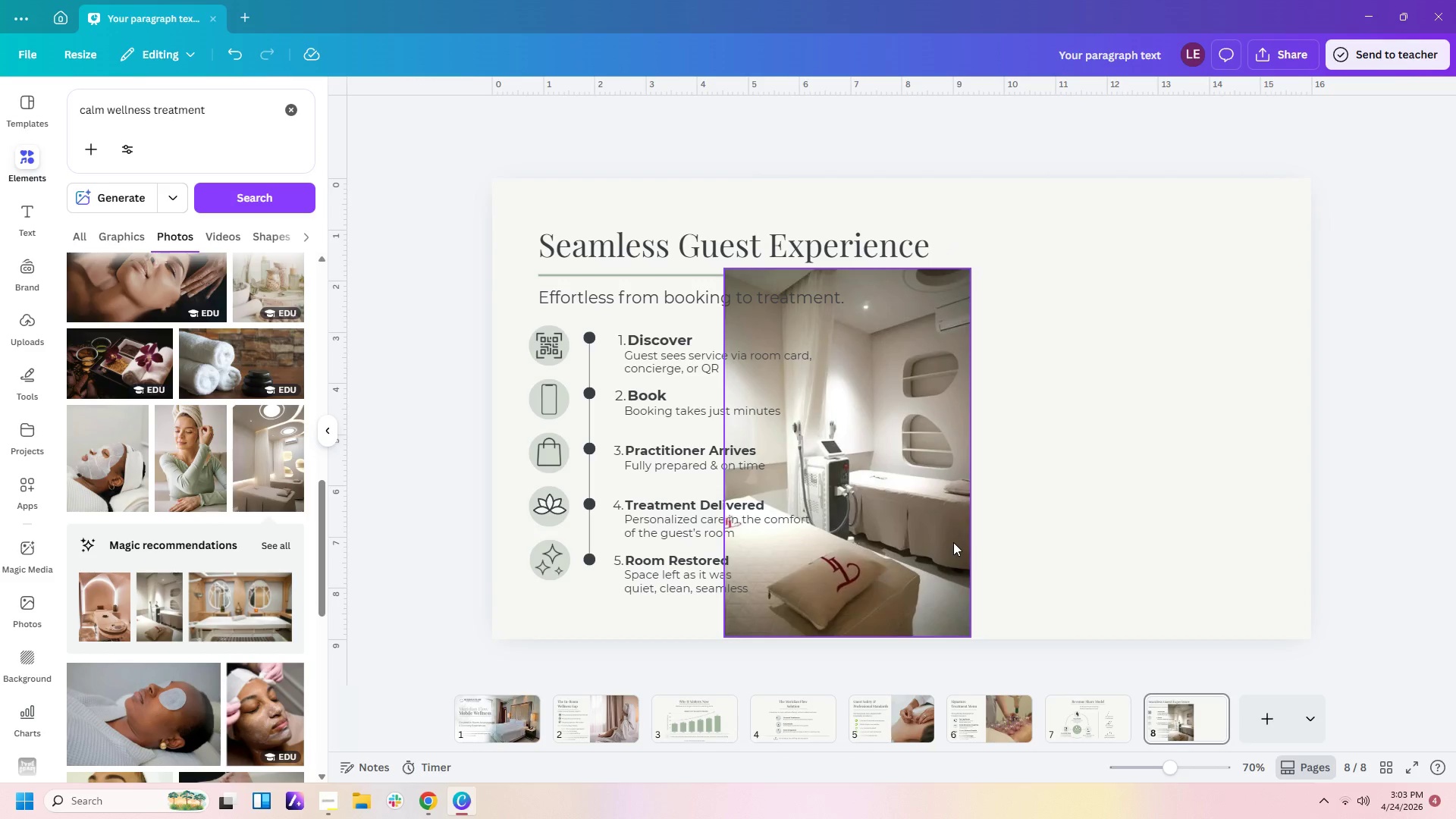 
left_click([953, 542])
 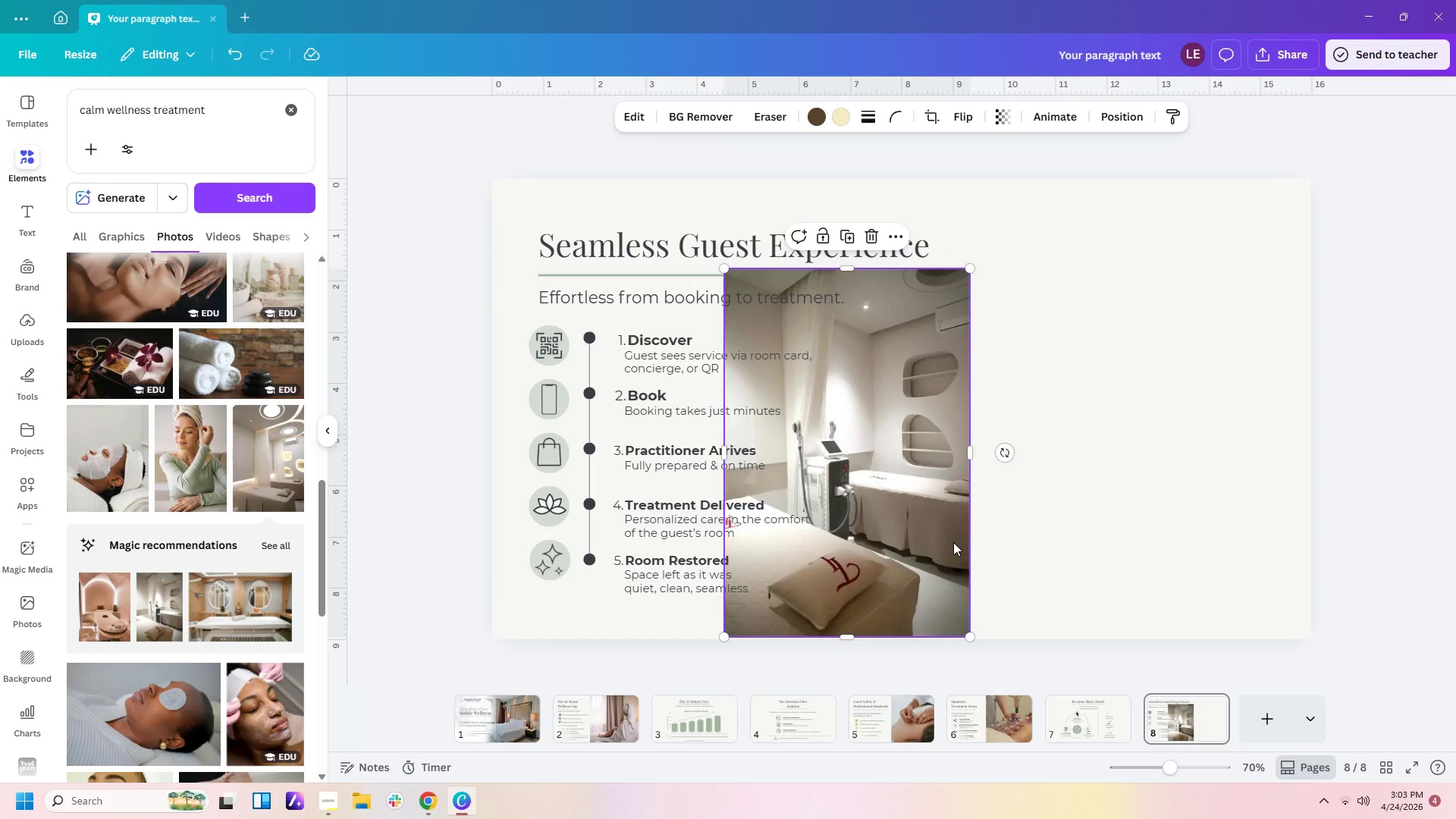 
key(Delete)
 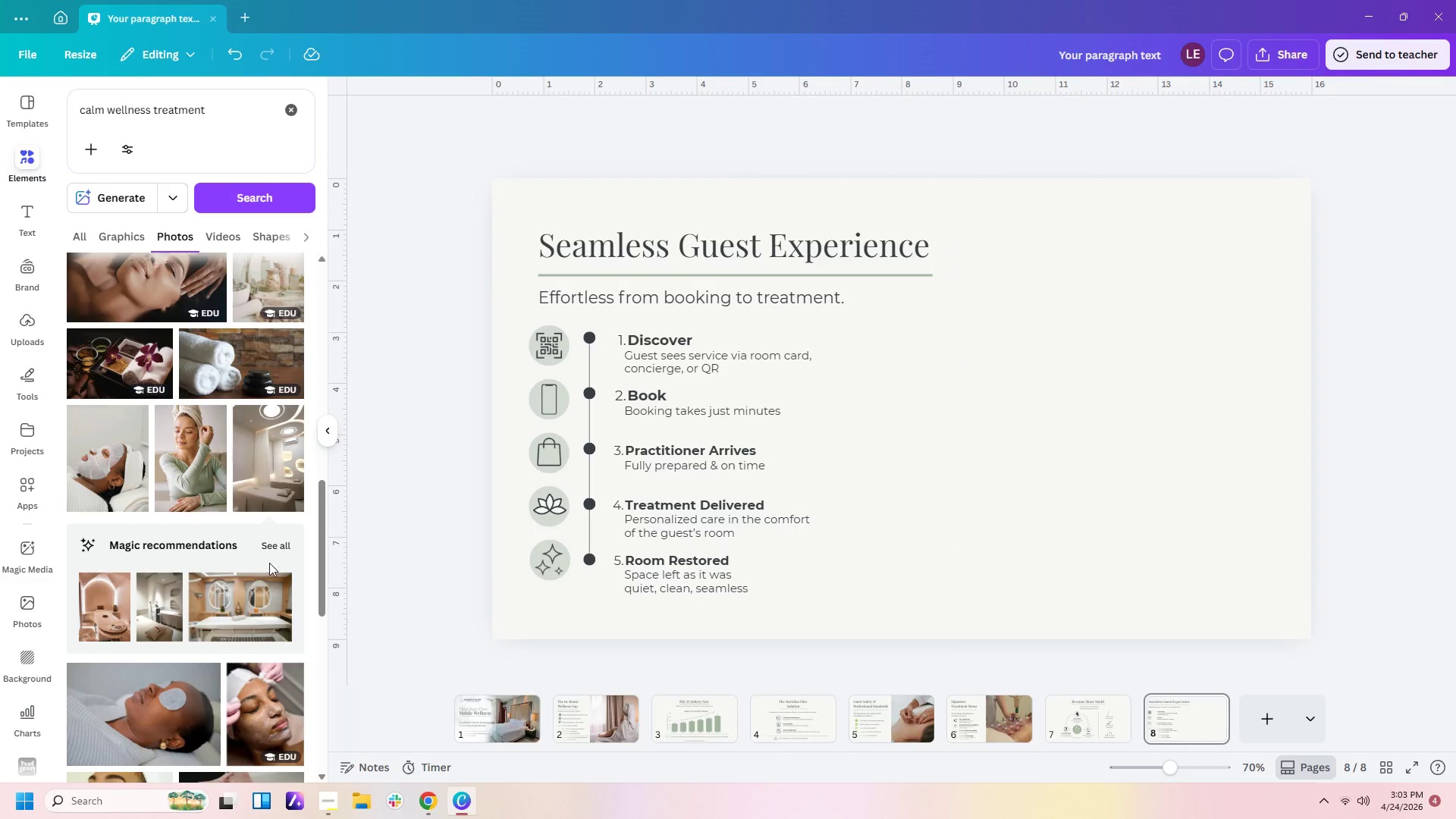 
scroll: coordinate [241, 565], scroll_direction: down, amount: 2.0
 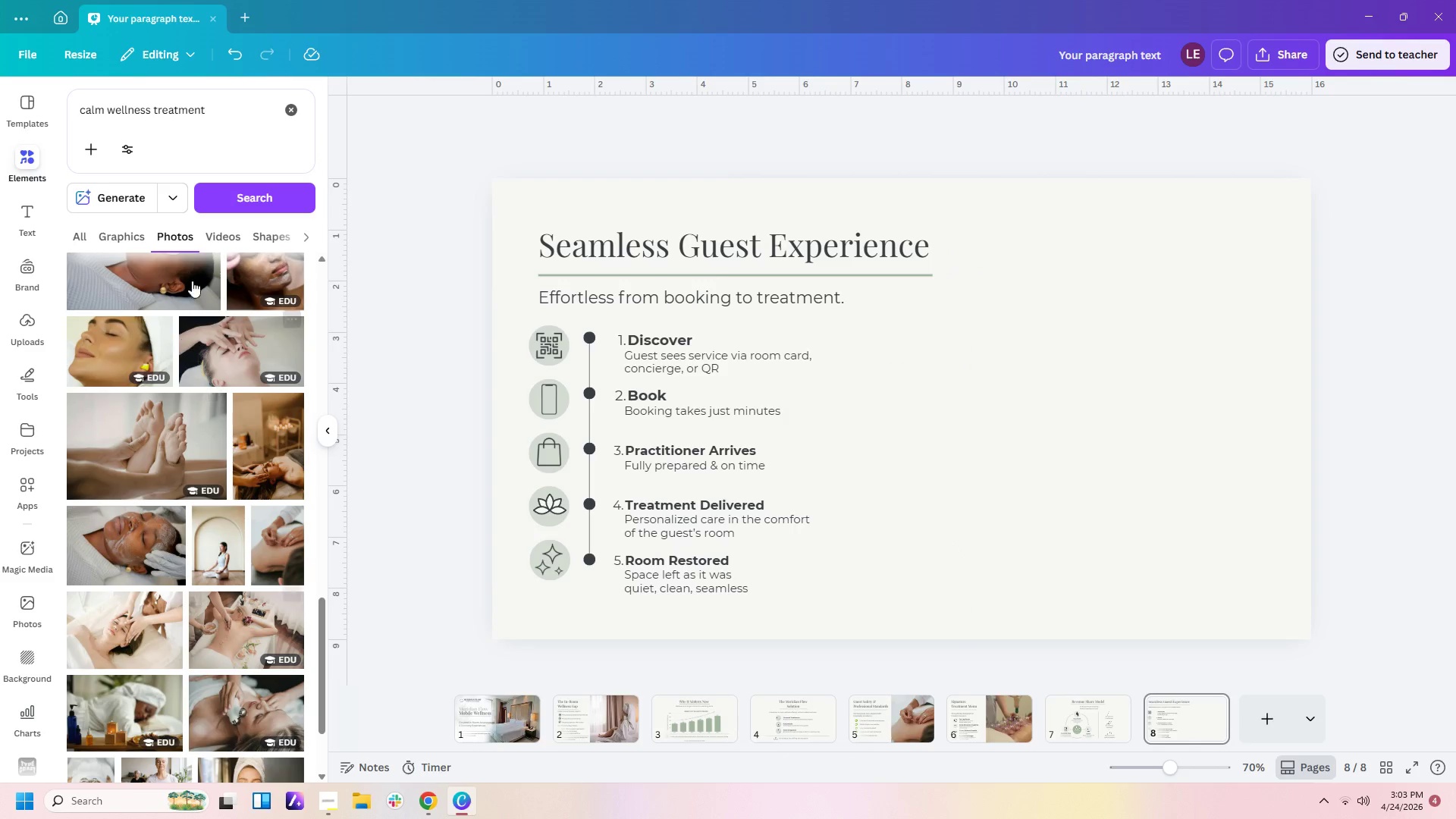 
left_click([231, 109])
 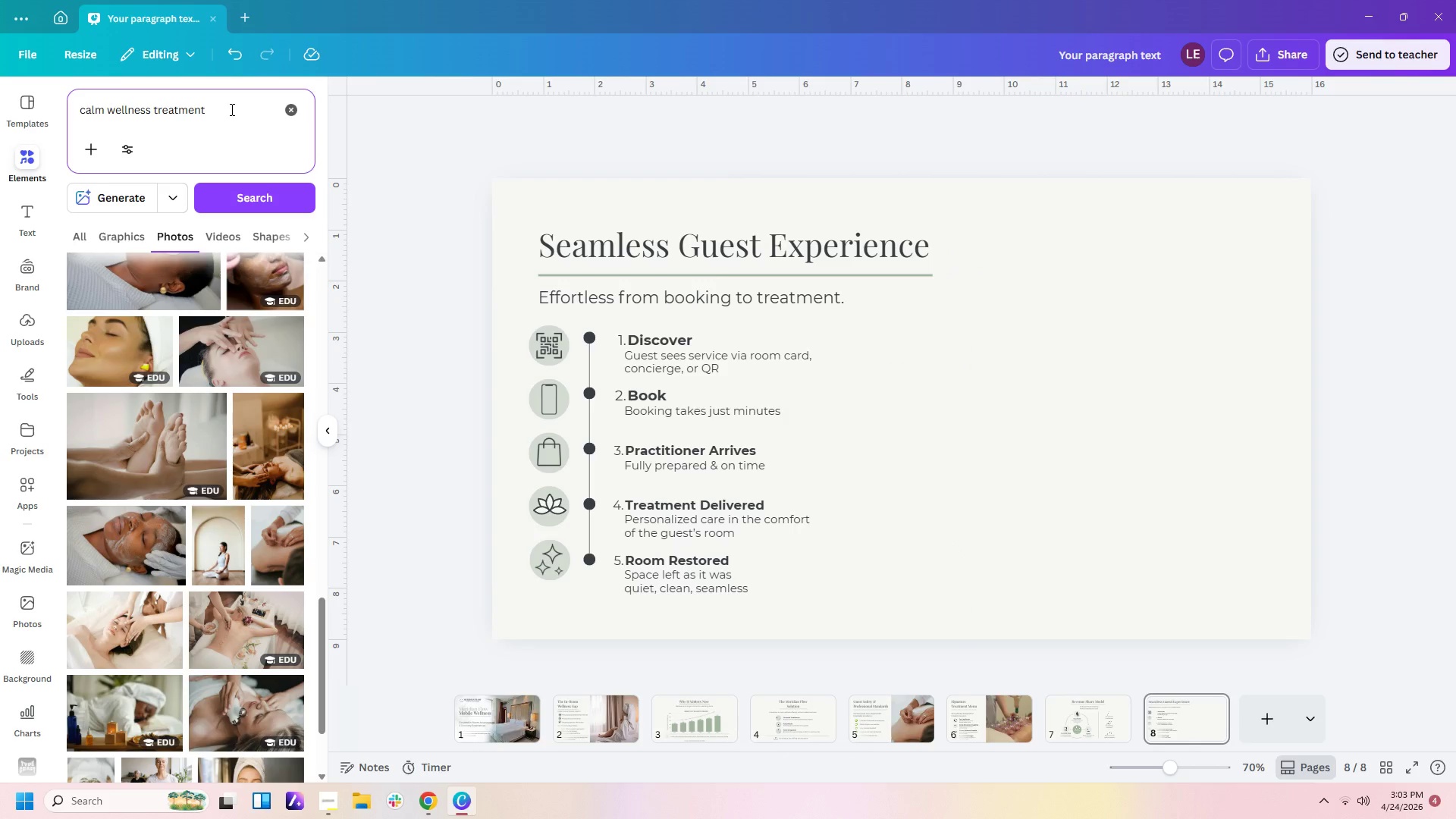 
type( in hotel room)
 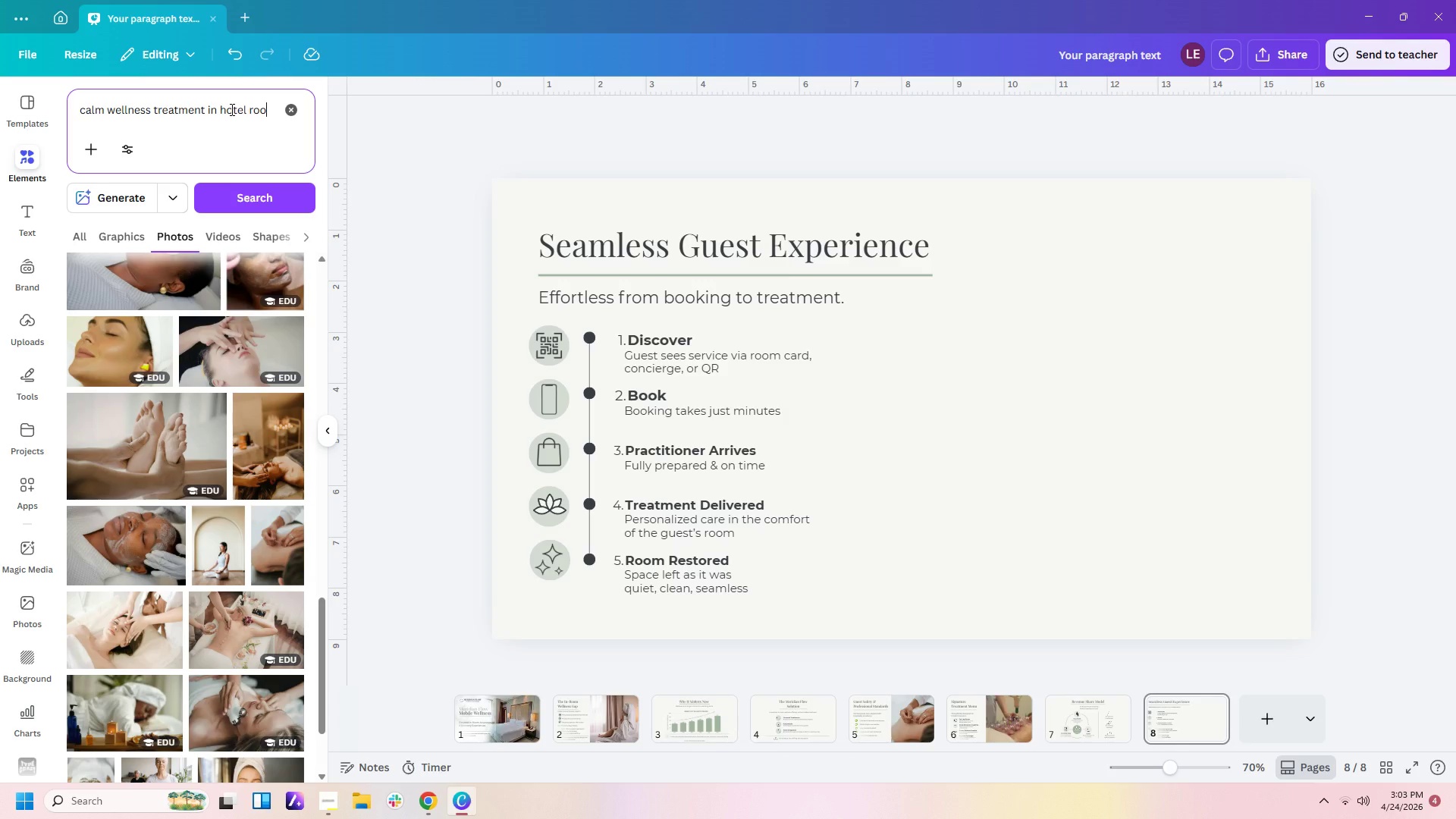 
key(Enter)
 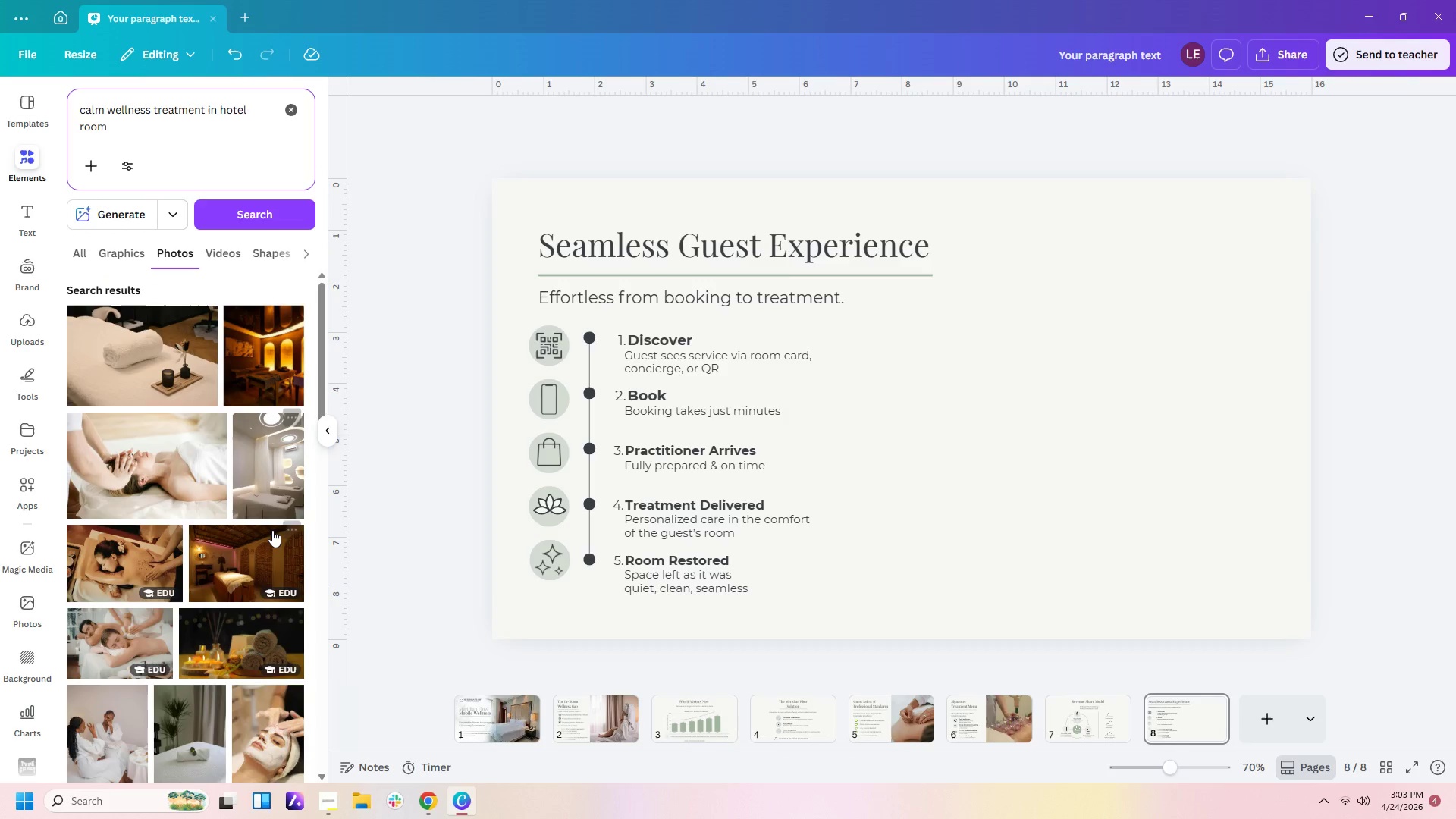 
wait(5.44)
 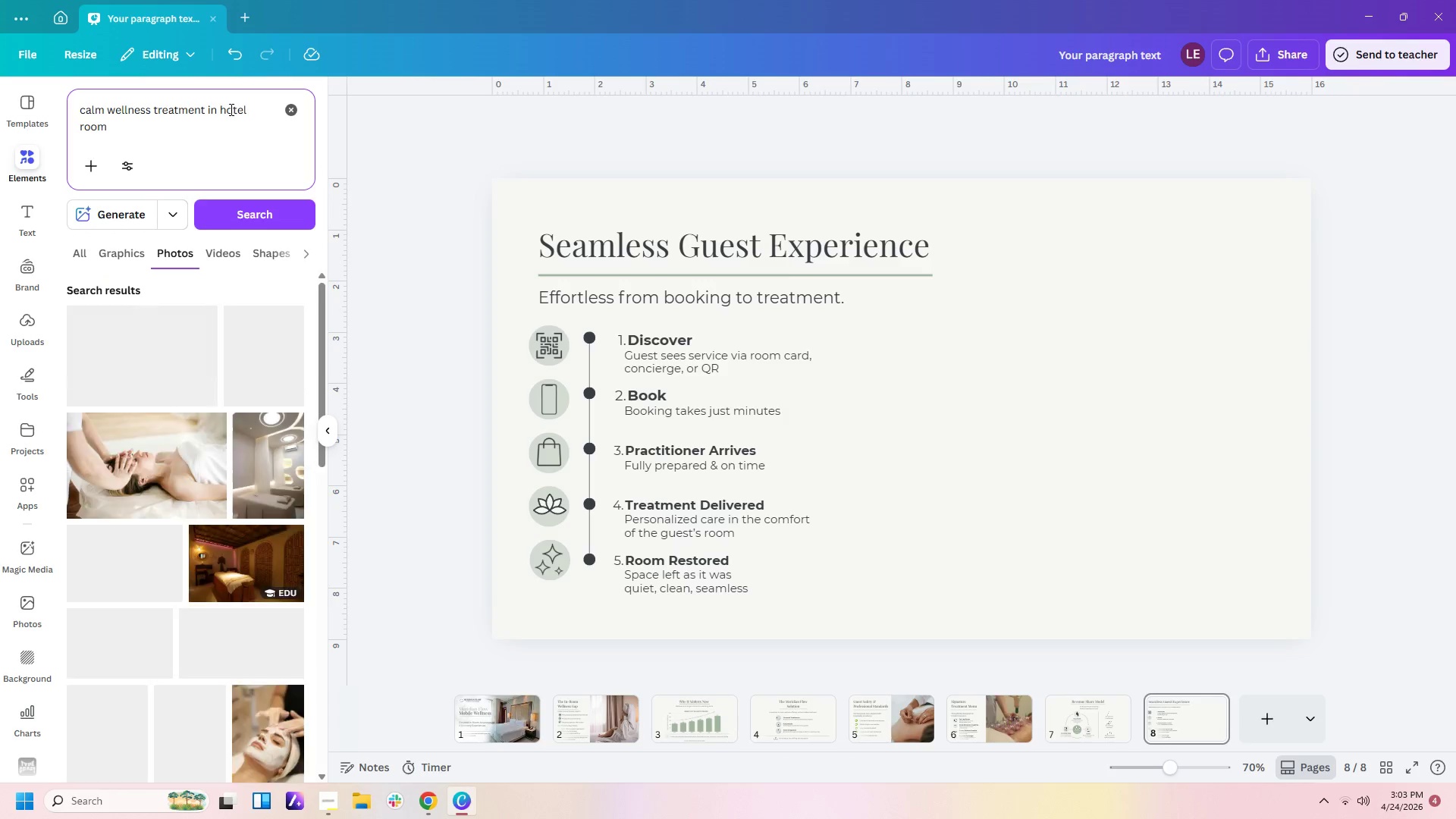 
scroll: coordinate [272, 530], scroll_direction: down, amount: 3.0
 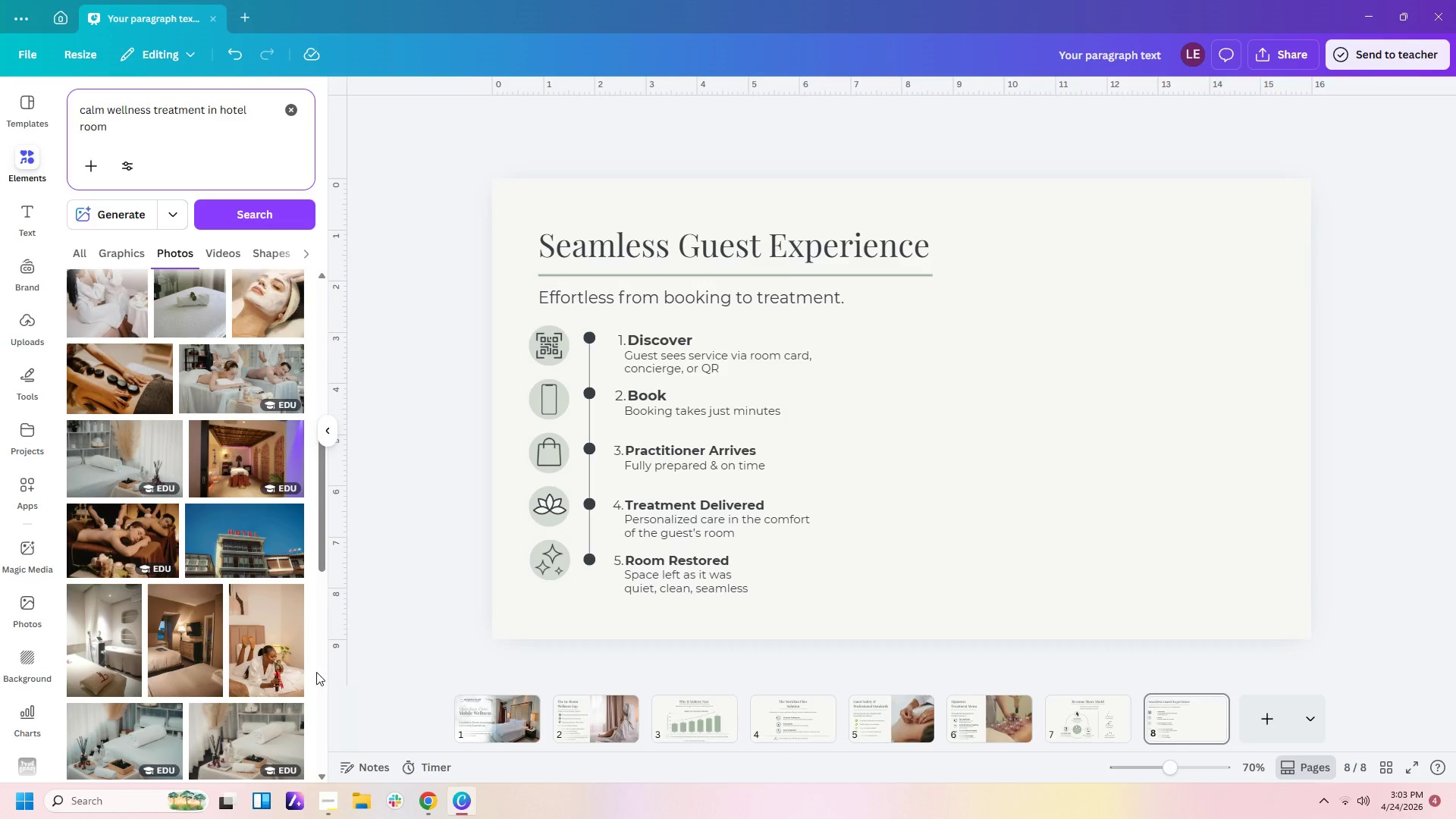 
left_click([273, 654])
 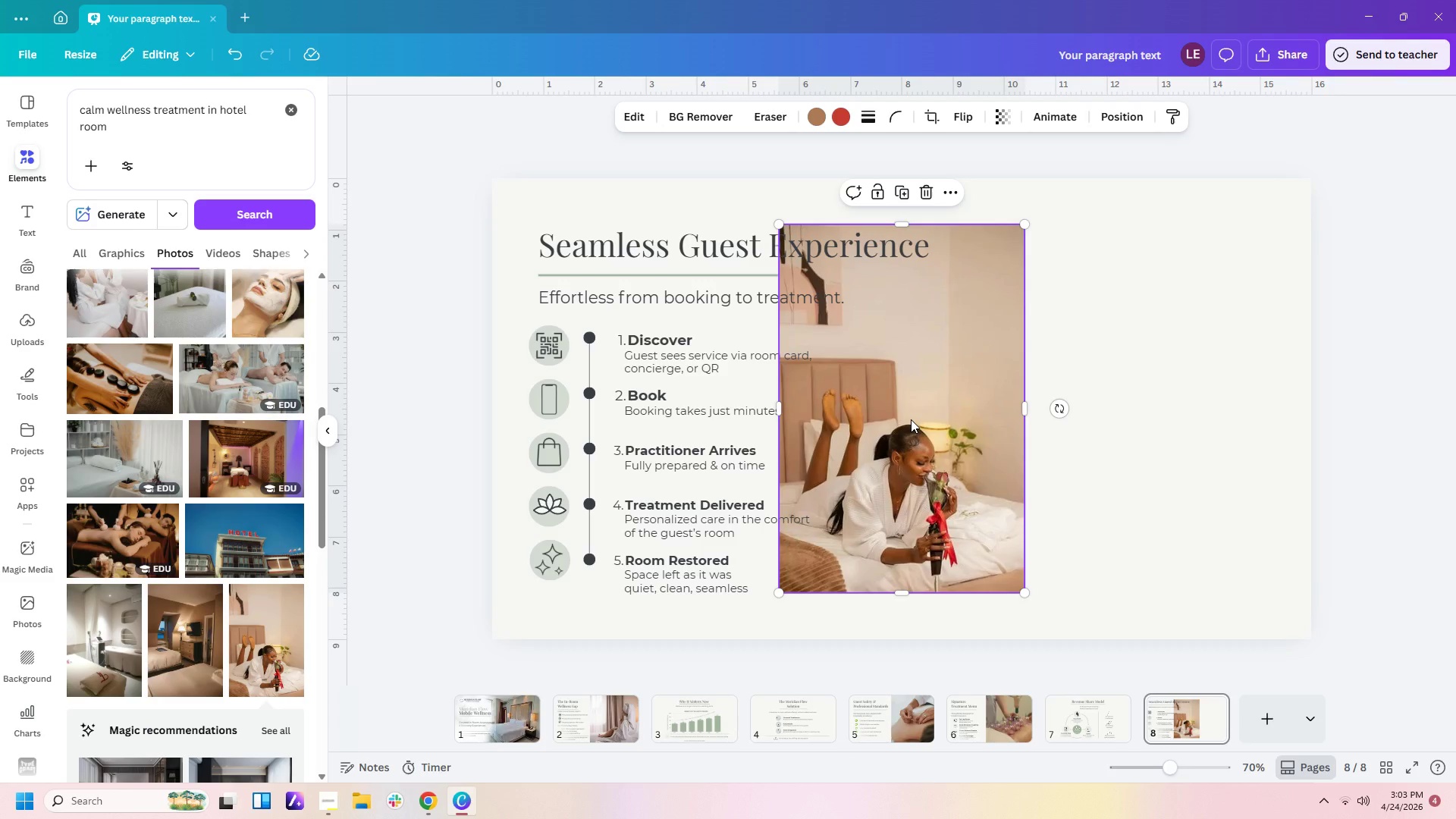 
left_click([914, 402])
 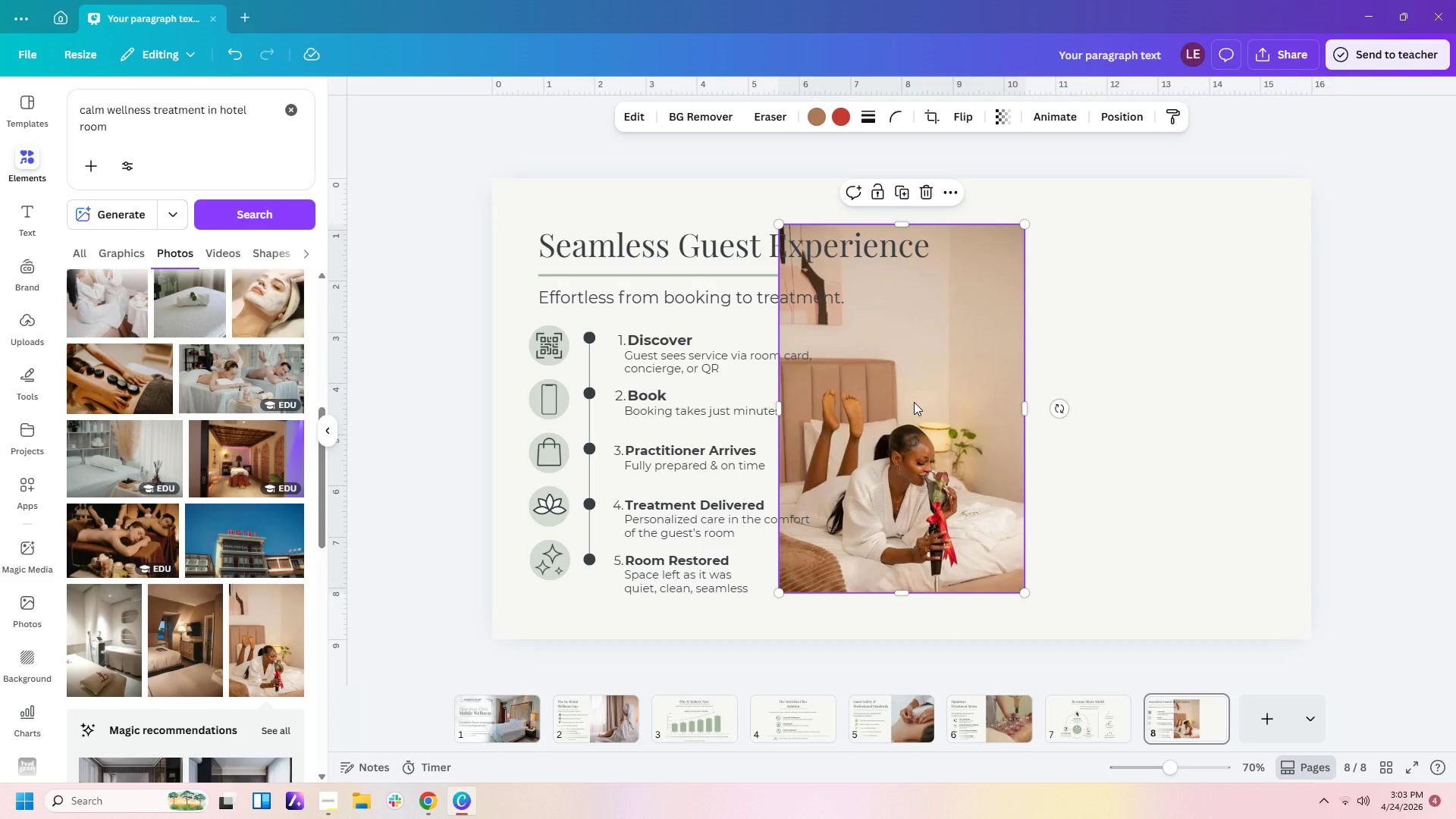 
key(Delete)
 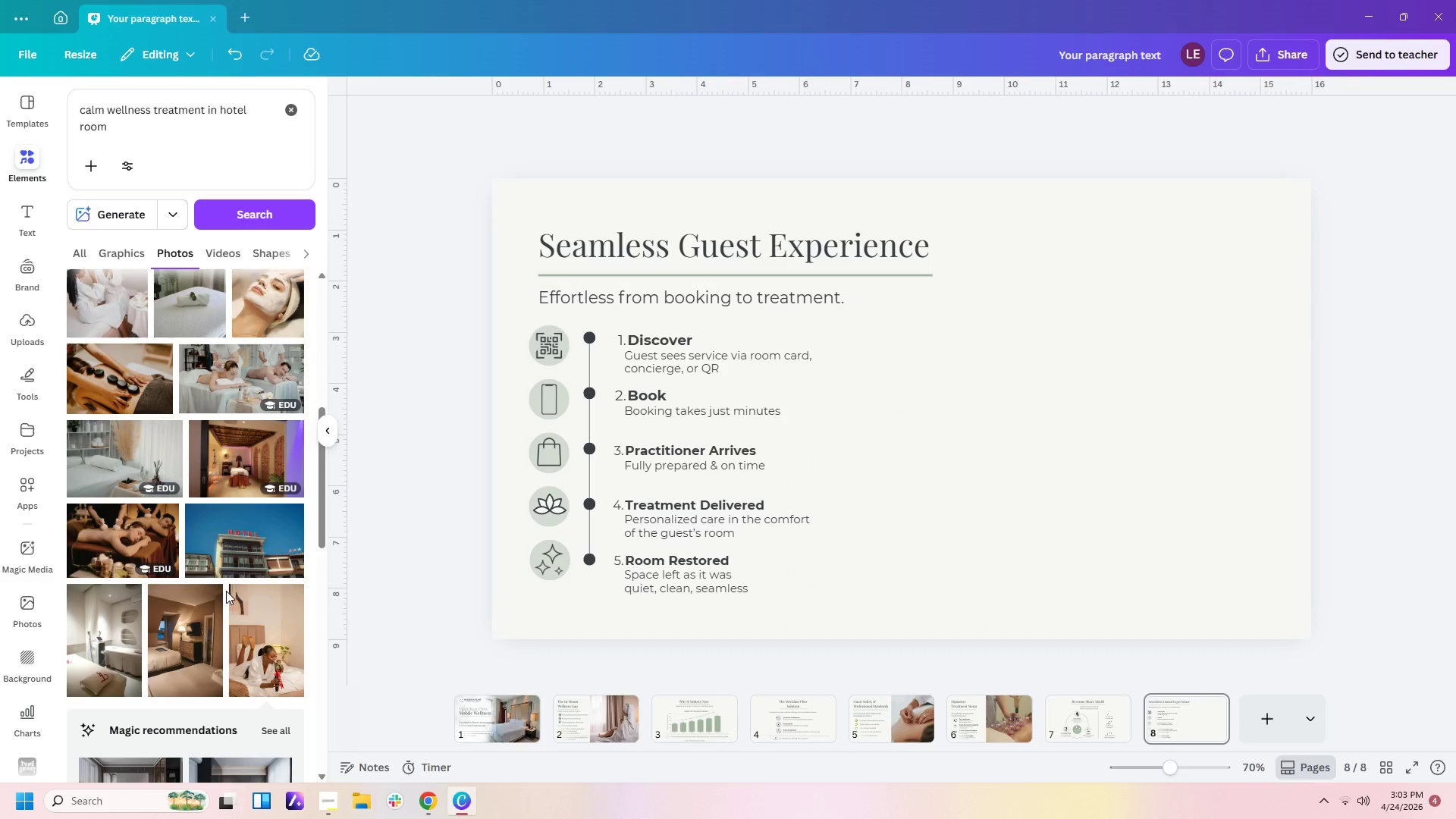 
left_click([109, 661])
 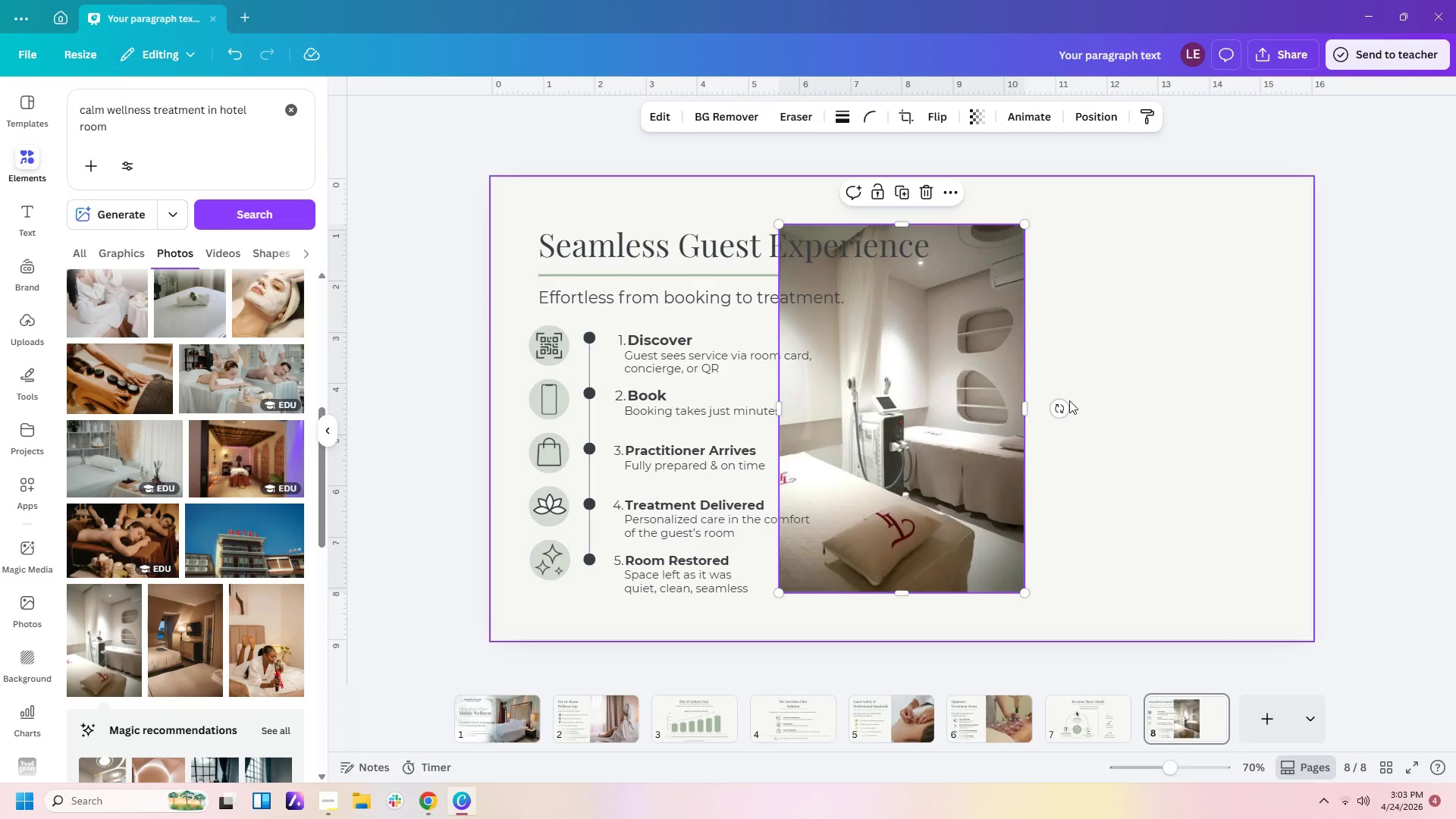 
left_click([903, 421])
 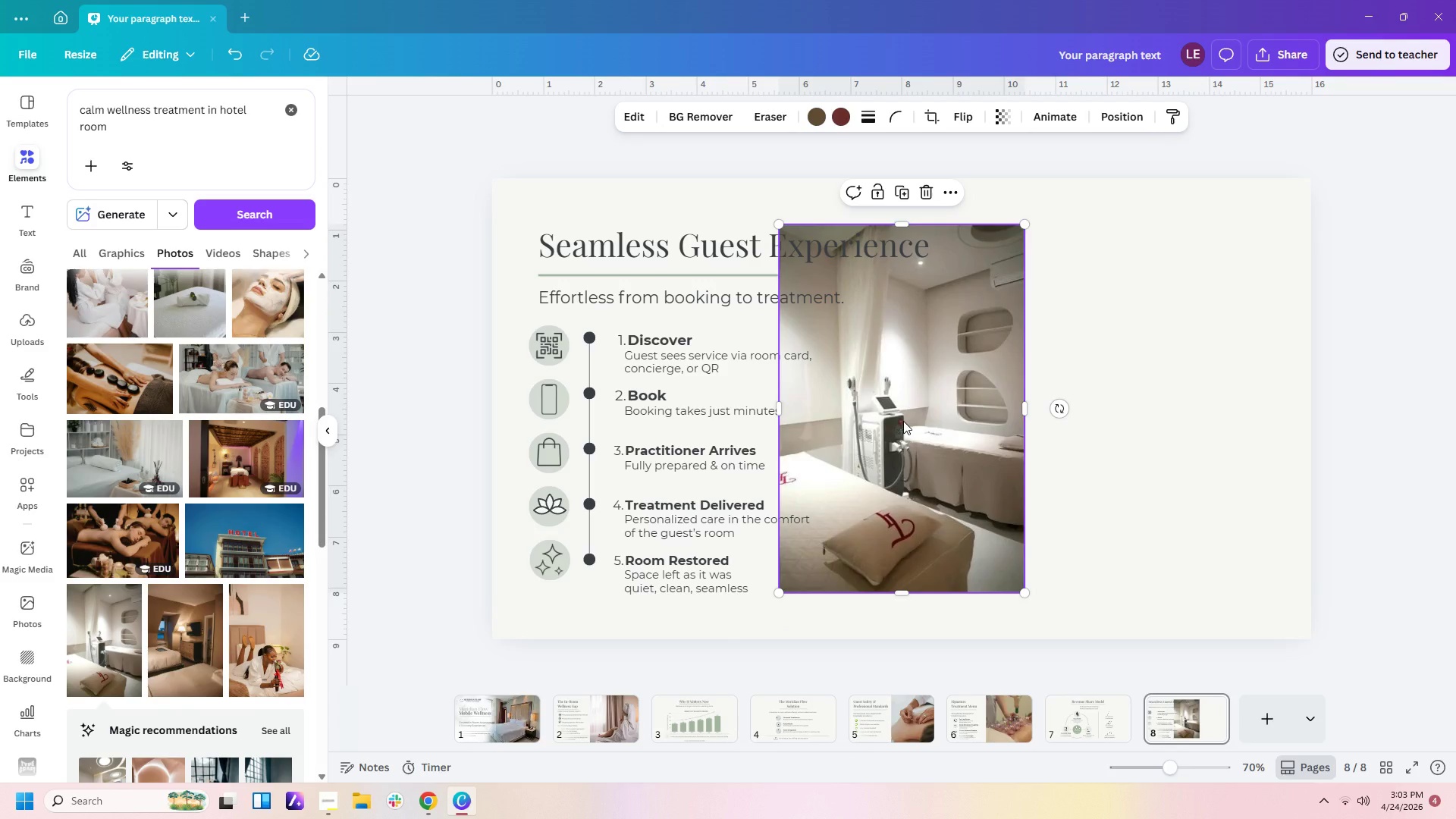 
key(Delete)
 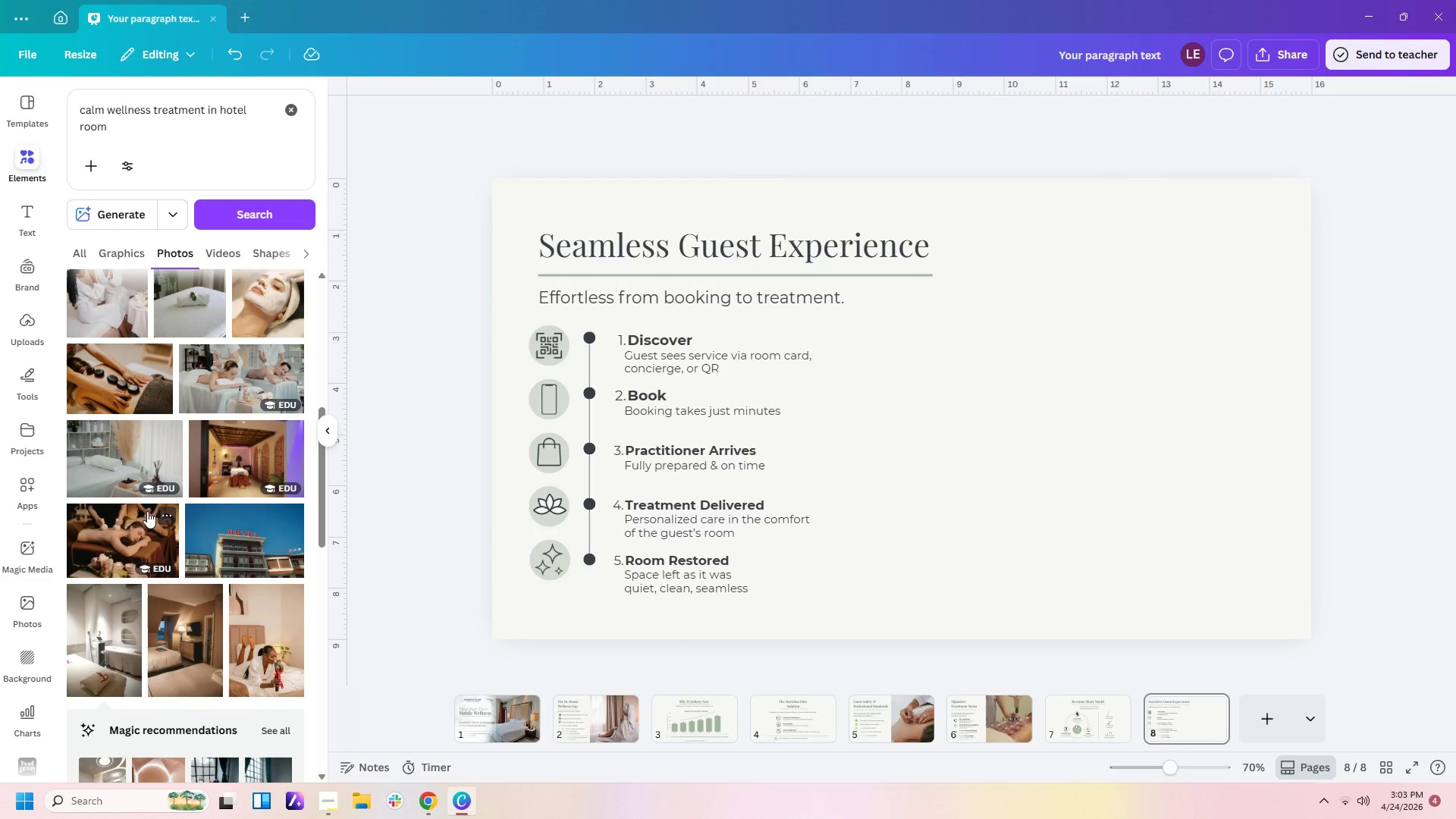 
scroll: coordinate [206, 639], scroll_direction: down, amount: 8.0
 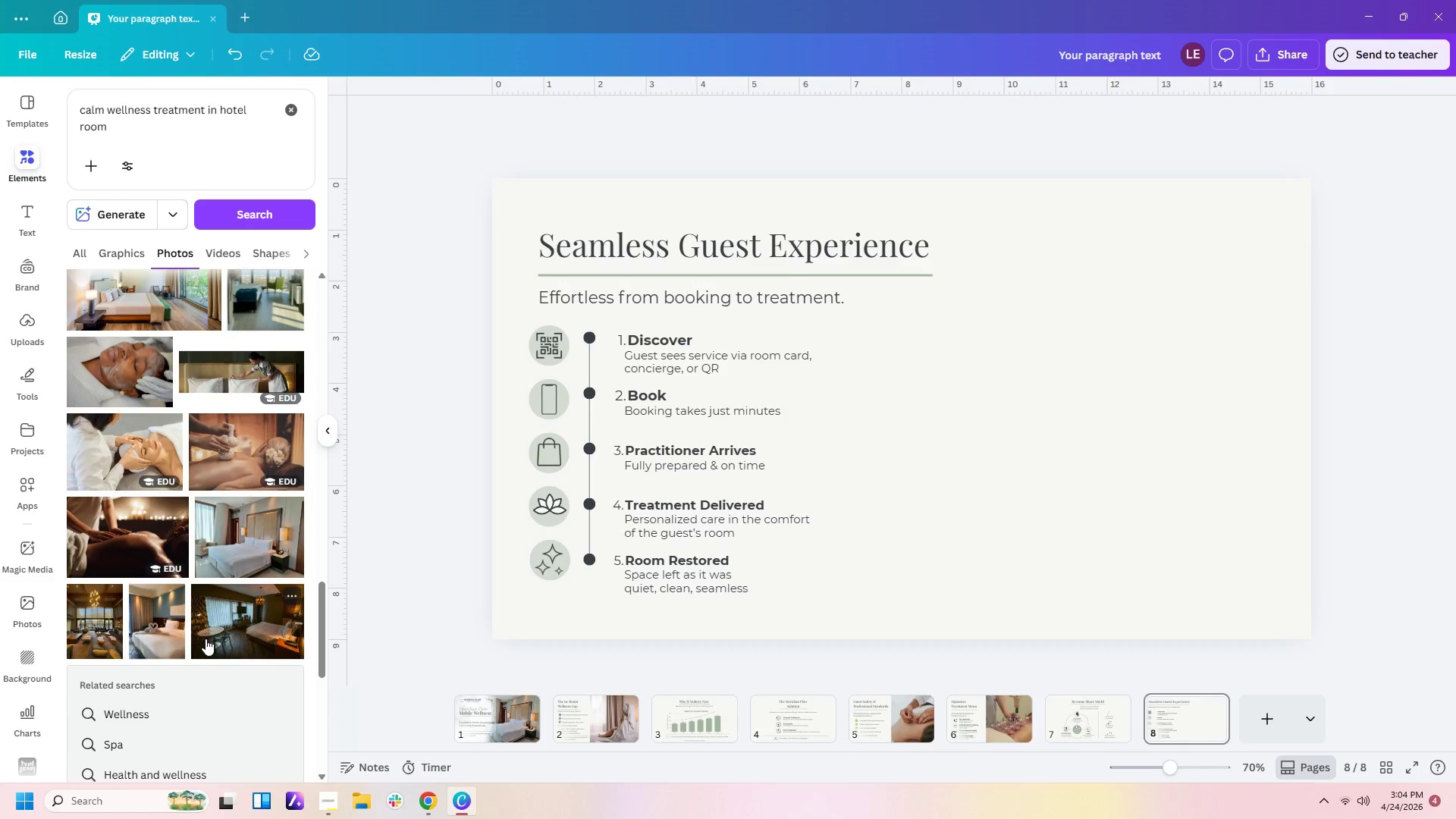 
scroll: coordinate [268, 229], scroll_direction: up, amount: 1.0
 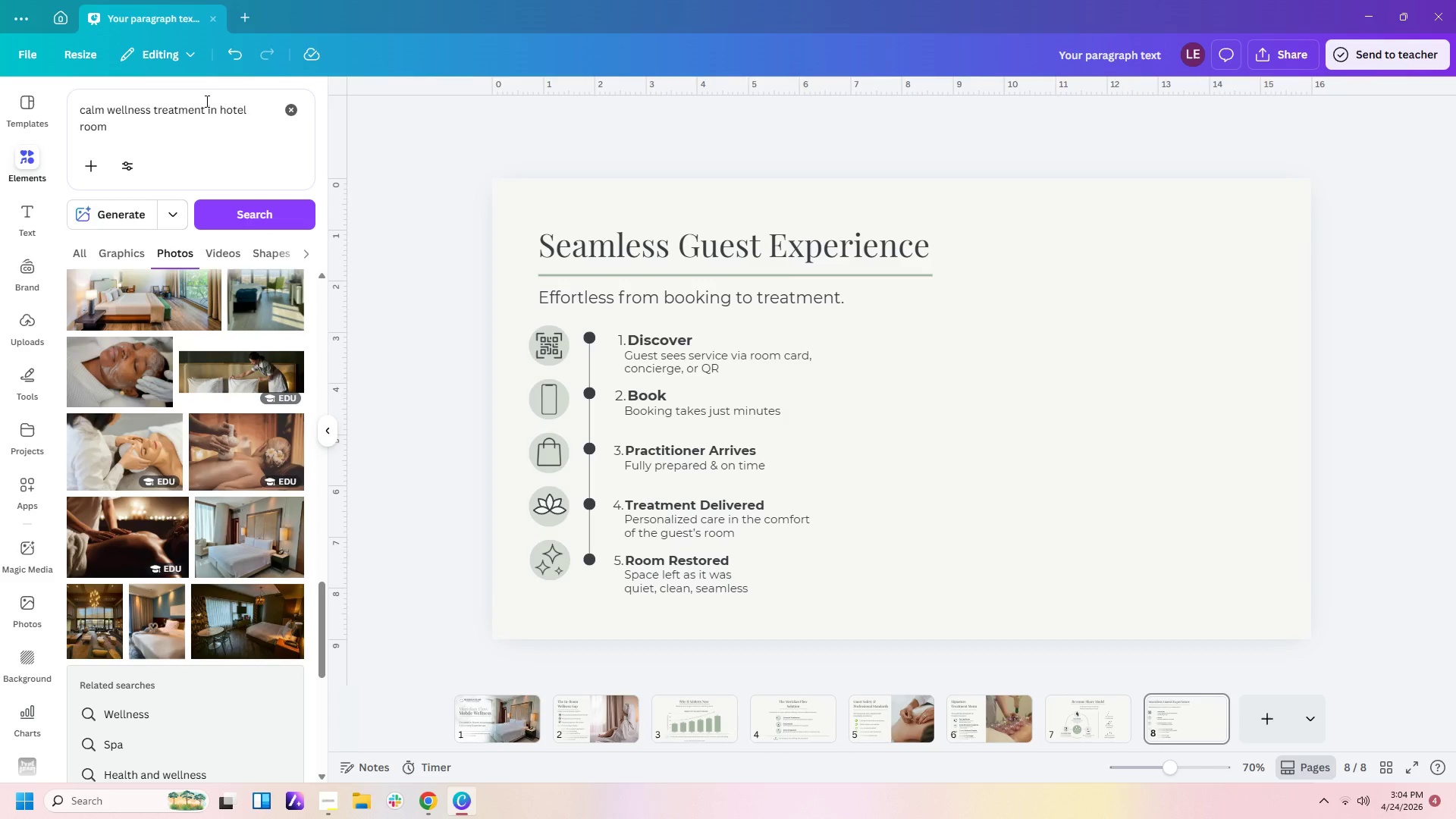 
wait(5.38)
 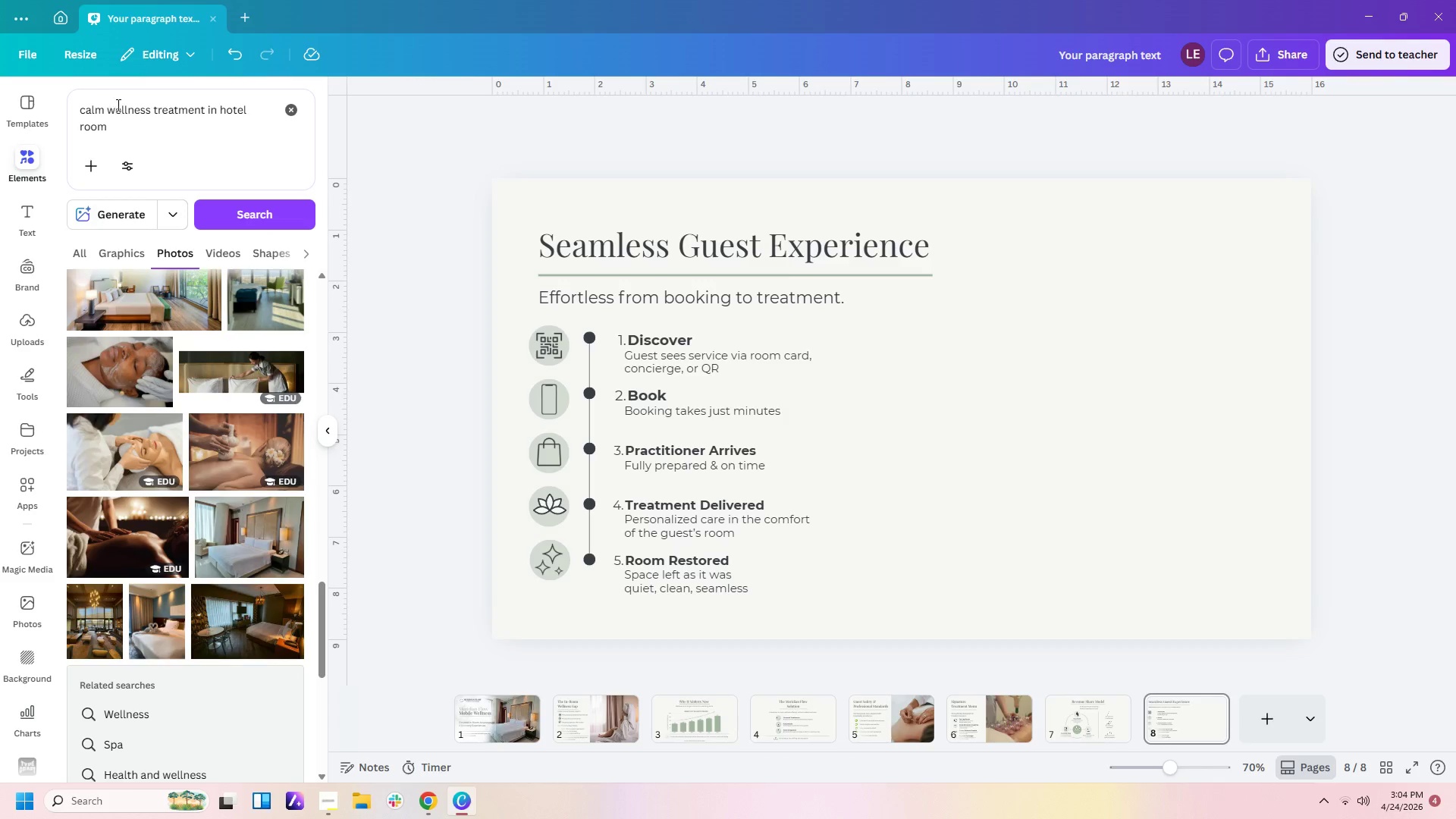 
left_click([207, 111])
 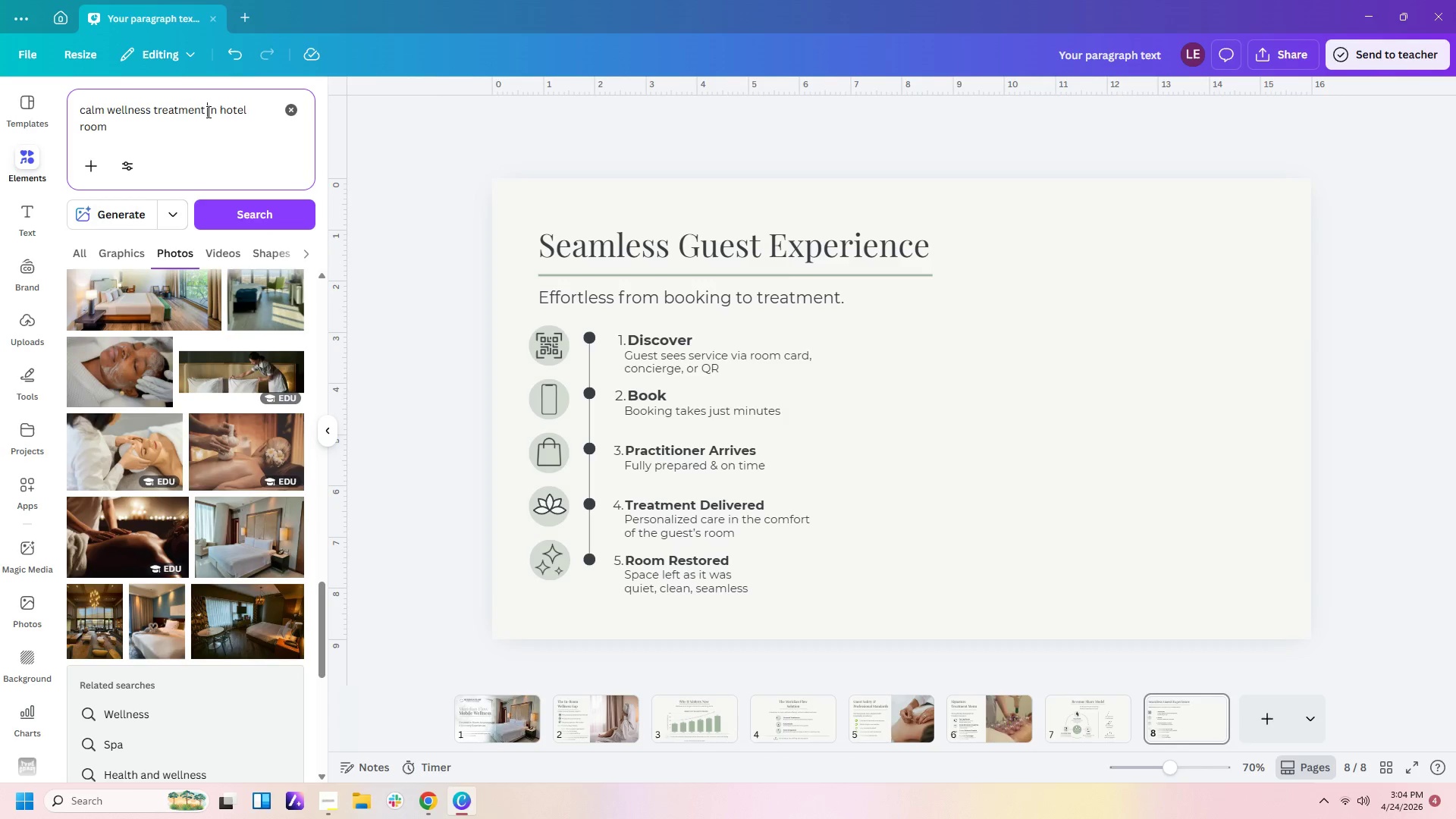 
type(w)
key(Backspace)
key(Backspace)
key(Backspace)
type(t equipment )
 